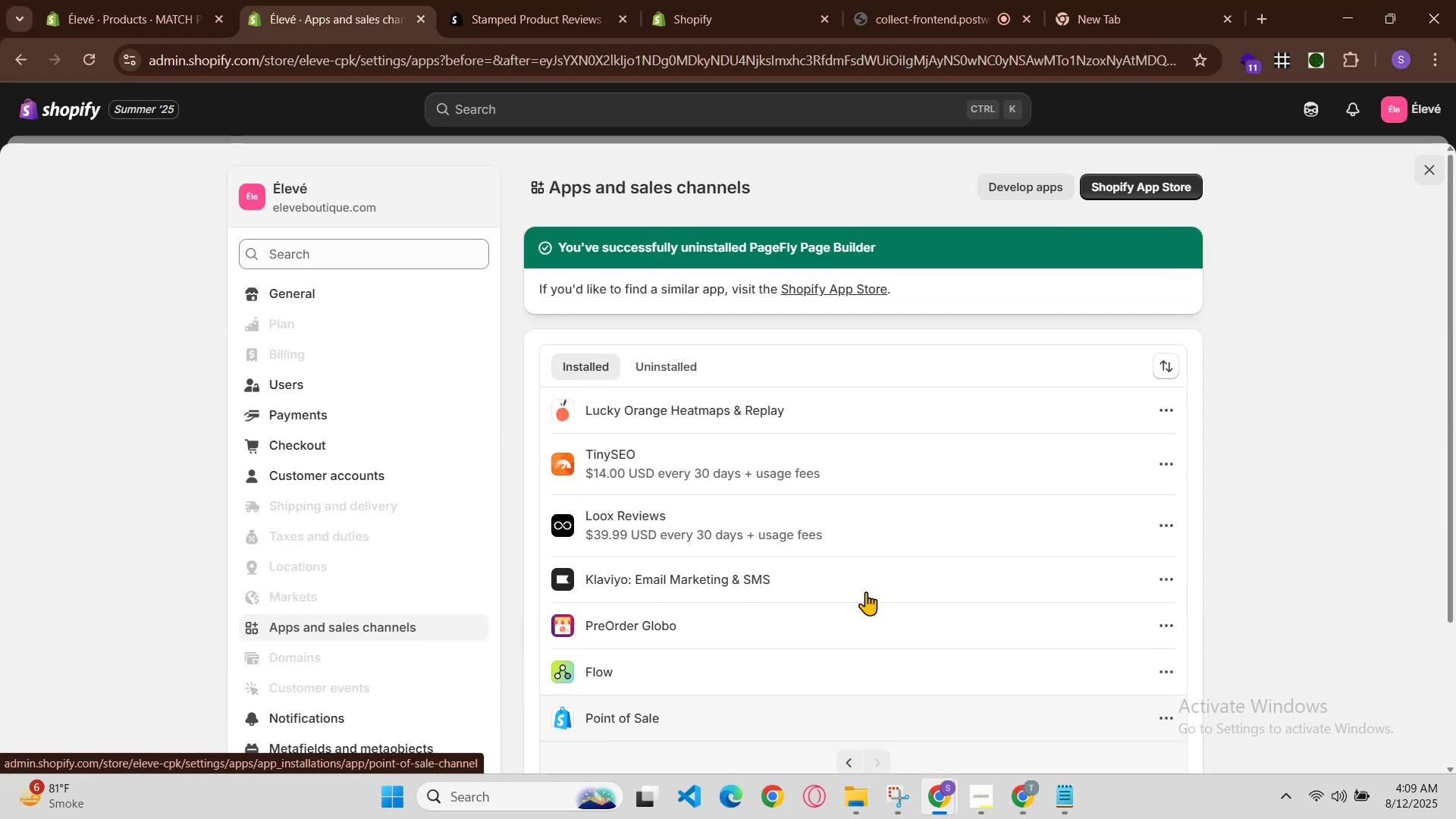 
scroll: coordinate [857, 629], scroll_direction: down, amount: 2.0
 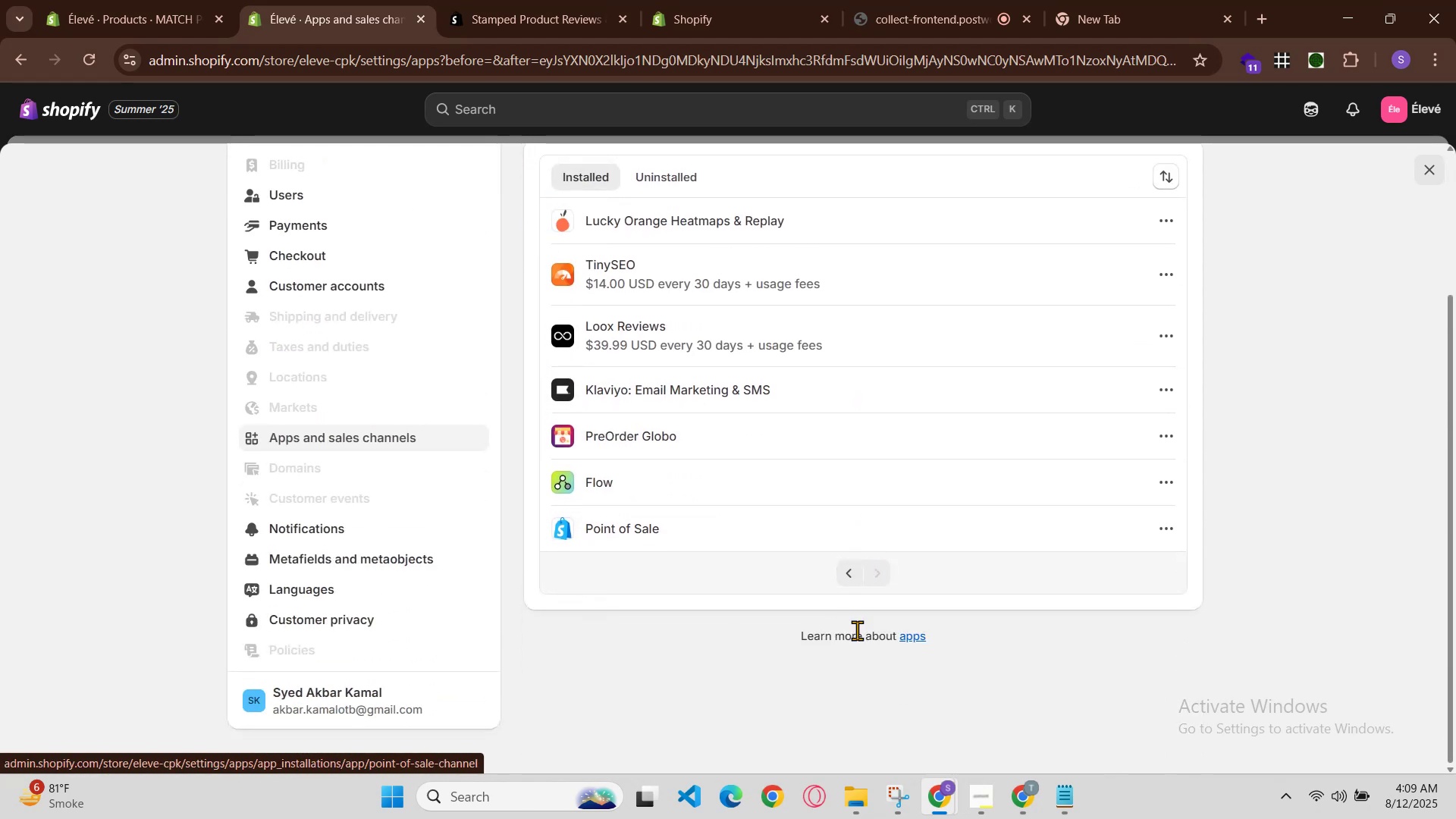 
scroll: coordinate [701, 318], scroll_direction: up, amount: 3.0
 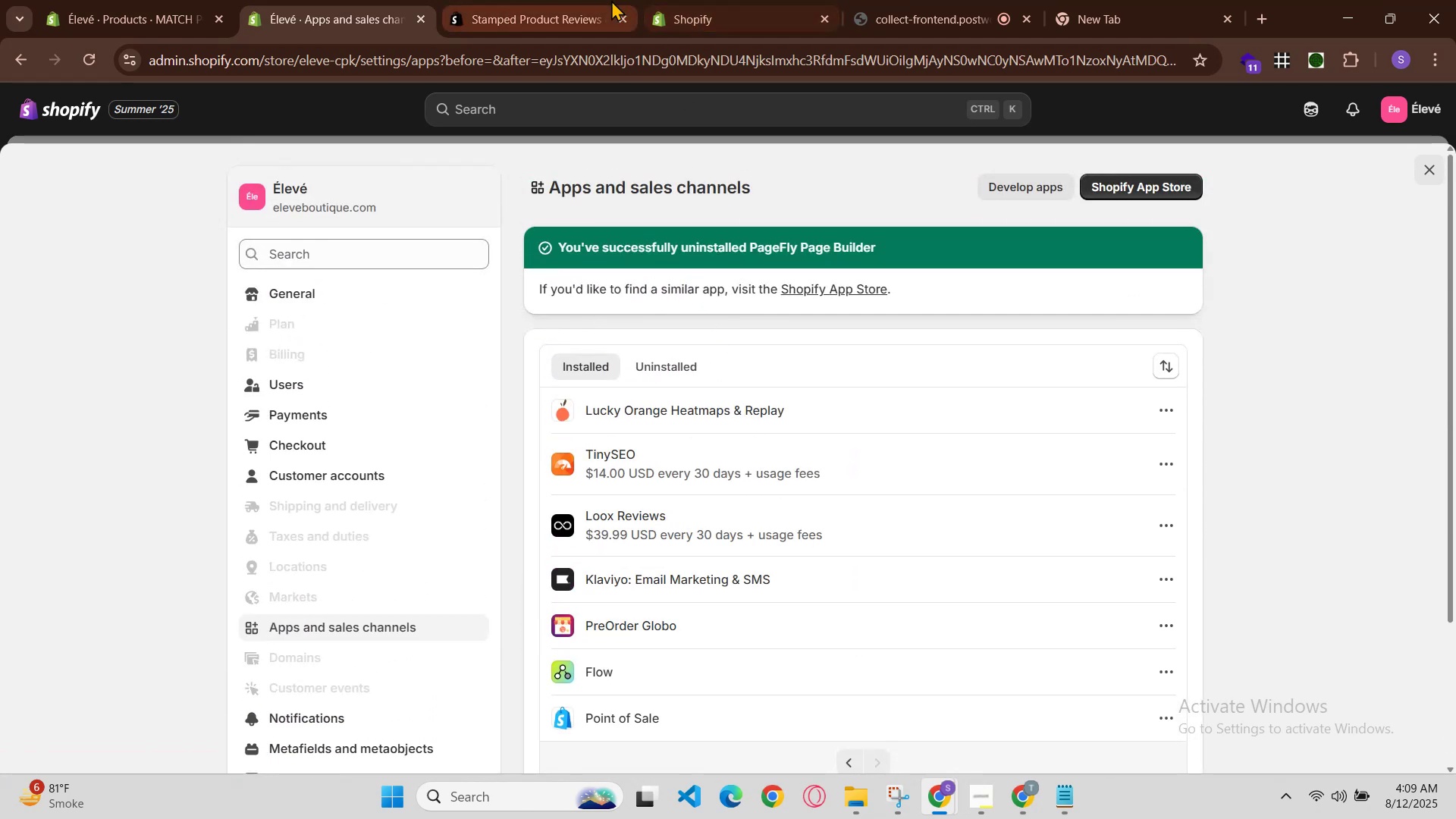 
left_click([600, 0])
 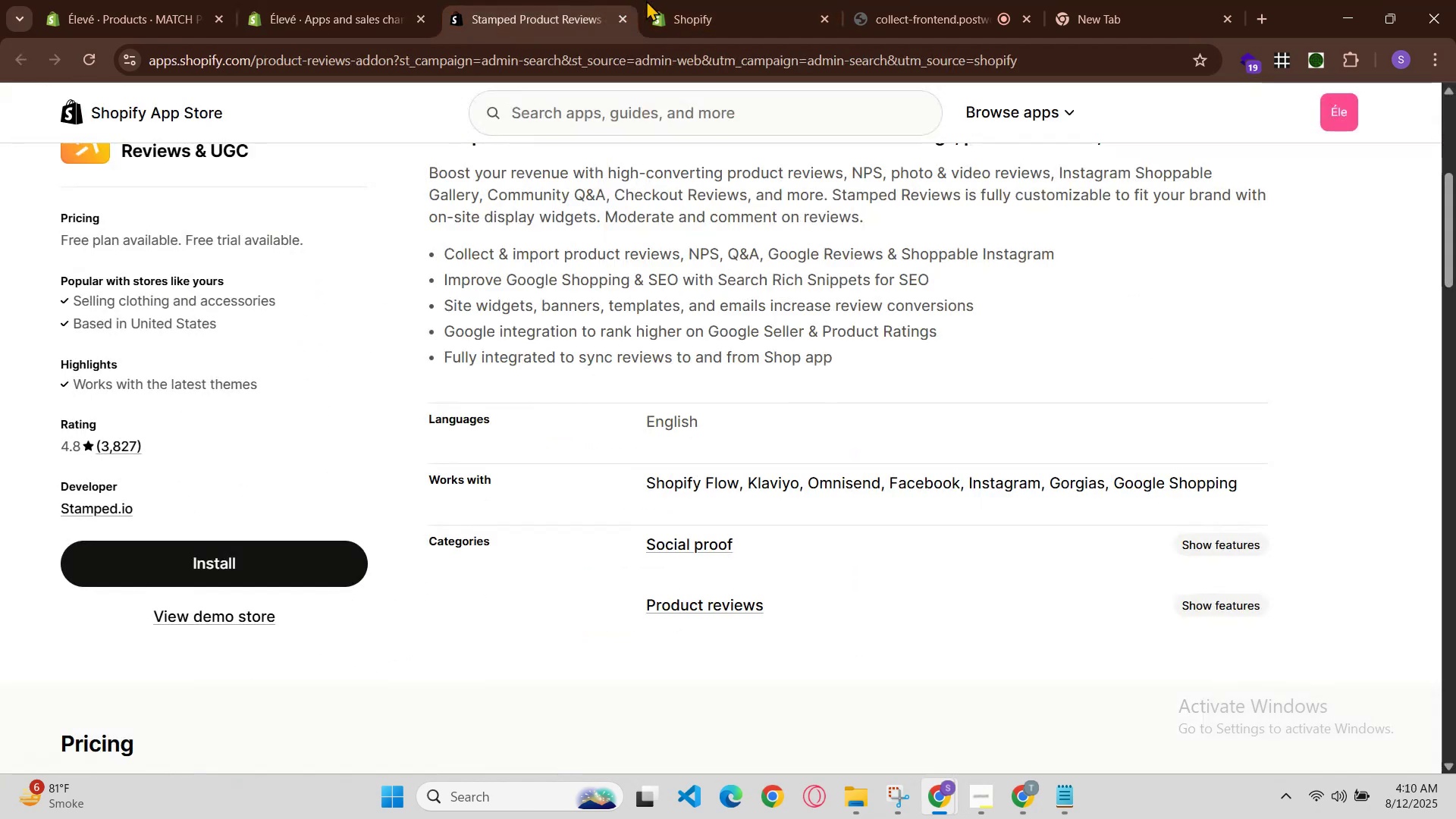 
left_click([686, 0])
 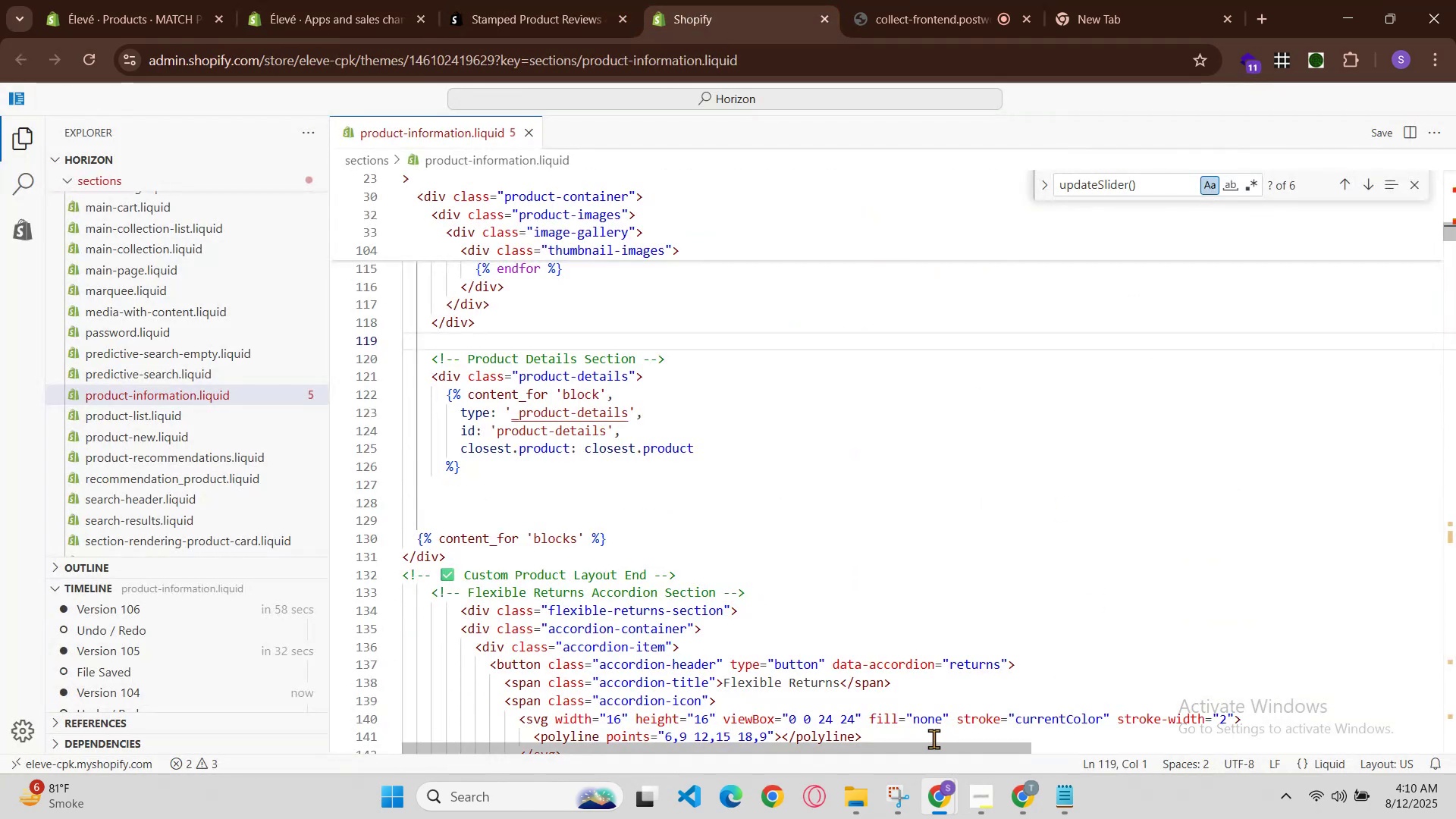 
scroll: coordinate [953, 564], scroll_direction: down, amount: 16.0
 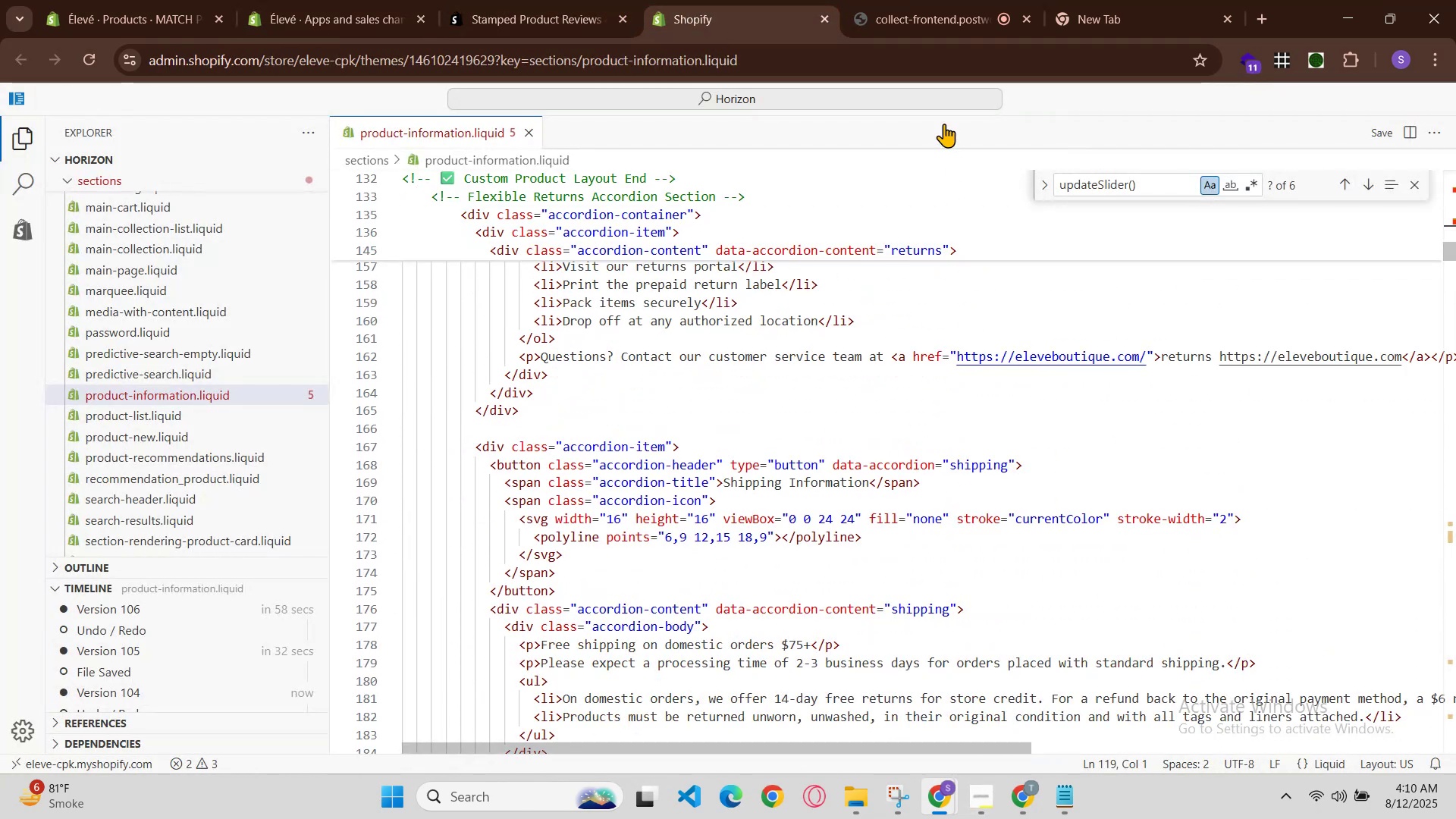 
left_click([935, 14])
 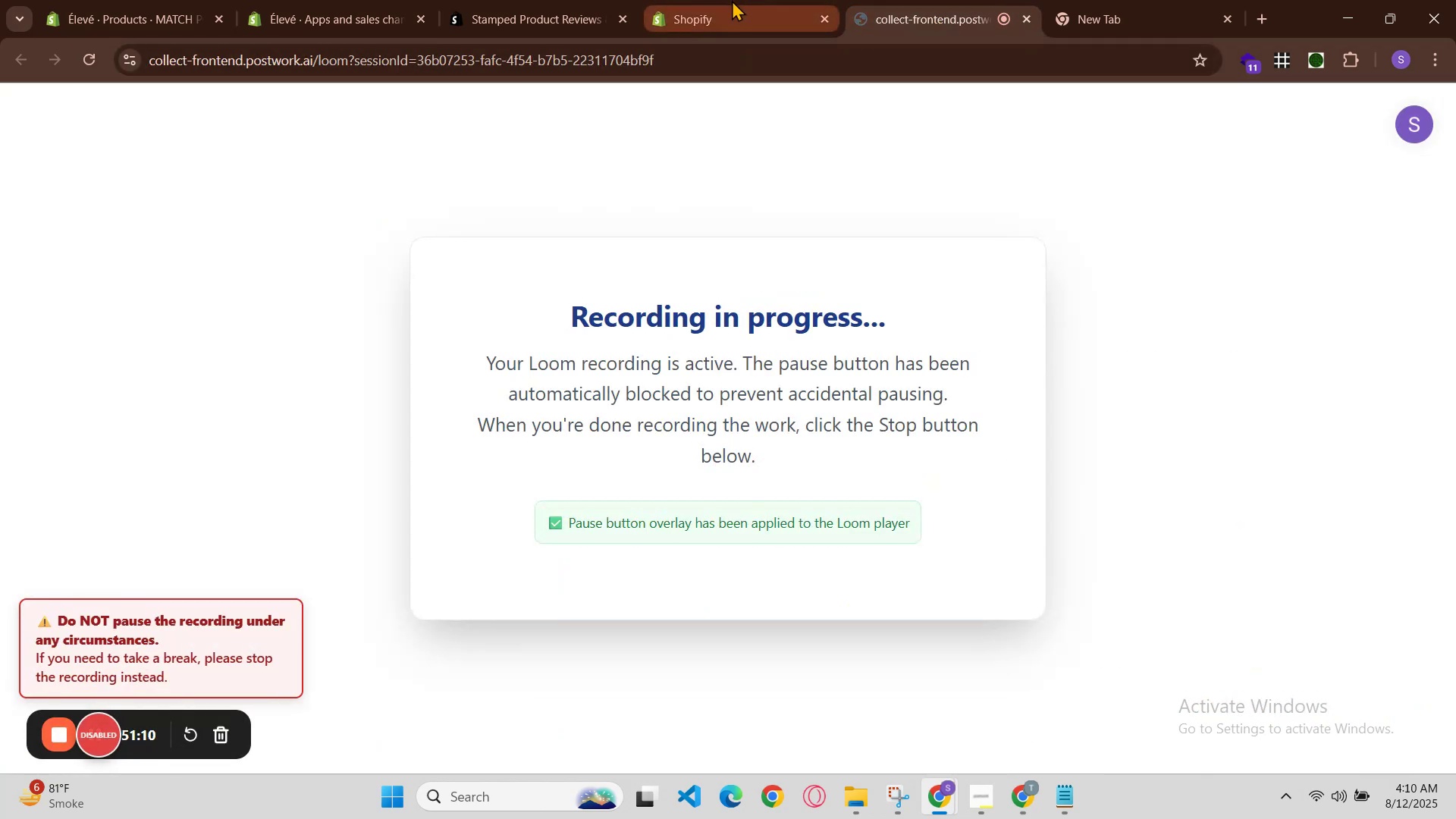 
left_click([728, 0])
 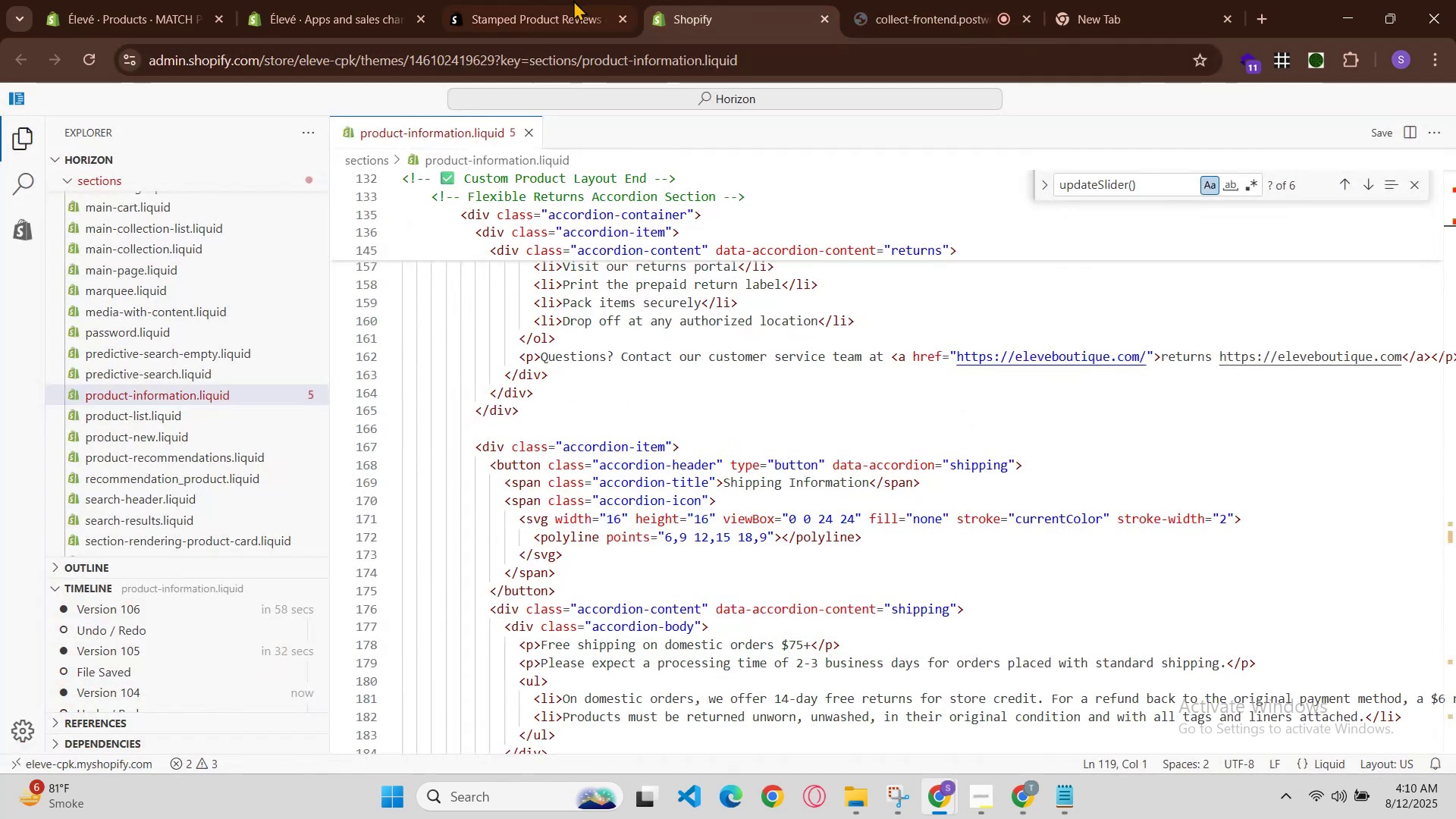 
left_click([544, 0])
 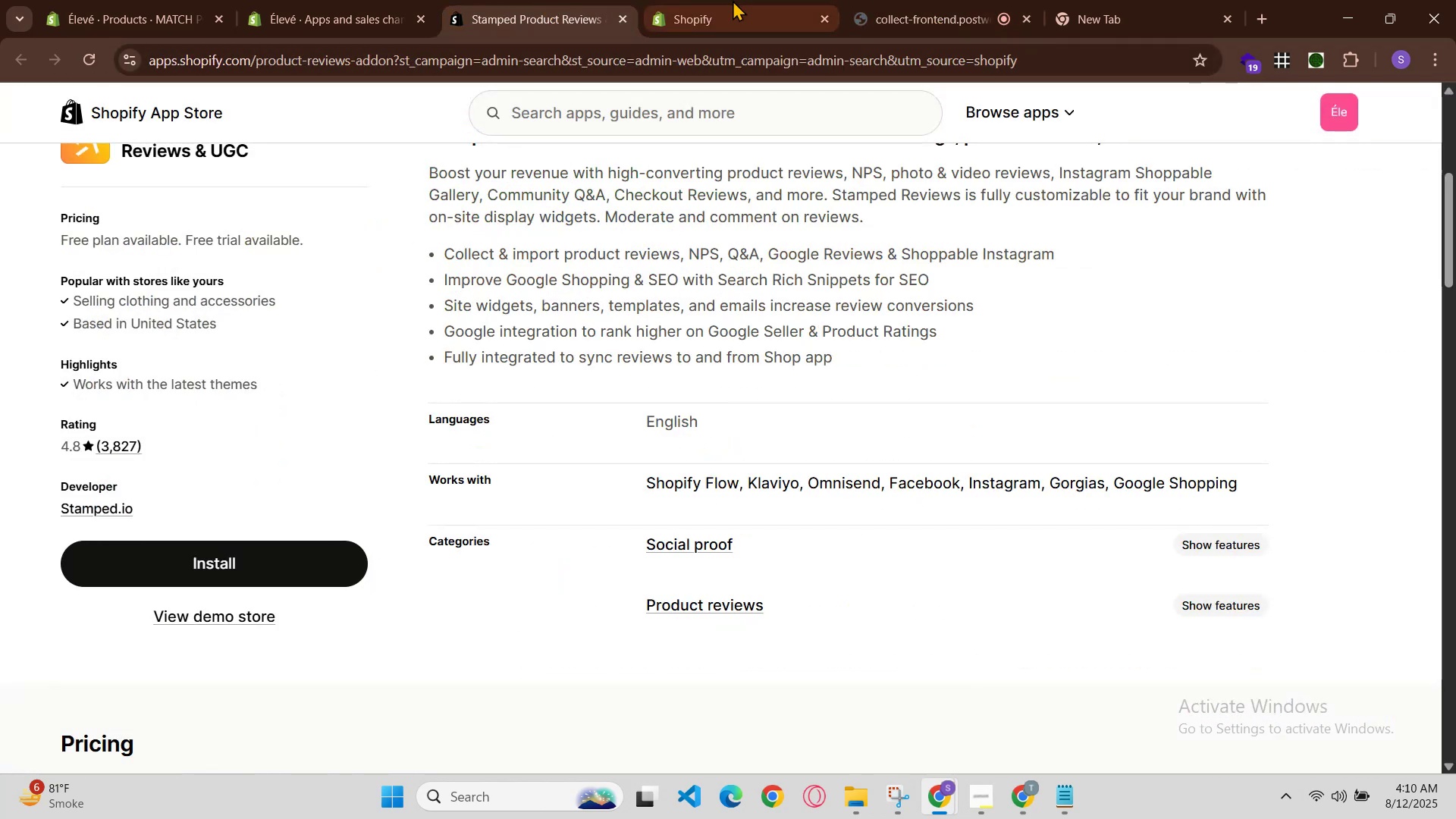 
left_click([761, 0])
 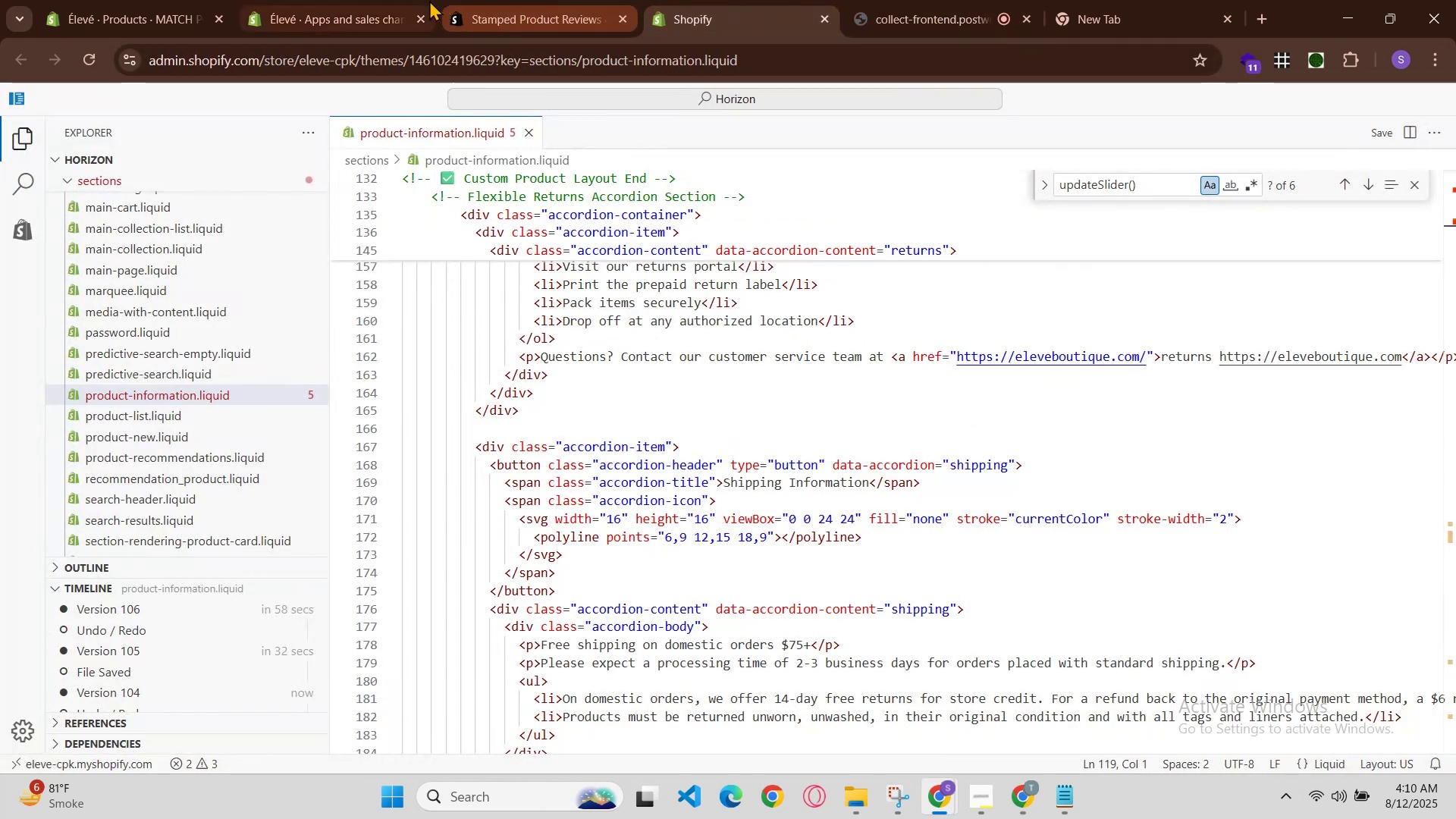 
left_click([386, 0])
 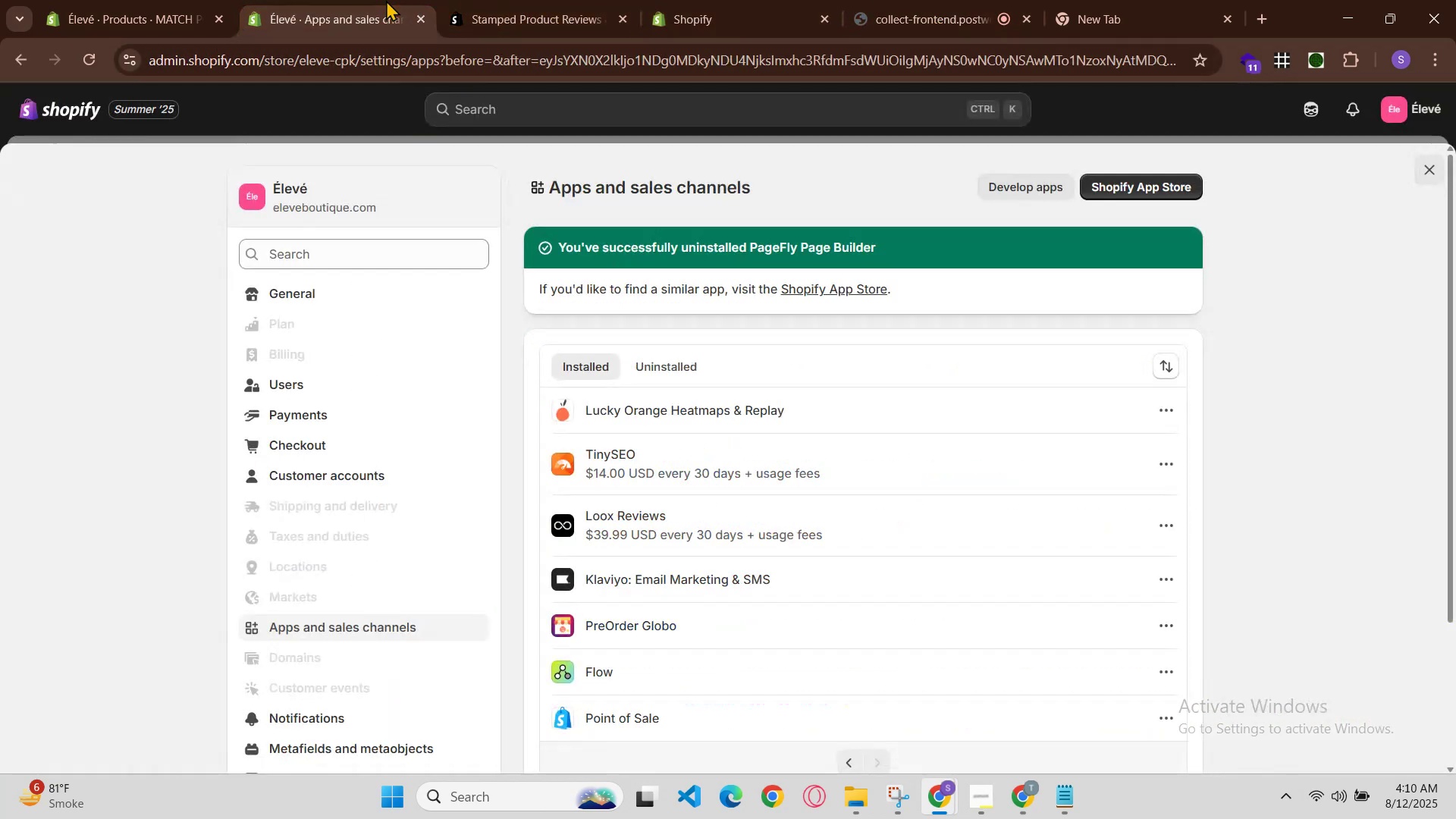 
left_click([444, 0])
 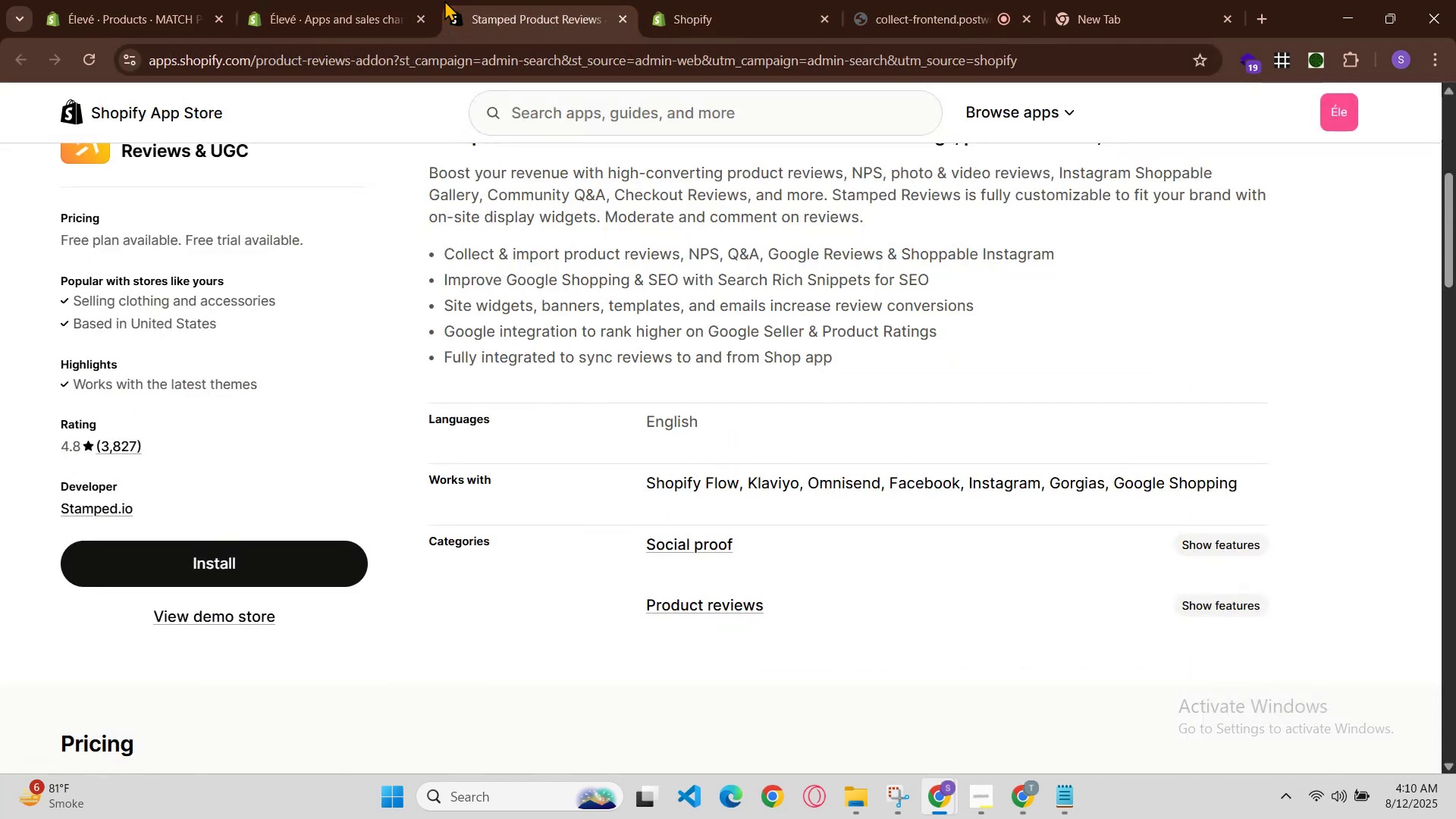 
left_click([499, 0])
 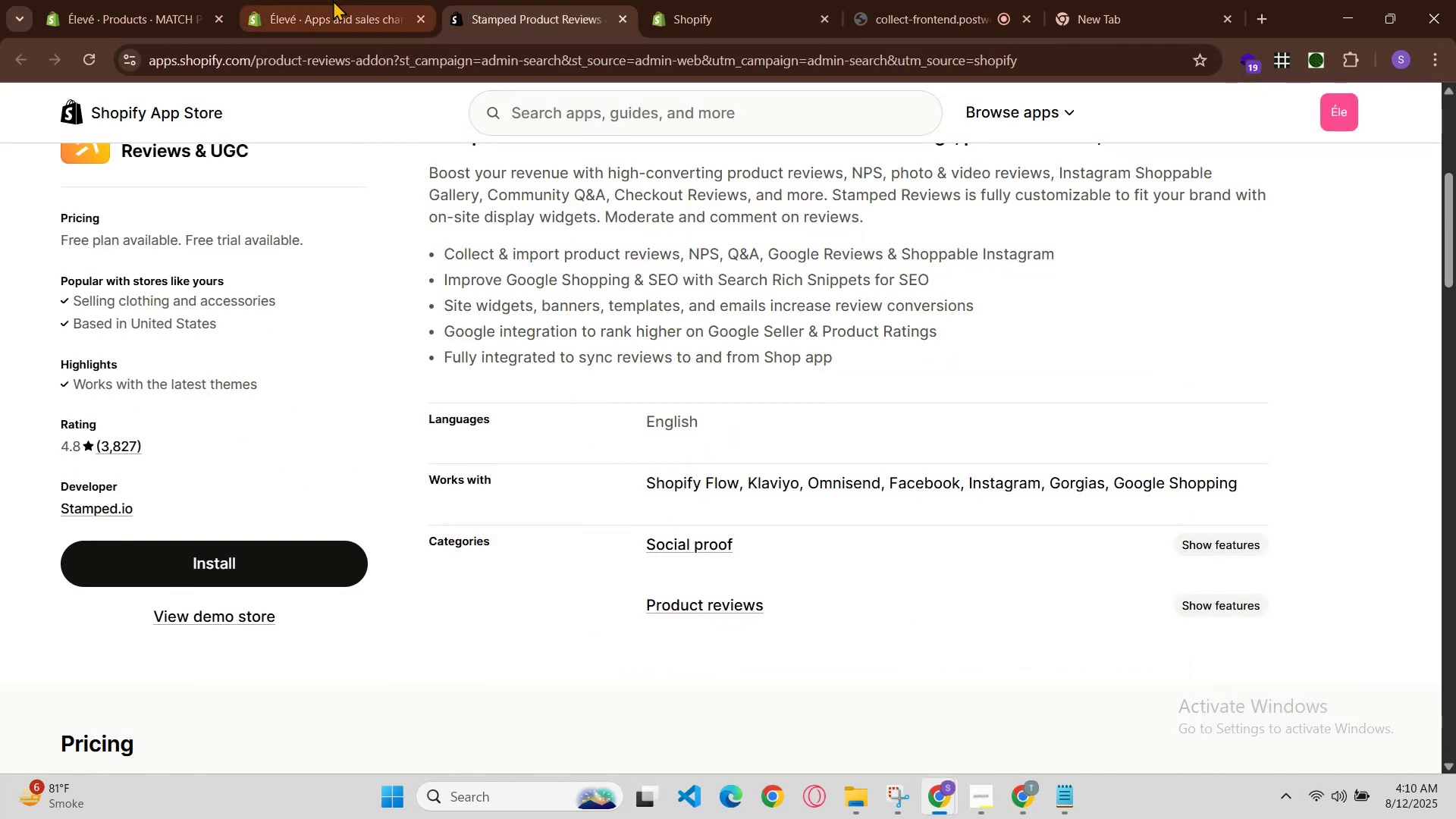 
left_click([289, 0])
 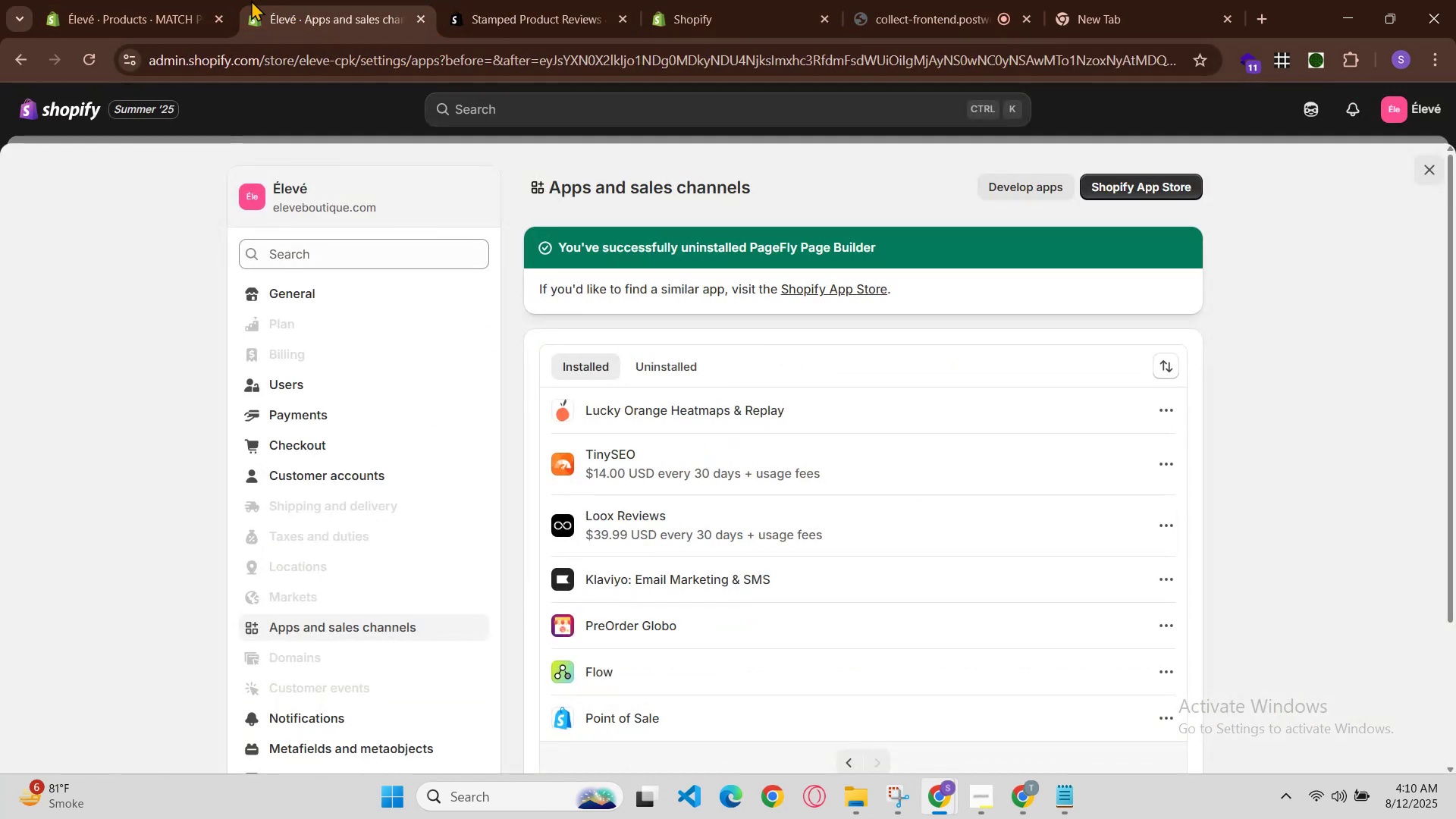 
left_click([49, 0])
 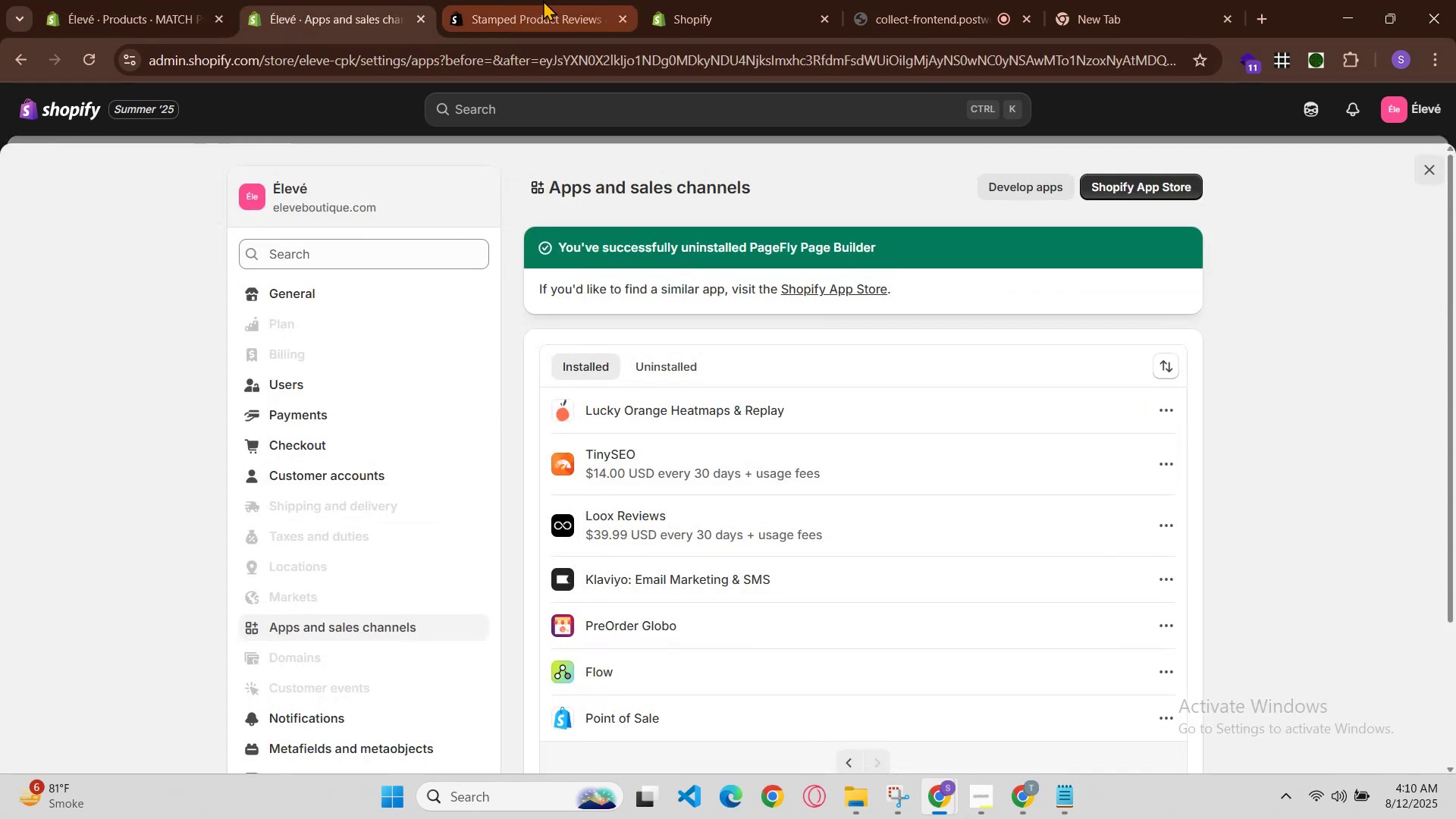 
left_click([590, 0])
 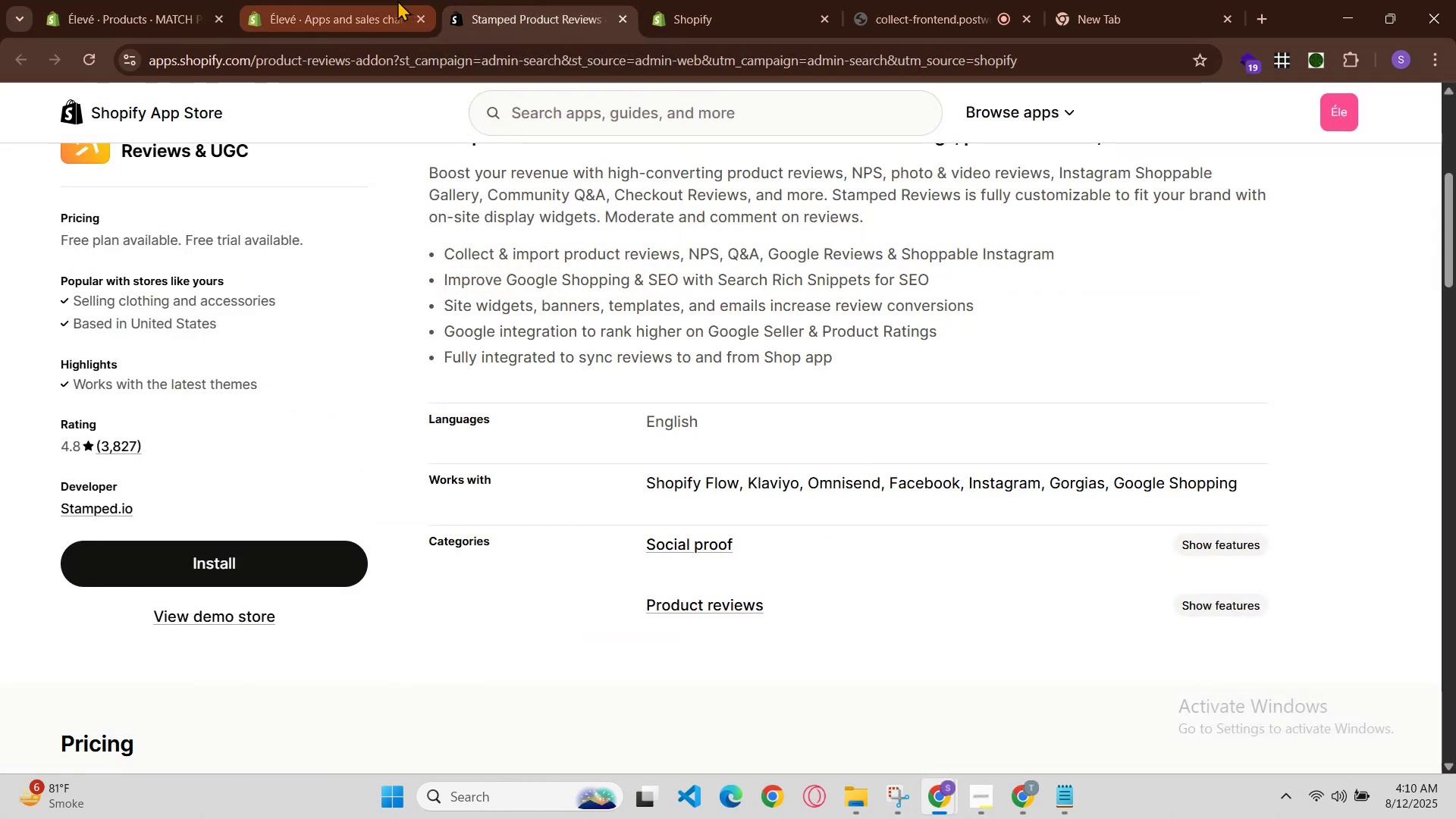 
left_click([382, 0])
 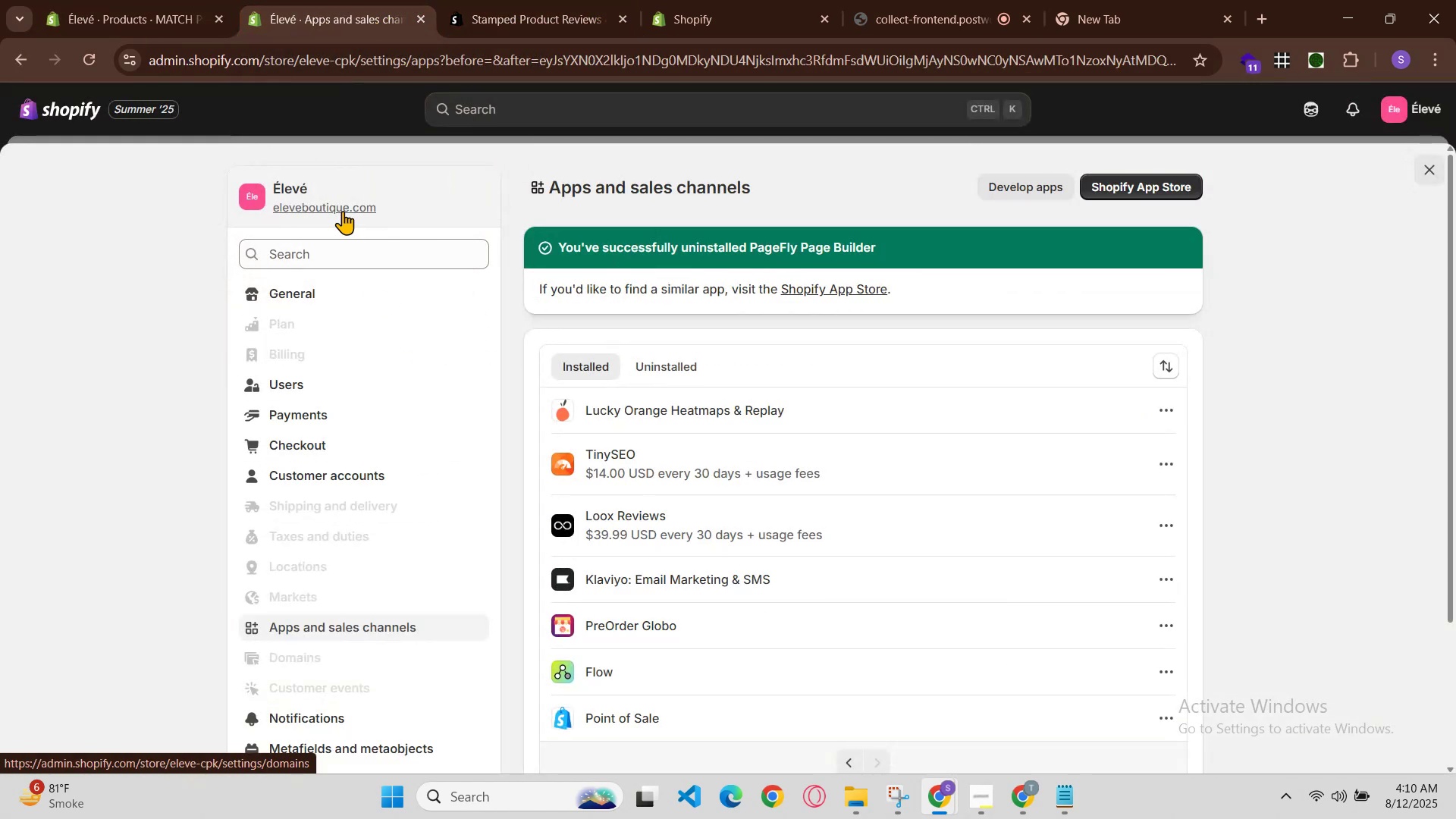 
left_click([355, 177])
 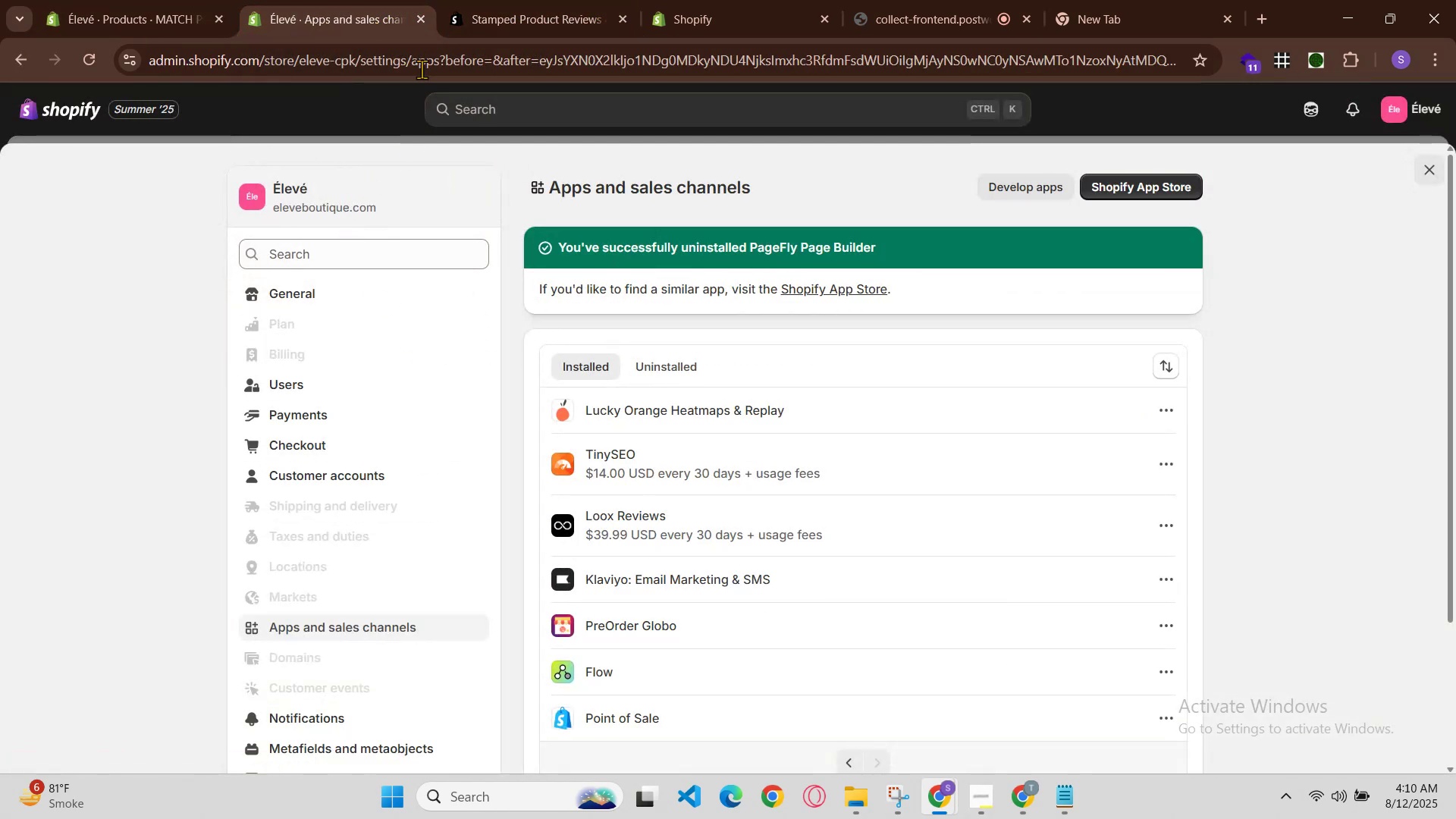 
left_click([333, 0])
 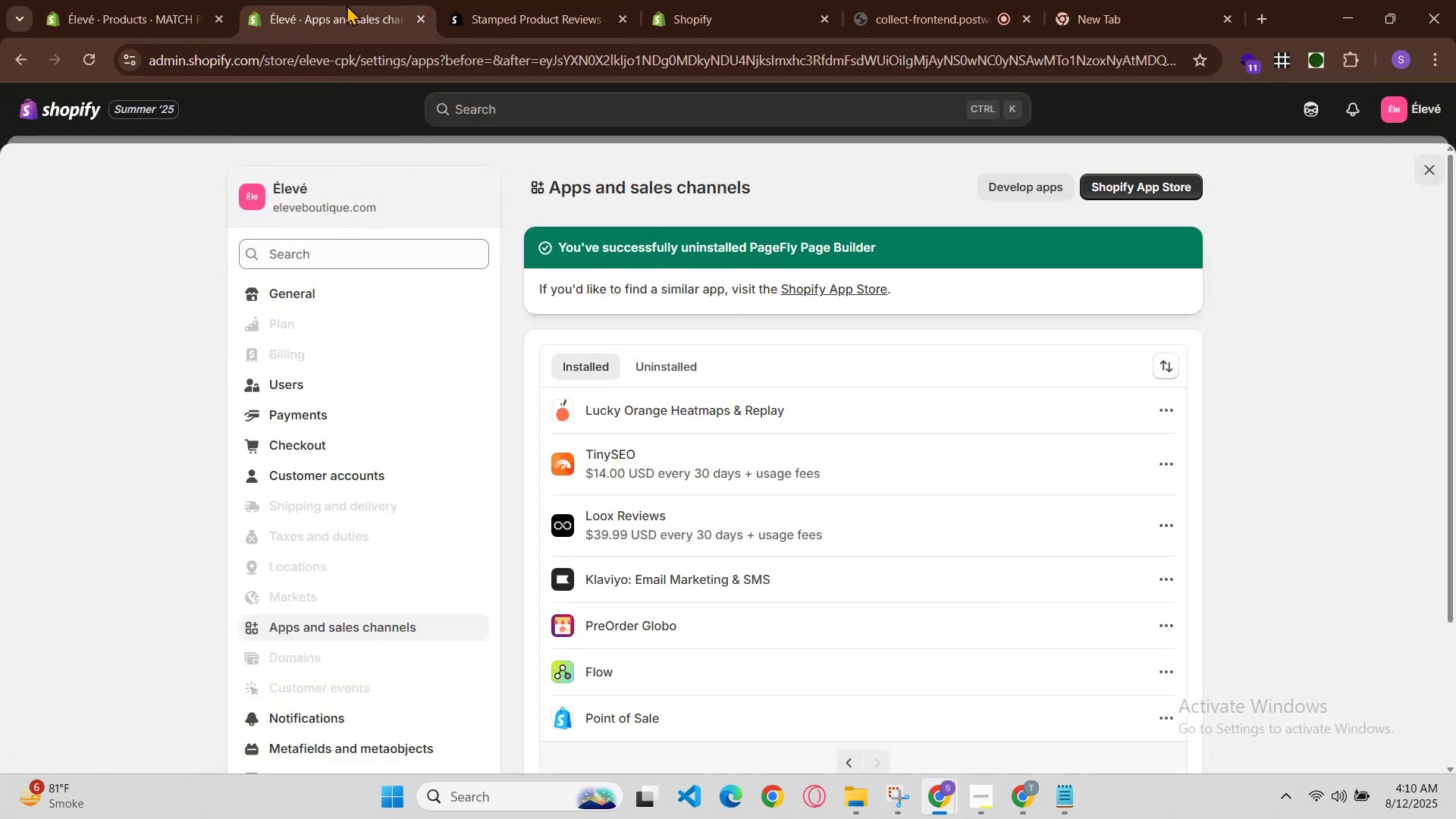 
left_click_drag(start_coordinate=[363, 9], to_coordinate=[368, 9])
 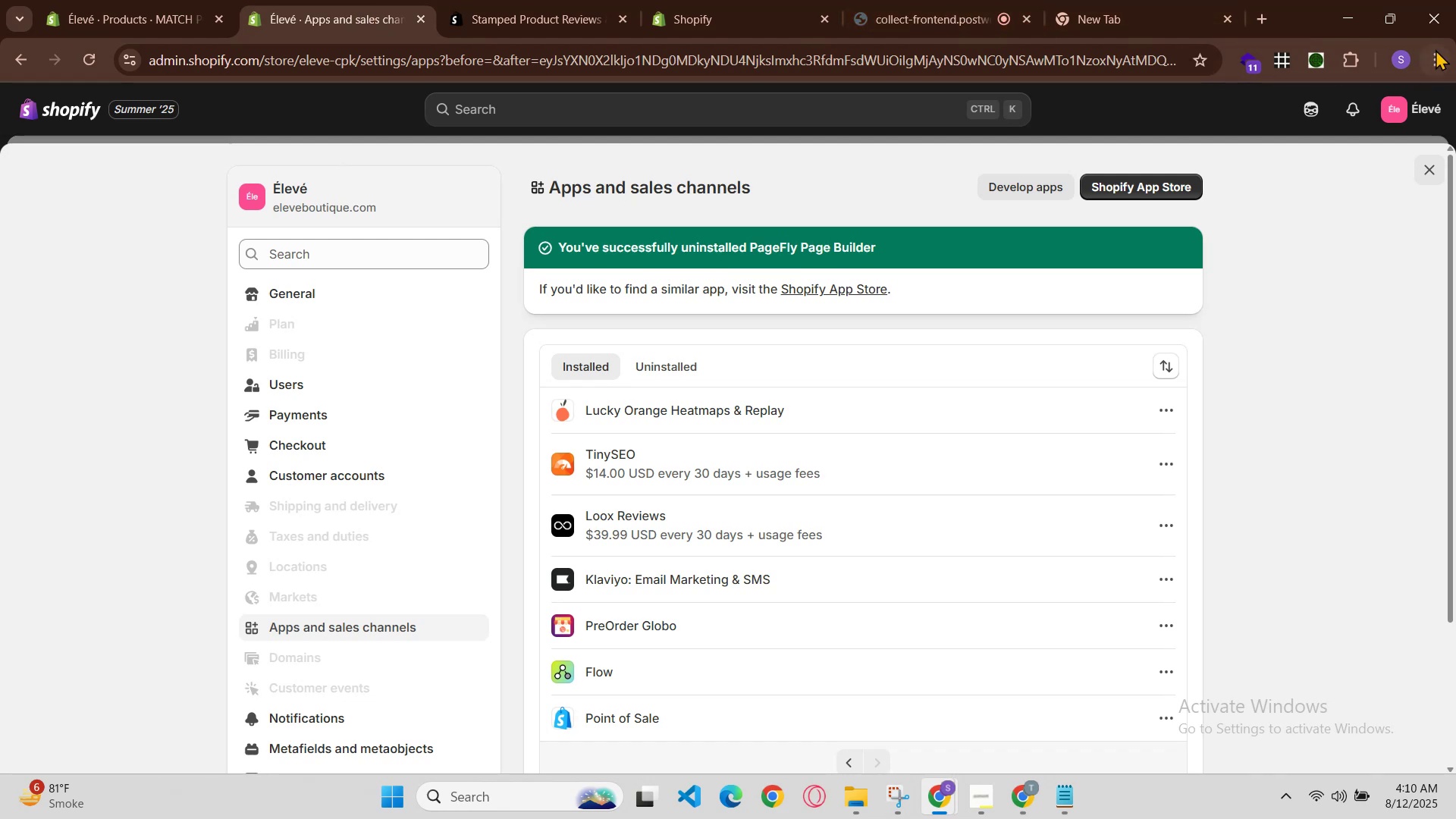 
left_click([1410, 55])
 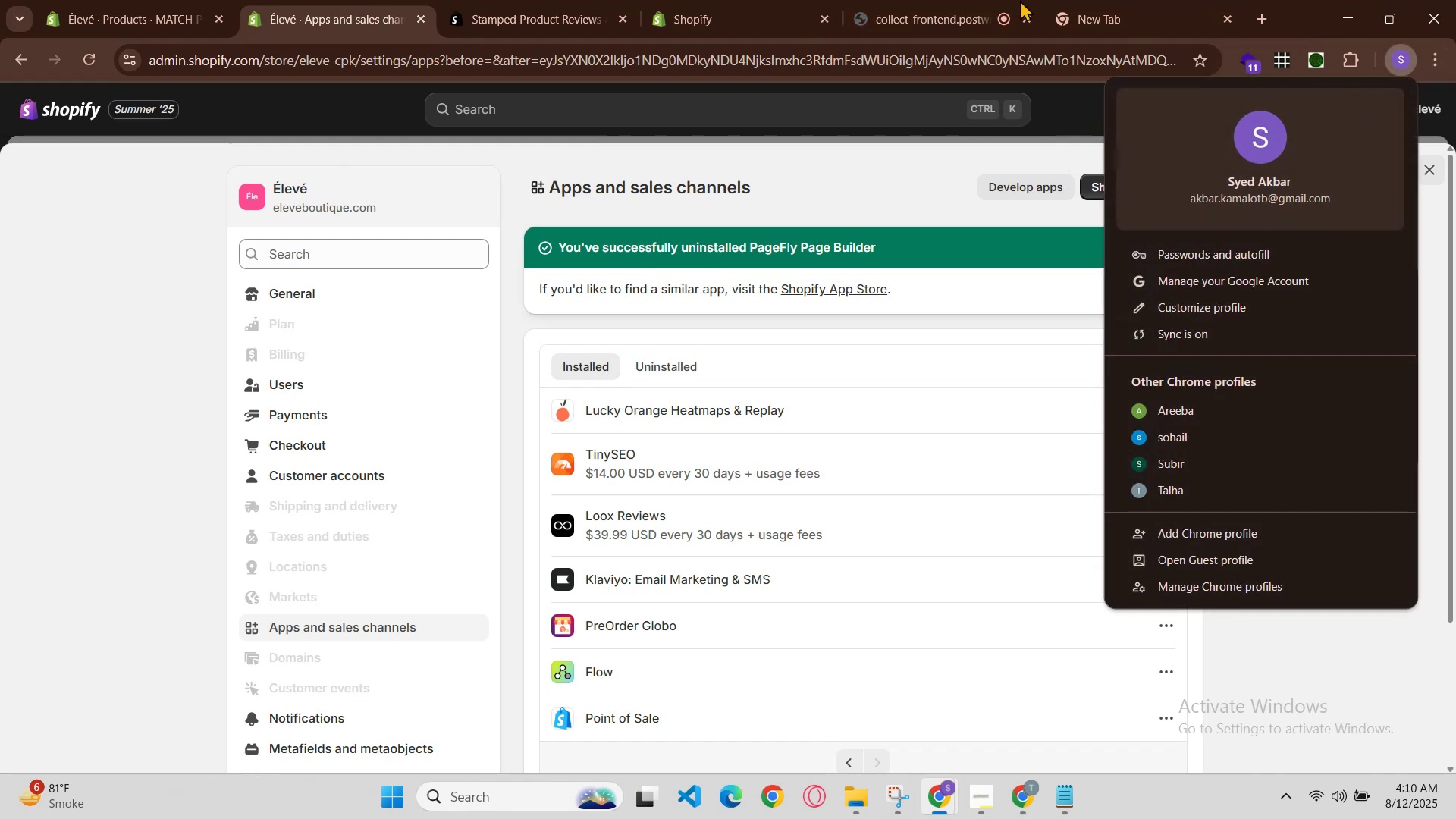 
left_click([1078, 0])
 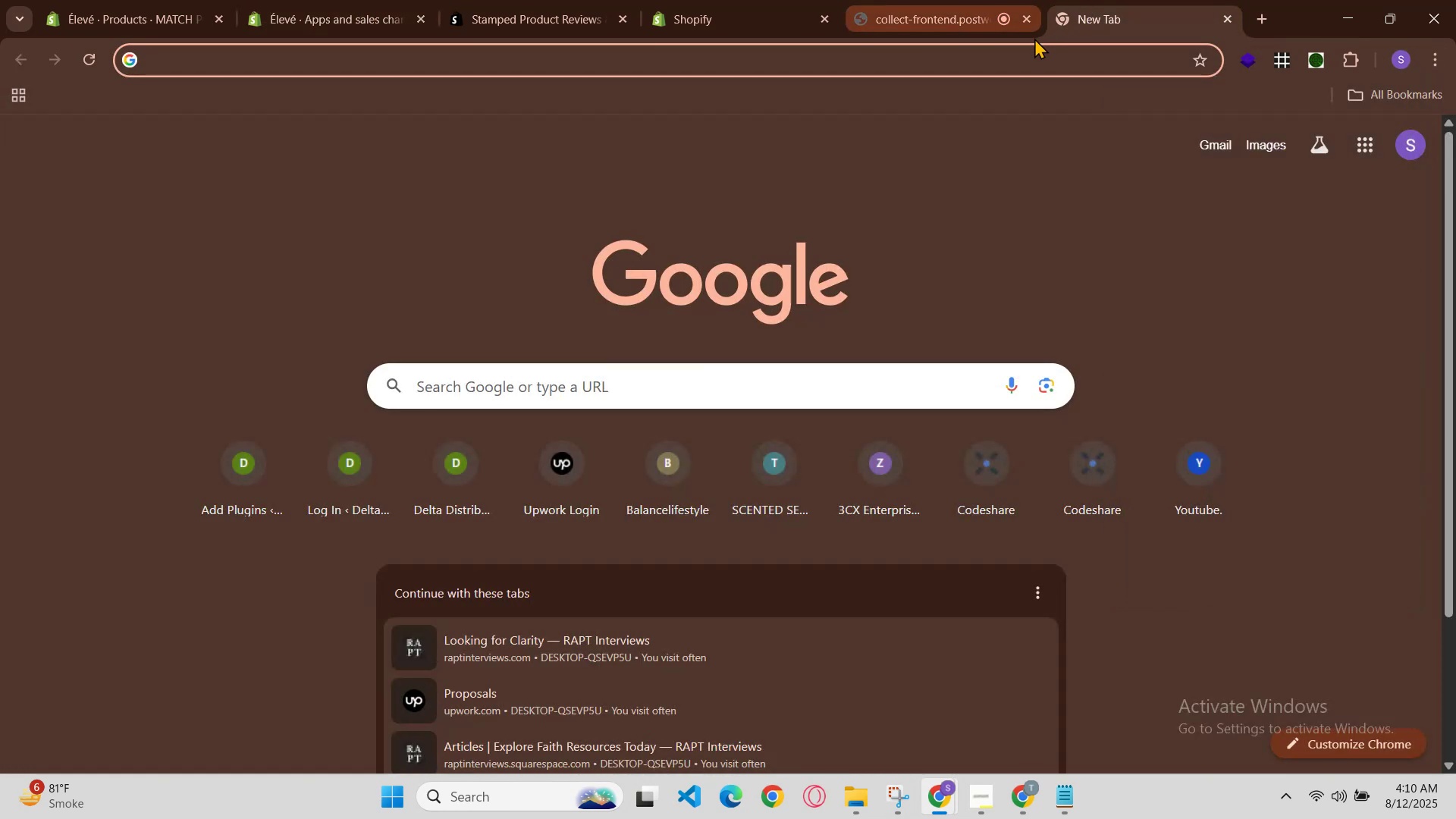 
type(ga)
key(Backspace)
type(m)
 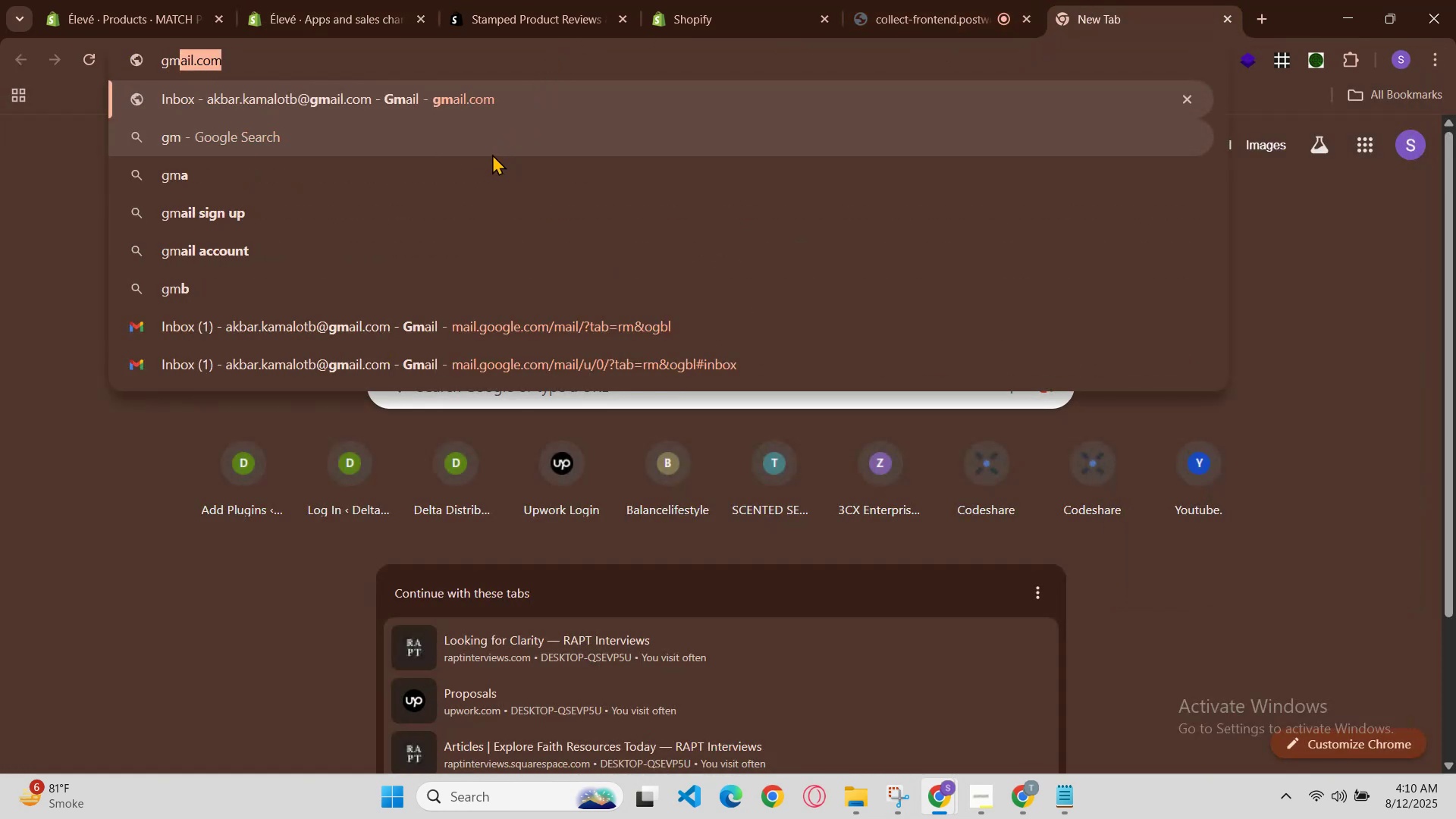 
key(Enter)
 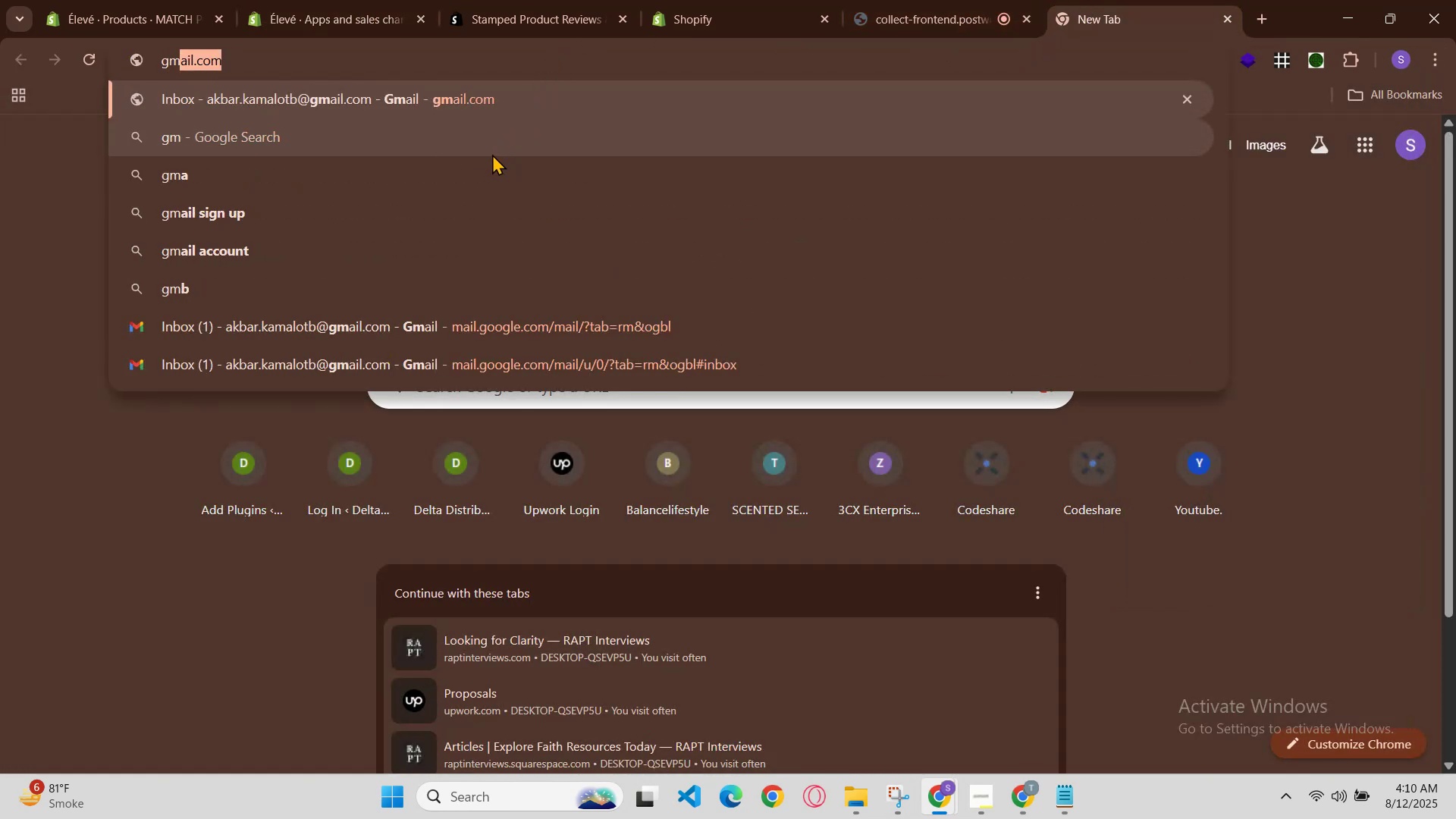 
key(Backslash)
 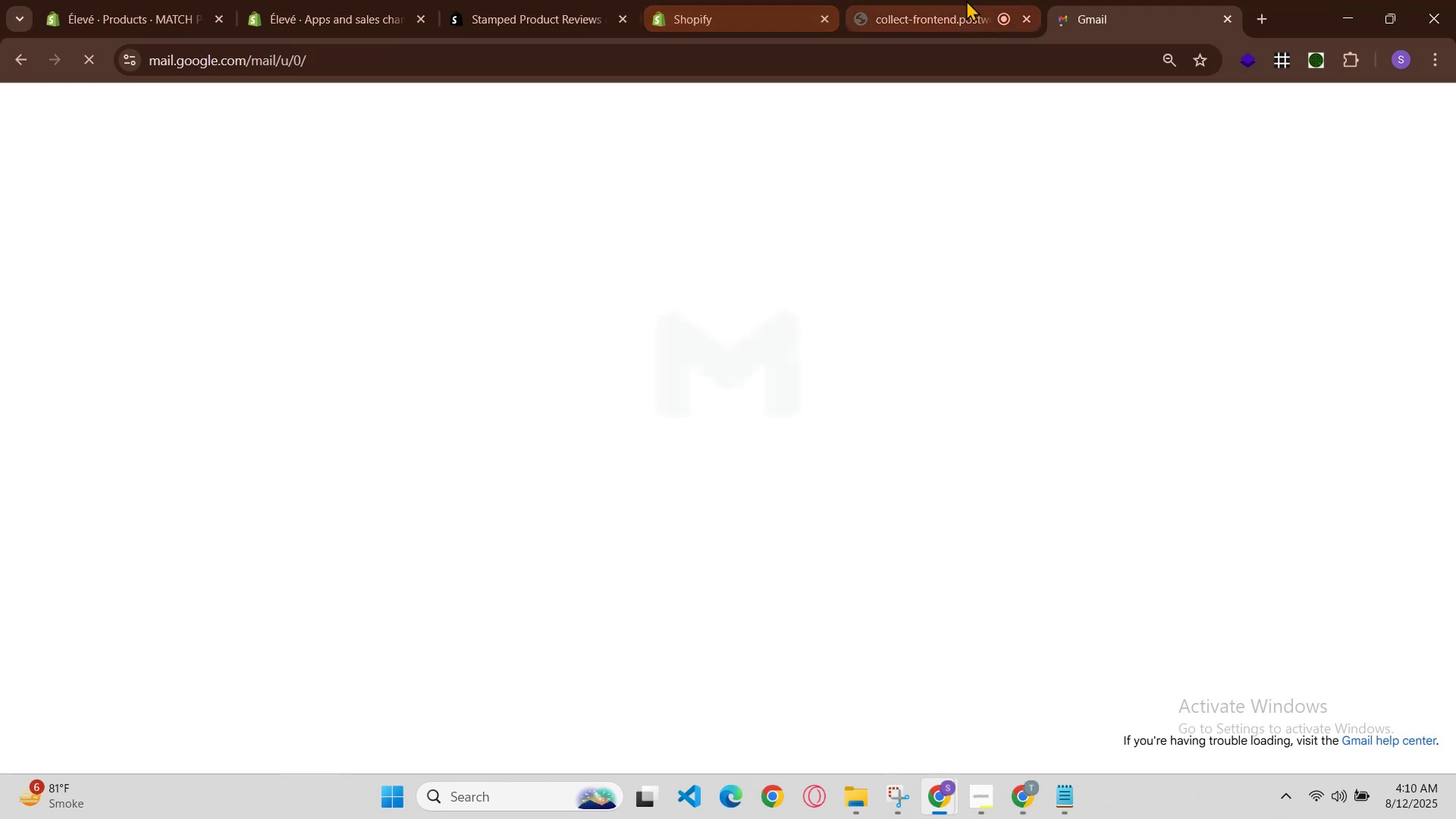 
left_click([968, 0])
 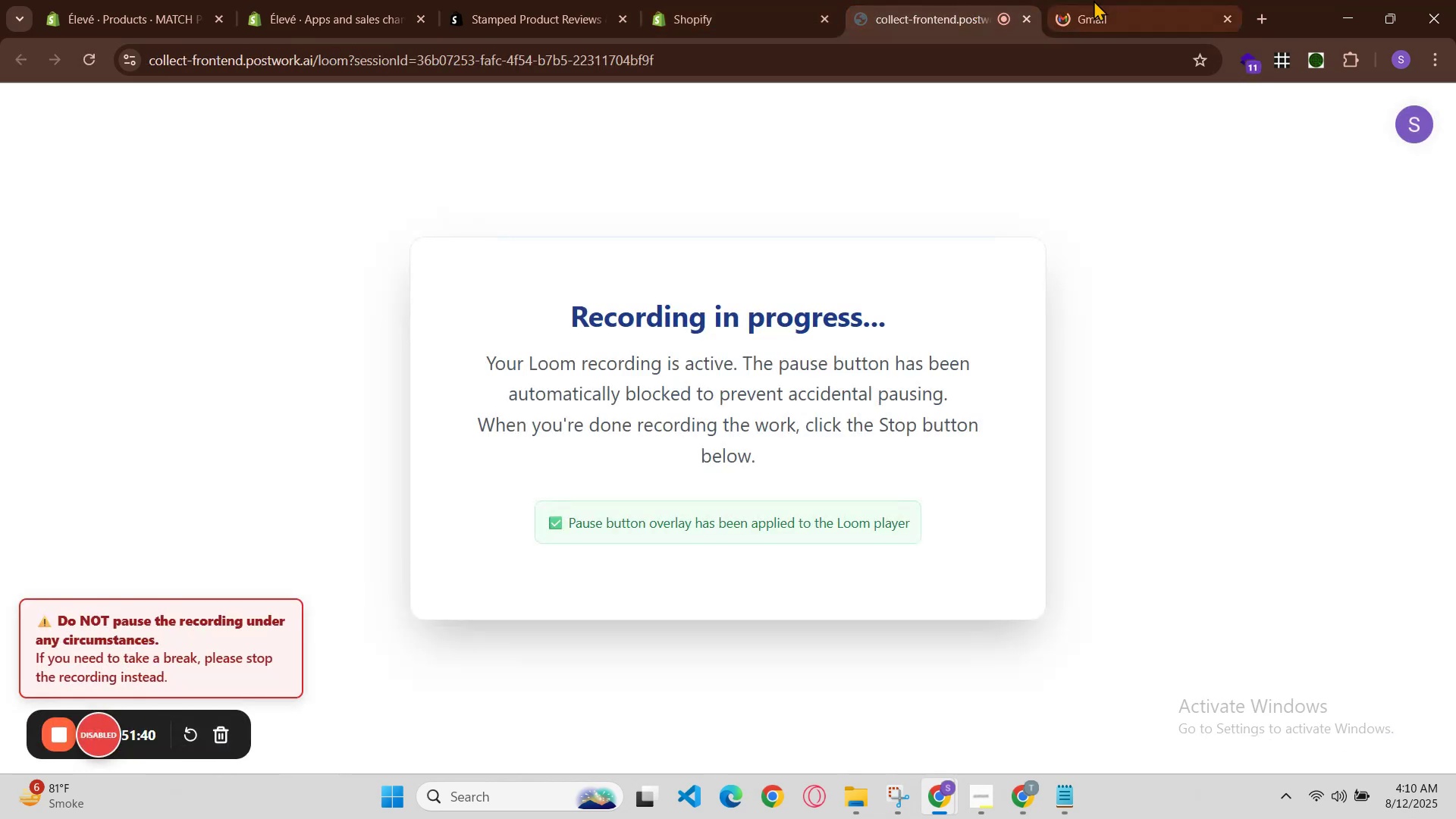 
left_click([1096, 0])
 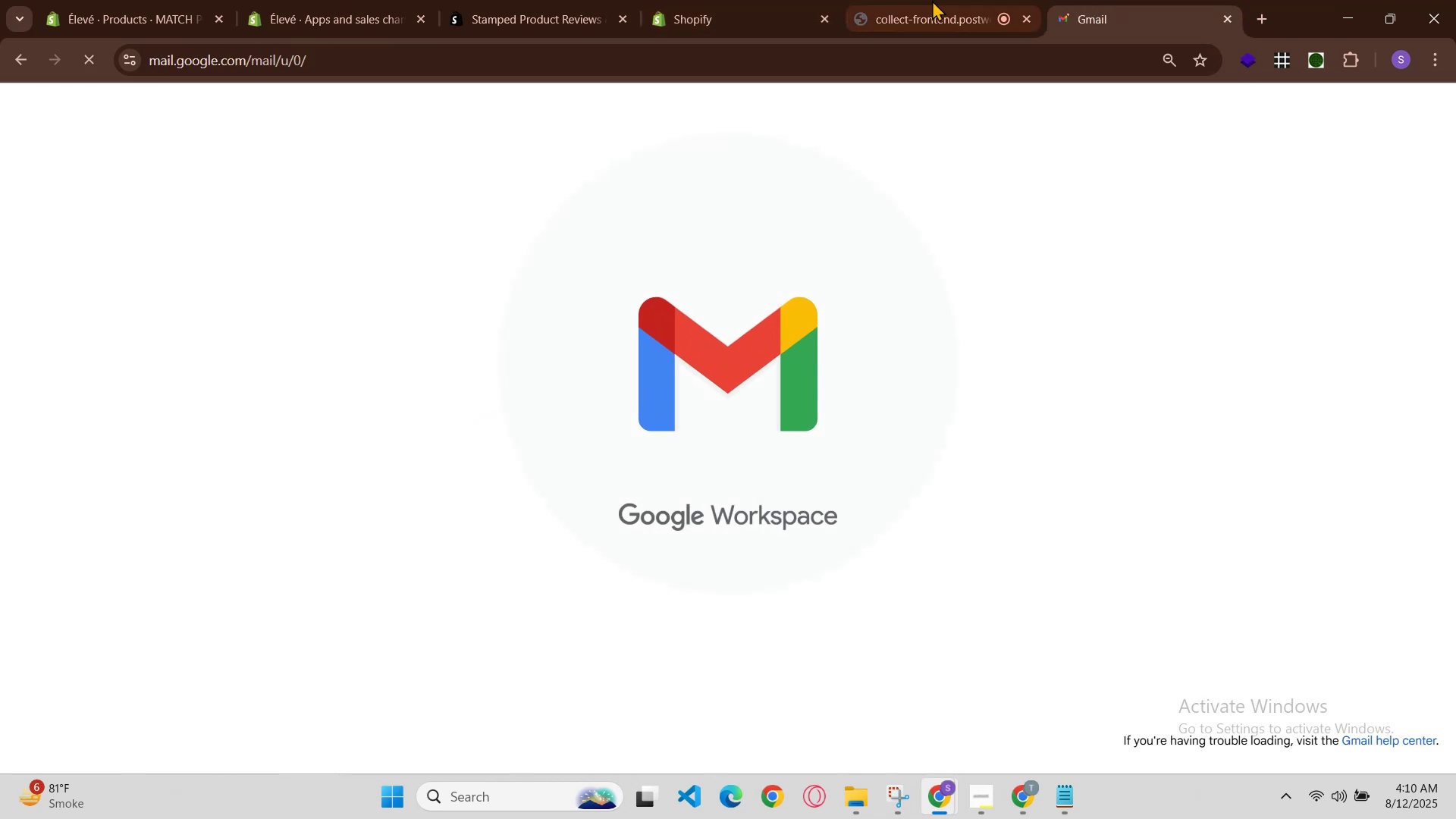 
left_click([867, 0])
 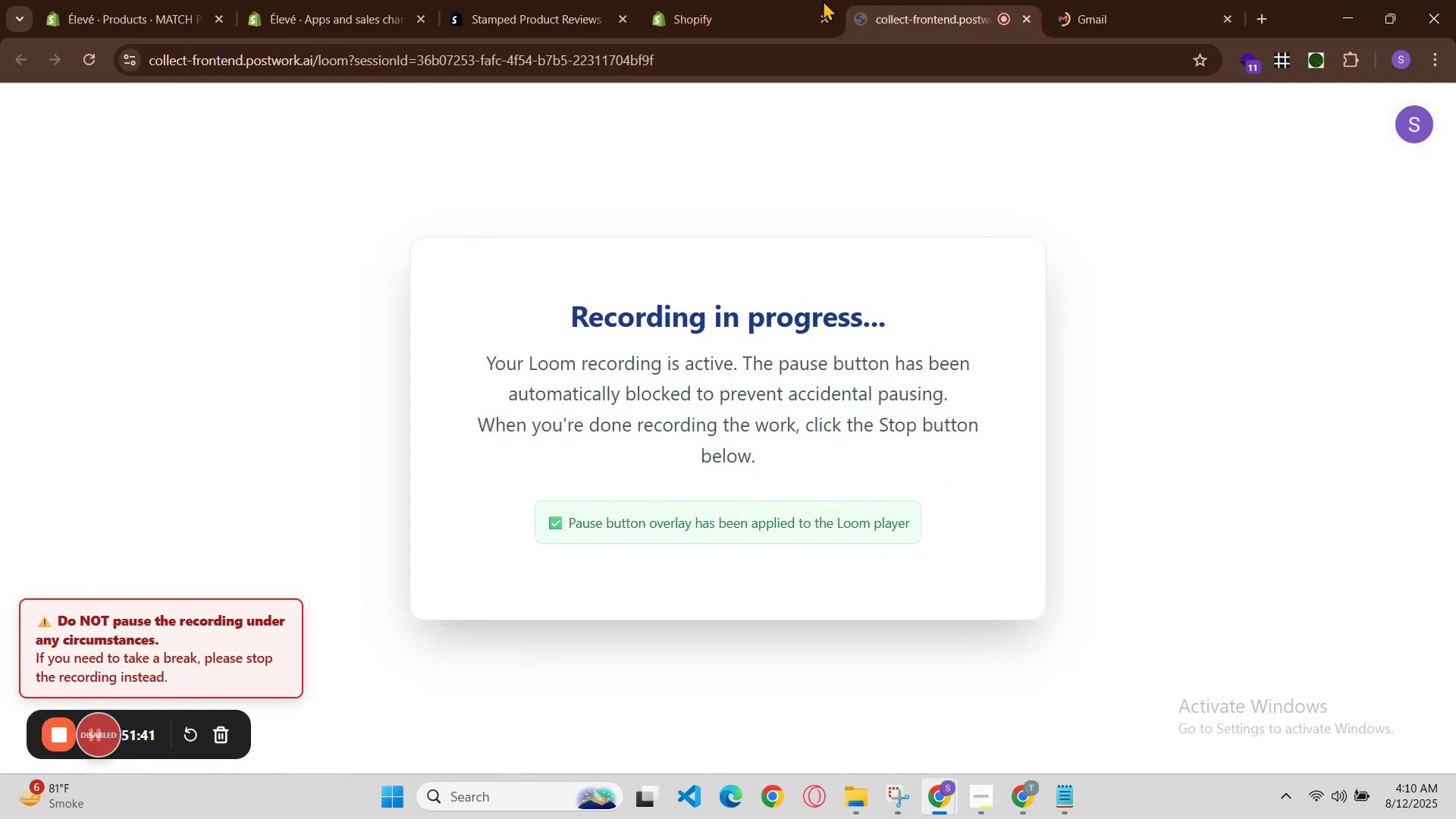 
left_click([768, 0])
 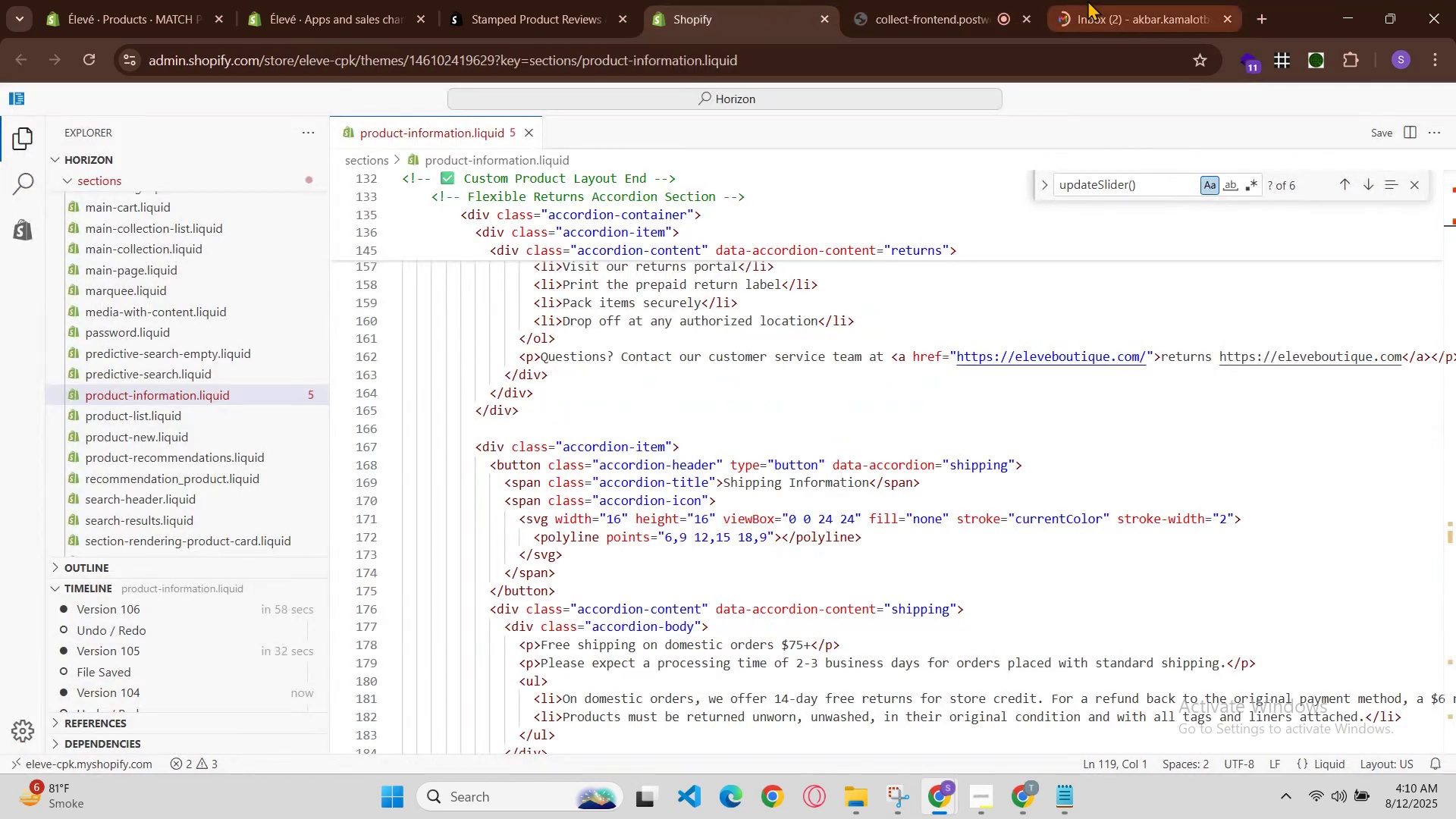 
left_click([1088, 0])
 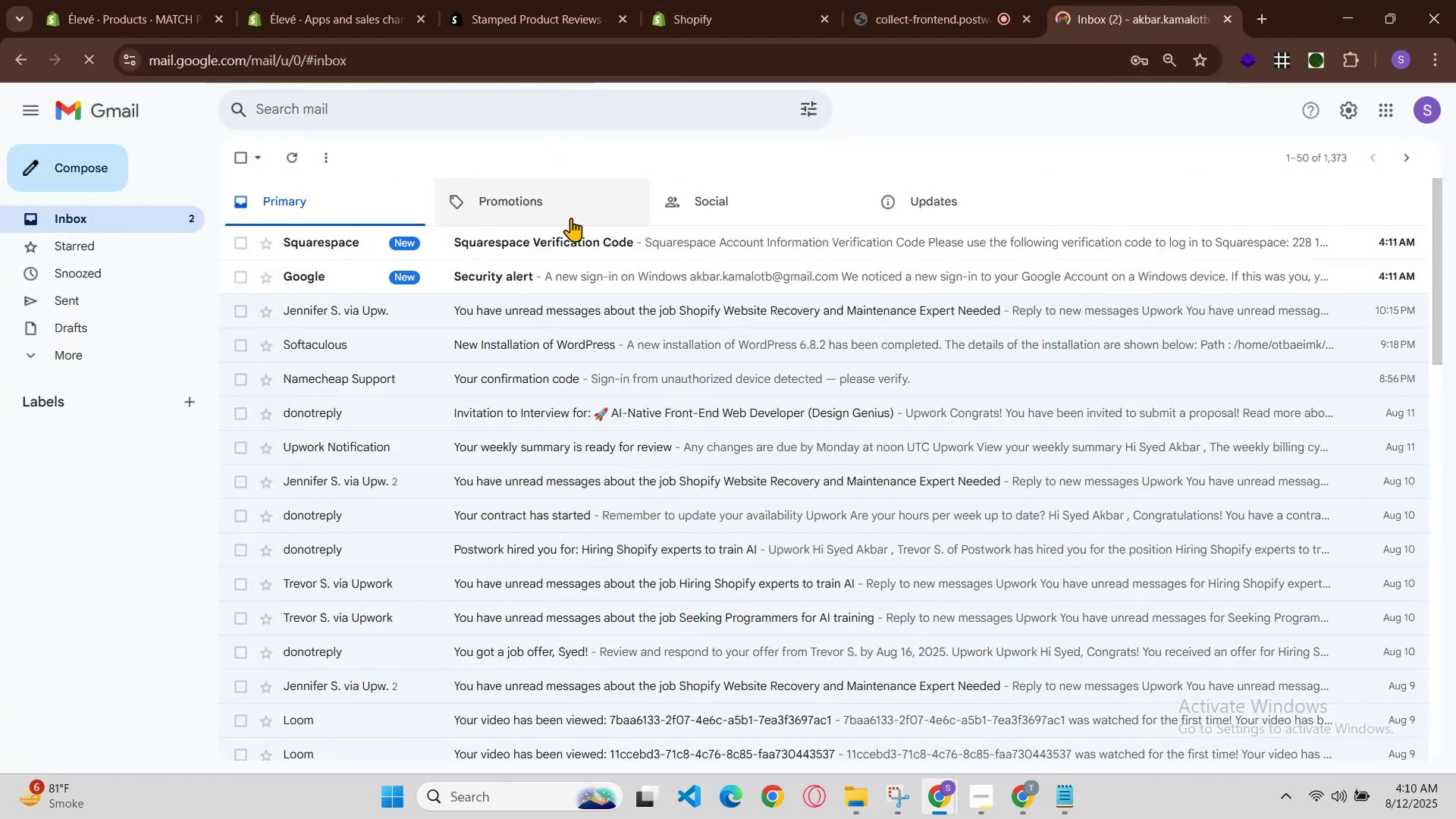 
left_click([575, 234])
 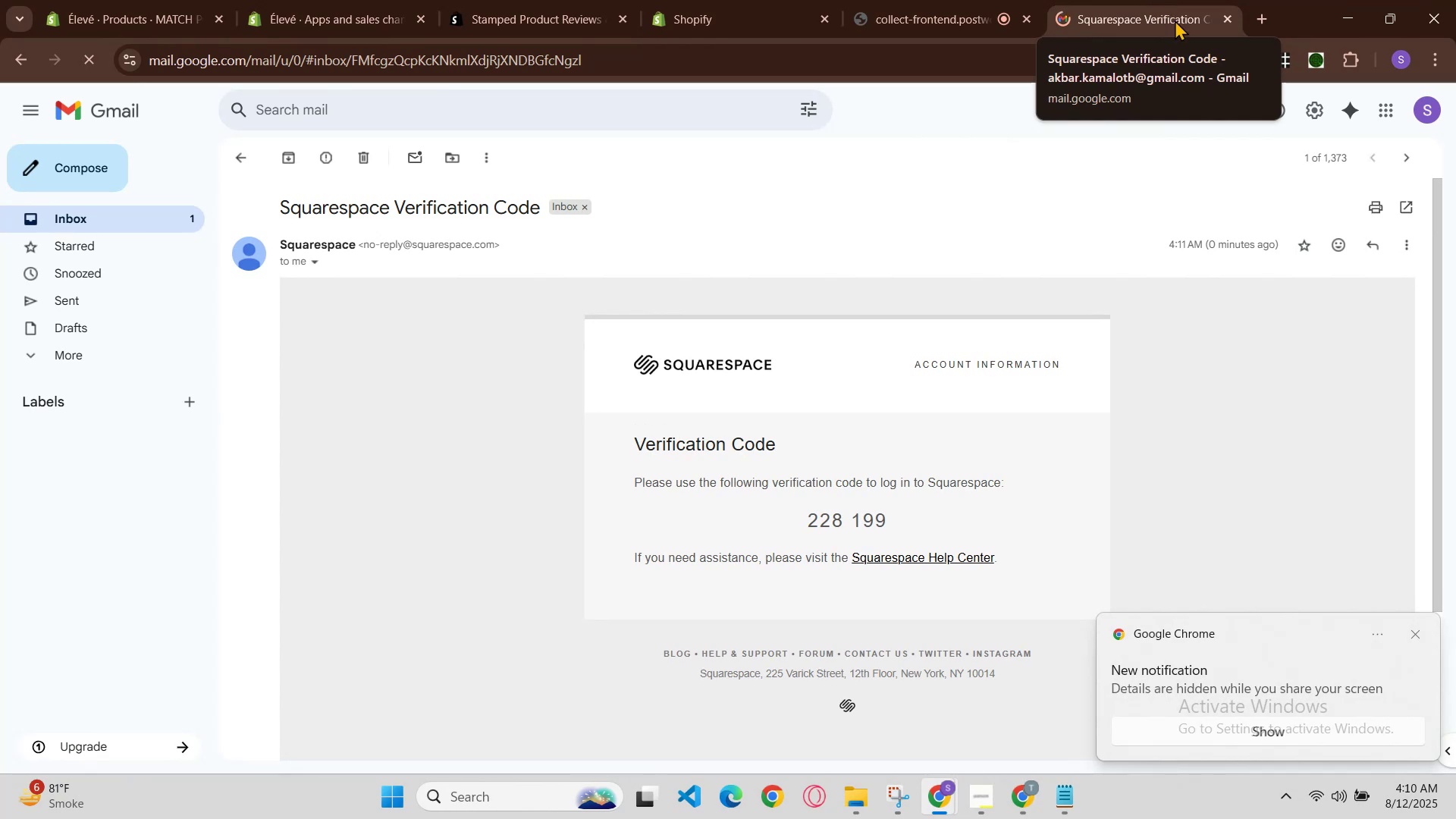 
wait(6.69)
 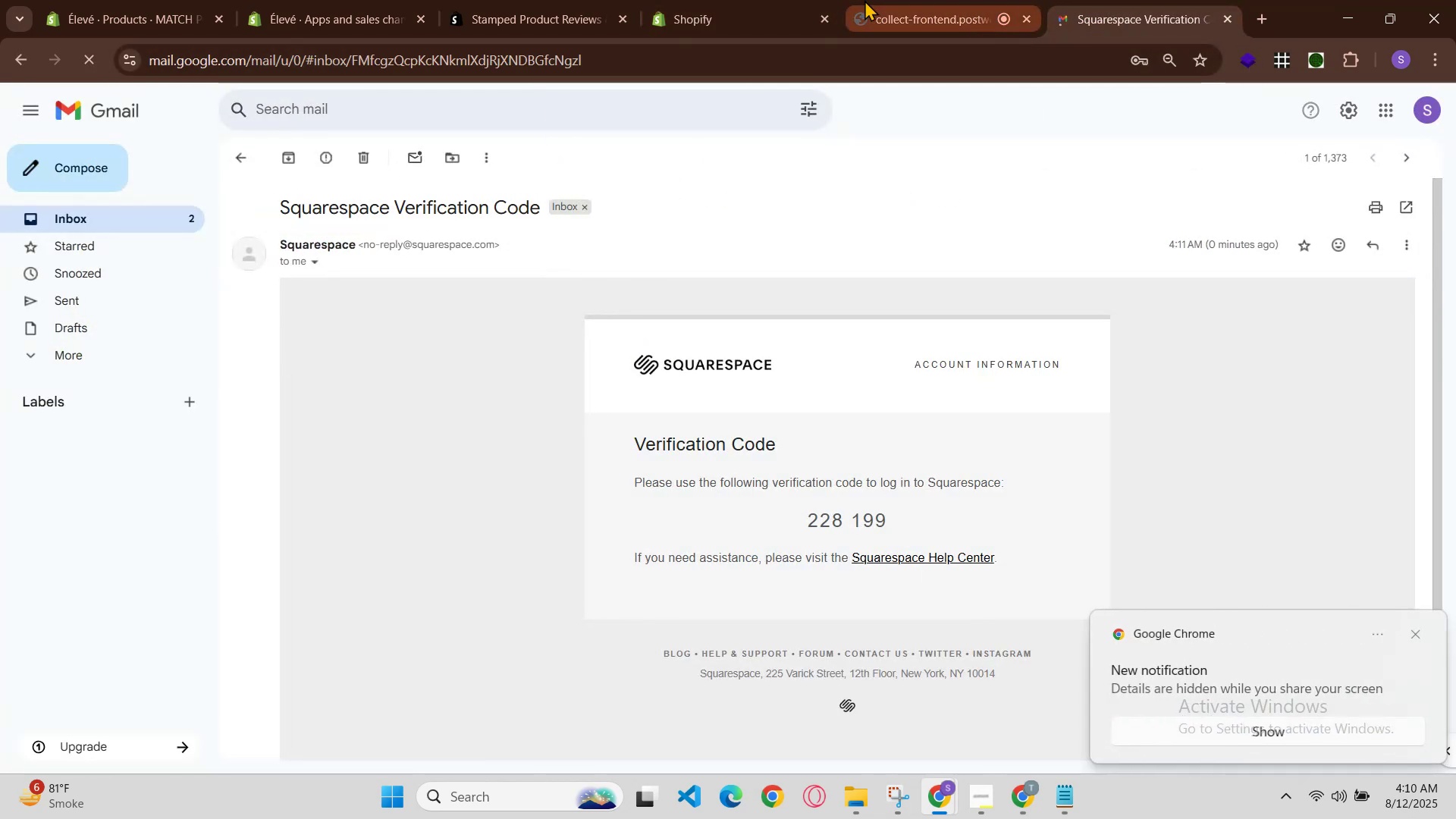 
left_click([1225, 15])
 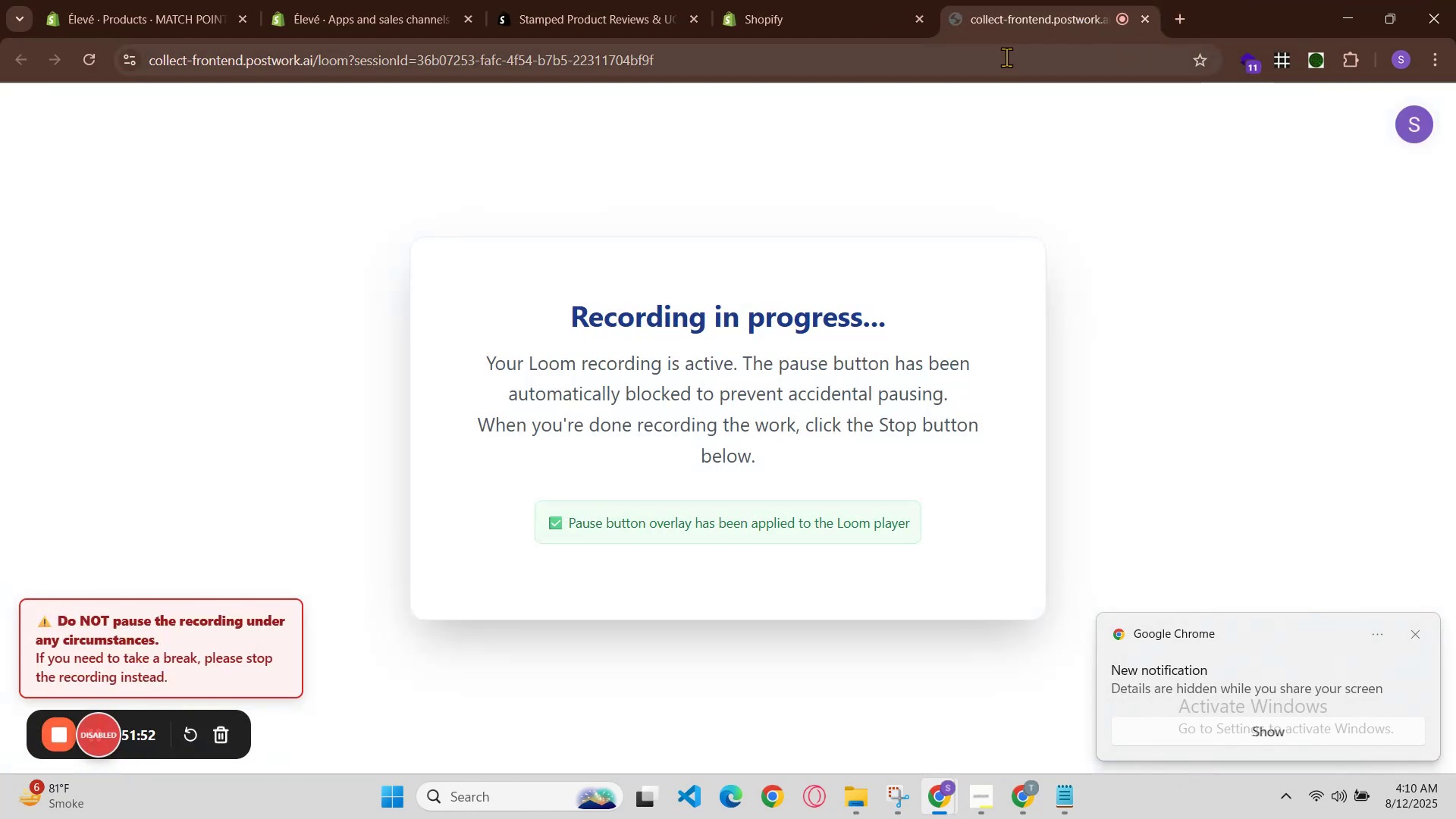 
left_click([616, 0])
 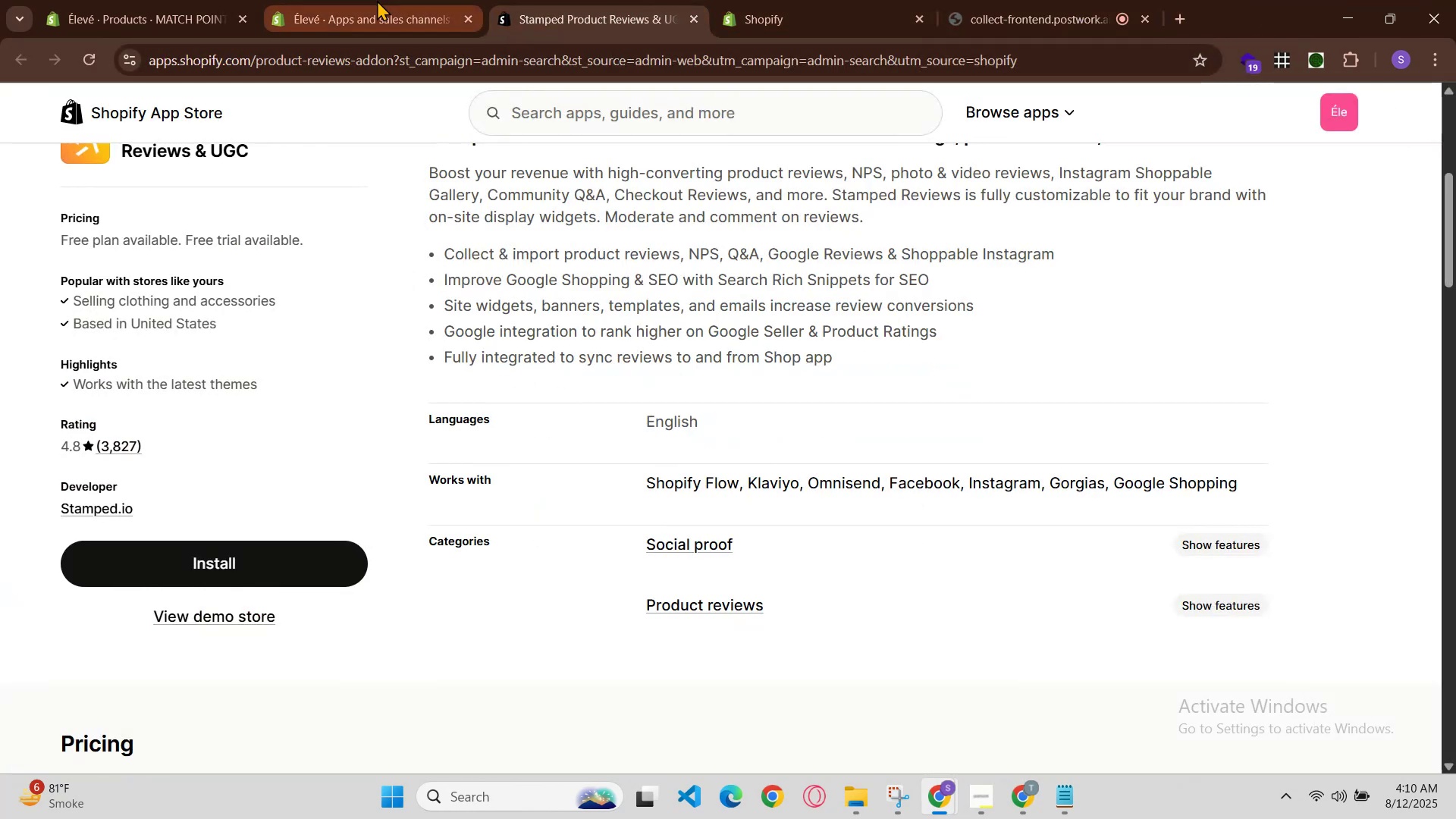 
left_click([347, 0])
 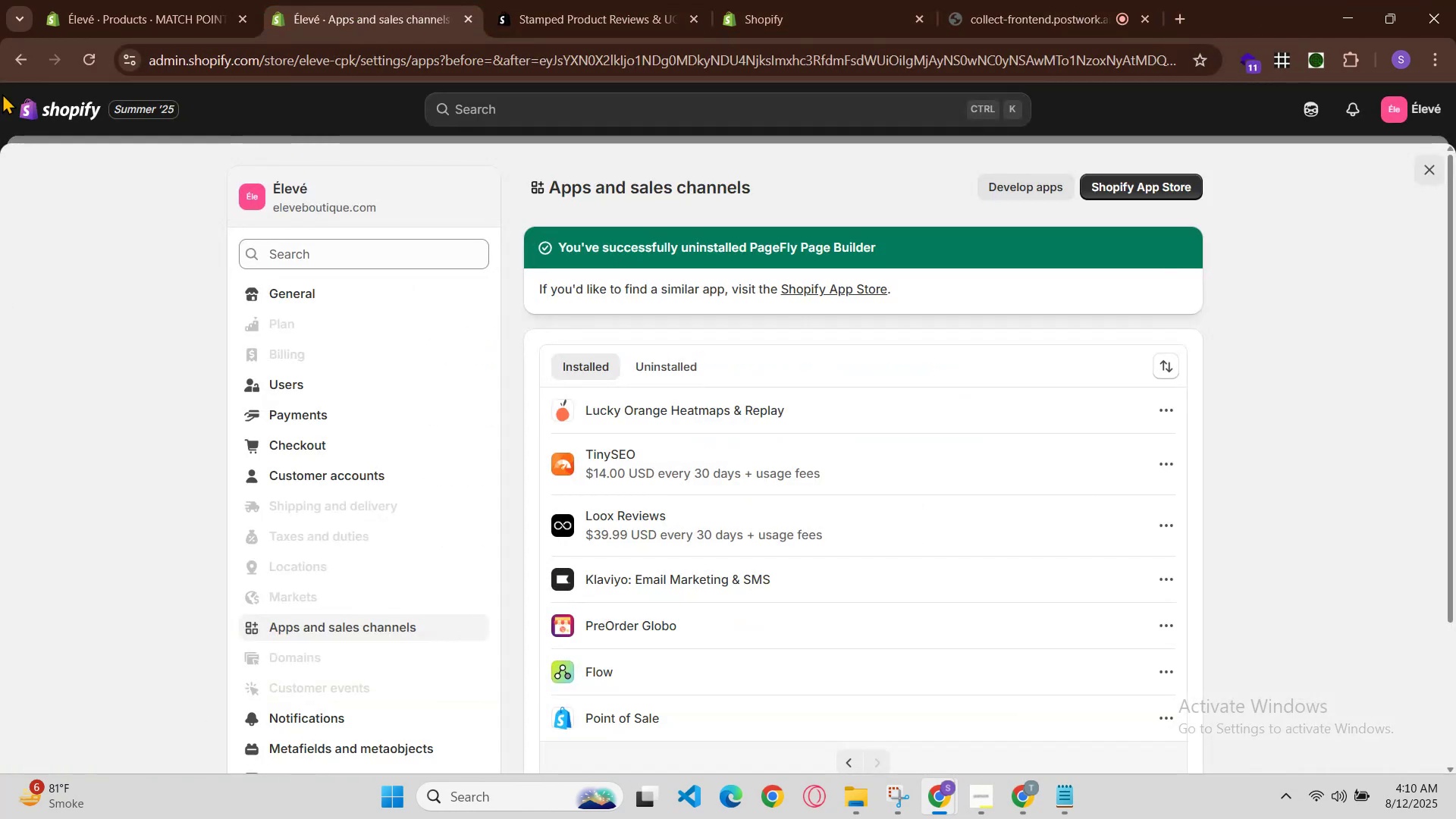 
left_click([189, 0])
 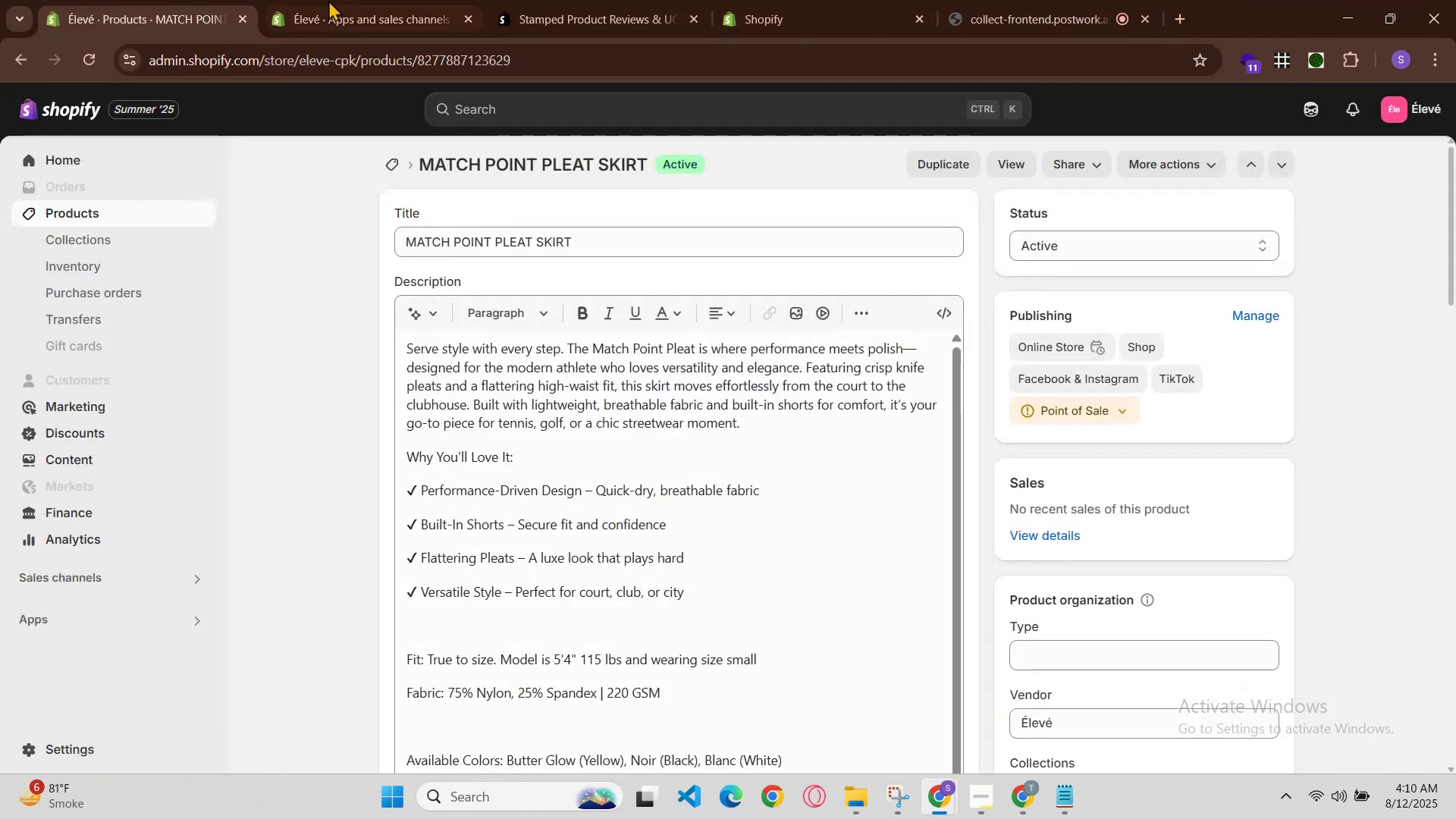 
left_click([366, 0])
 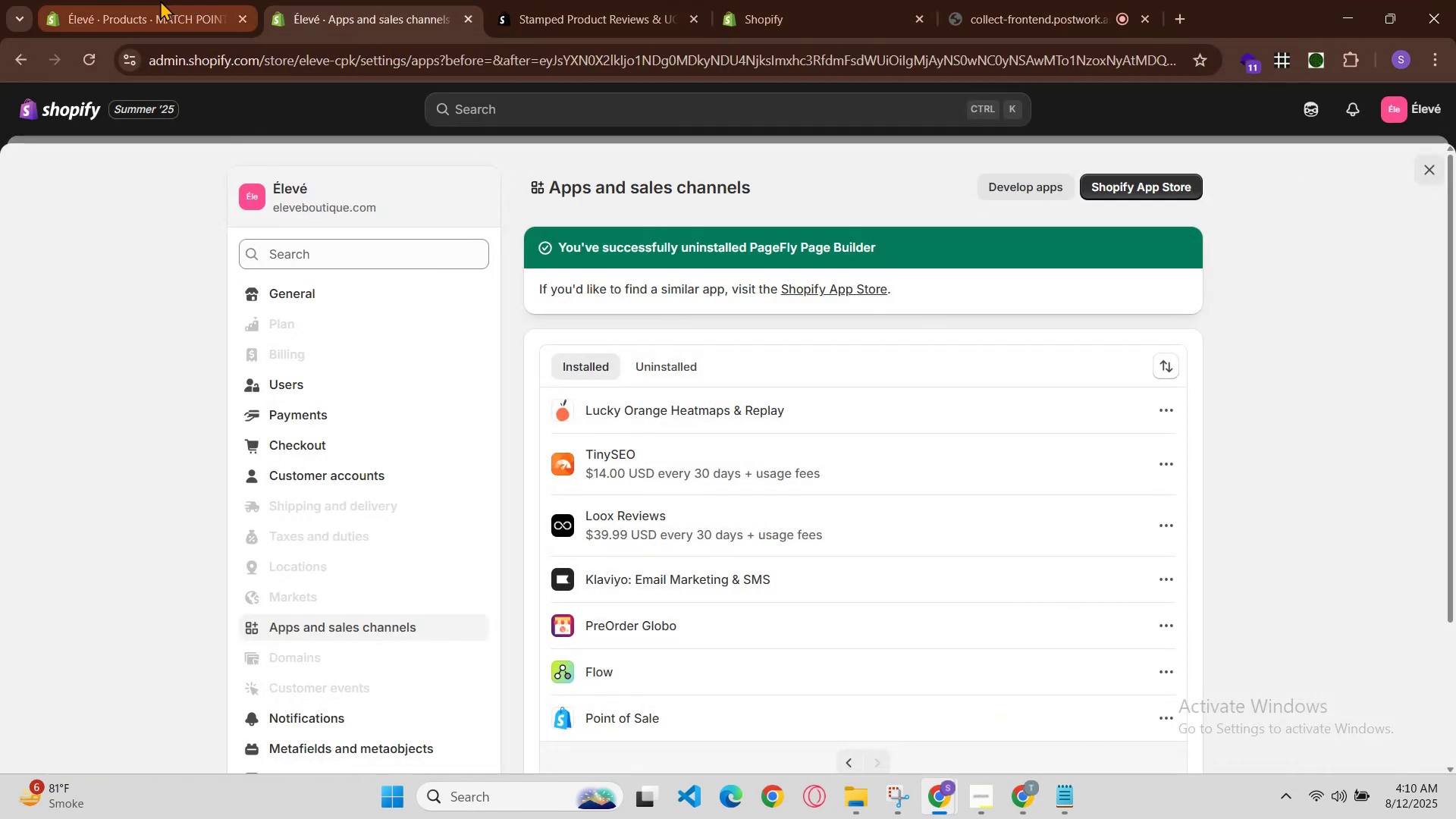 
left_click([133, 0])
 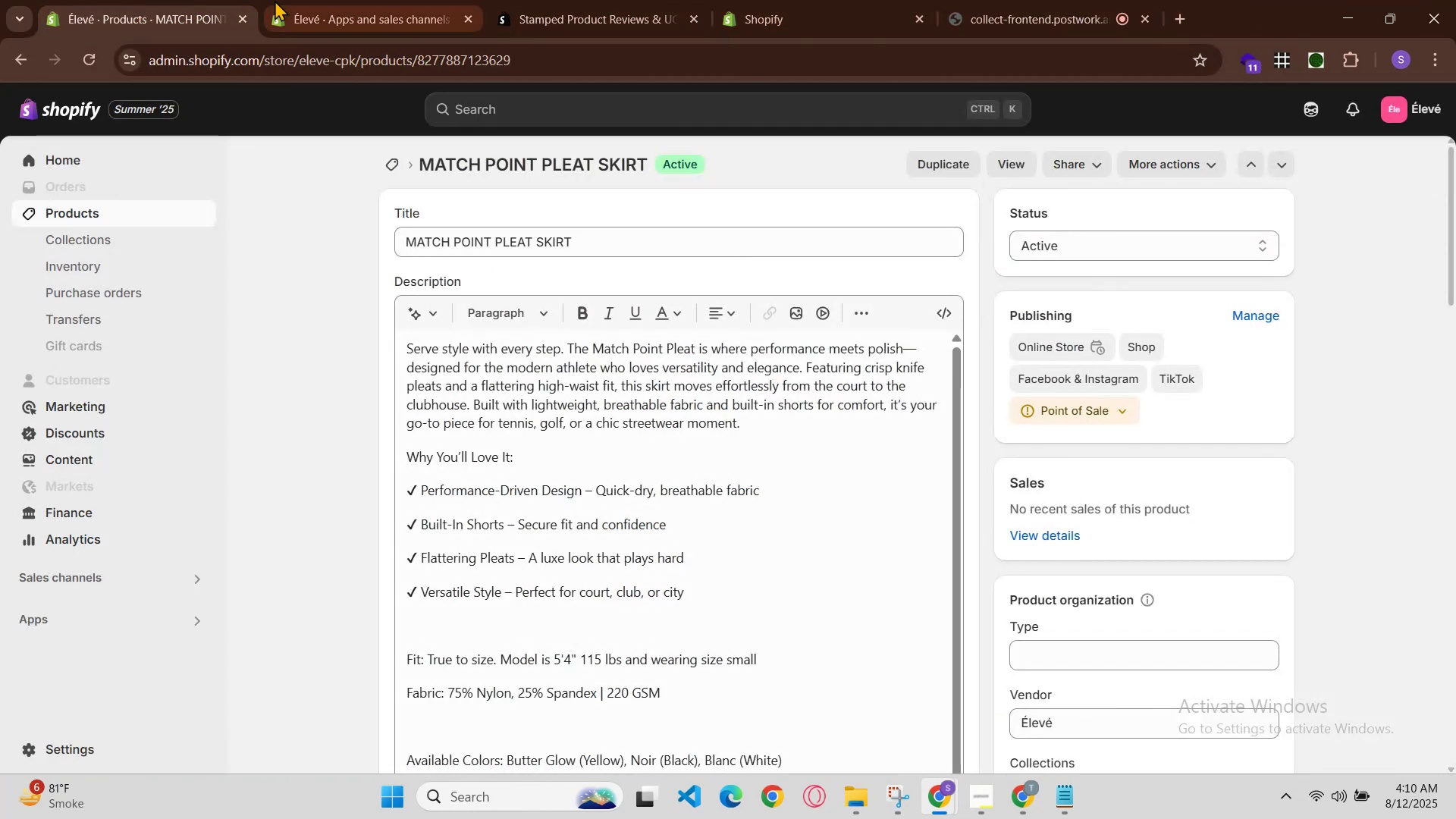 
left_click([275, 0])
 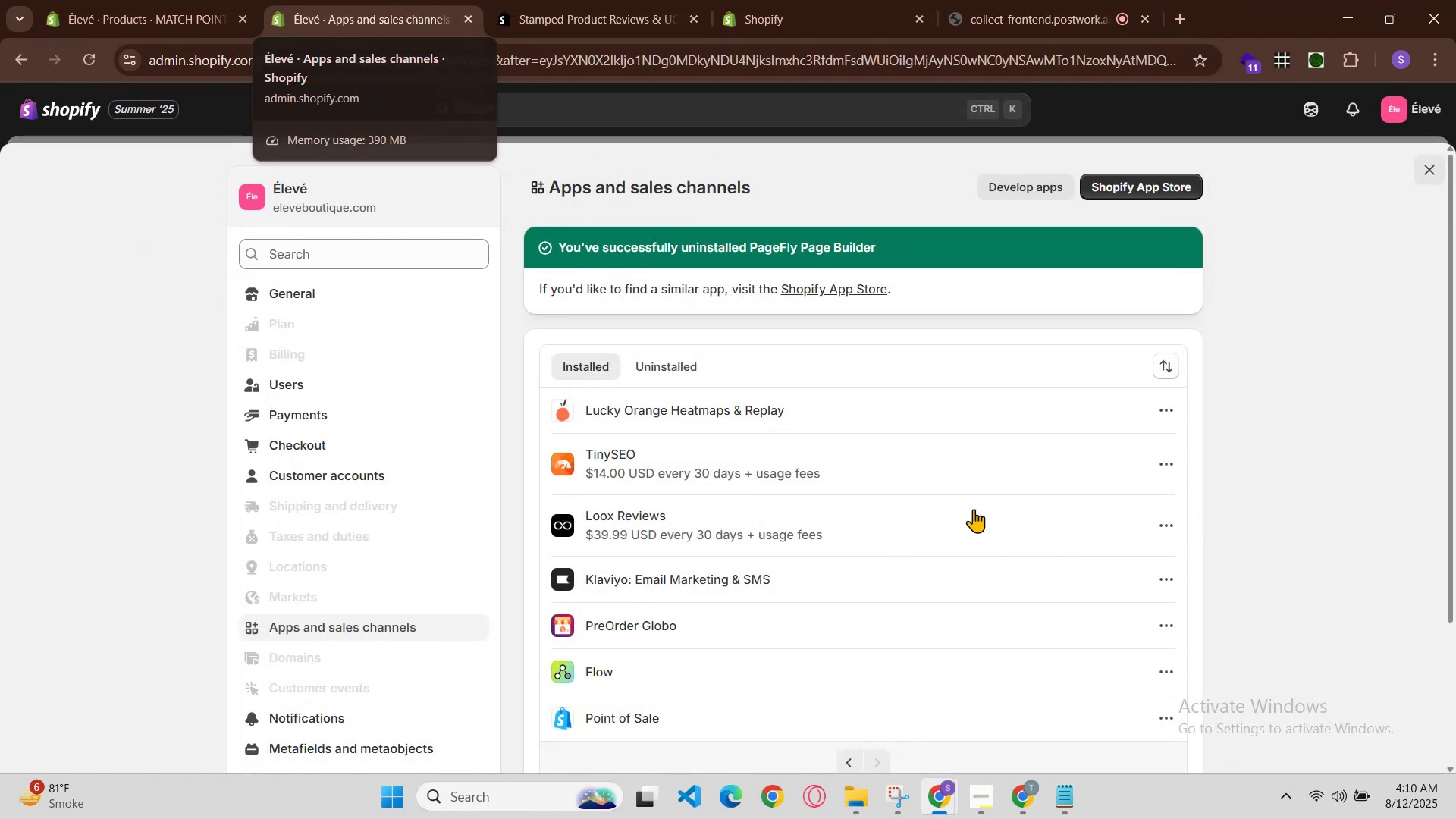 
left_click([416, 0])
 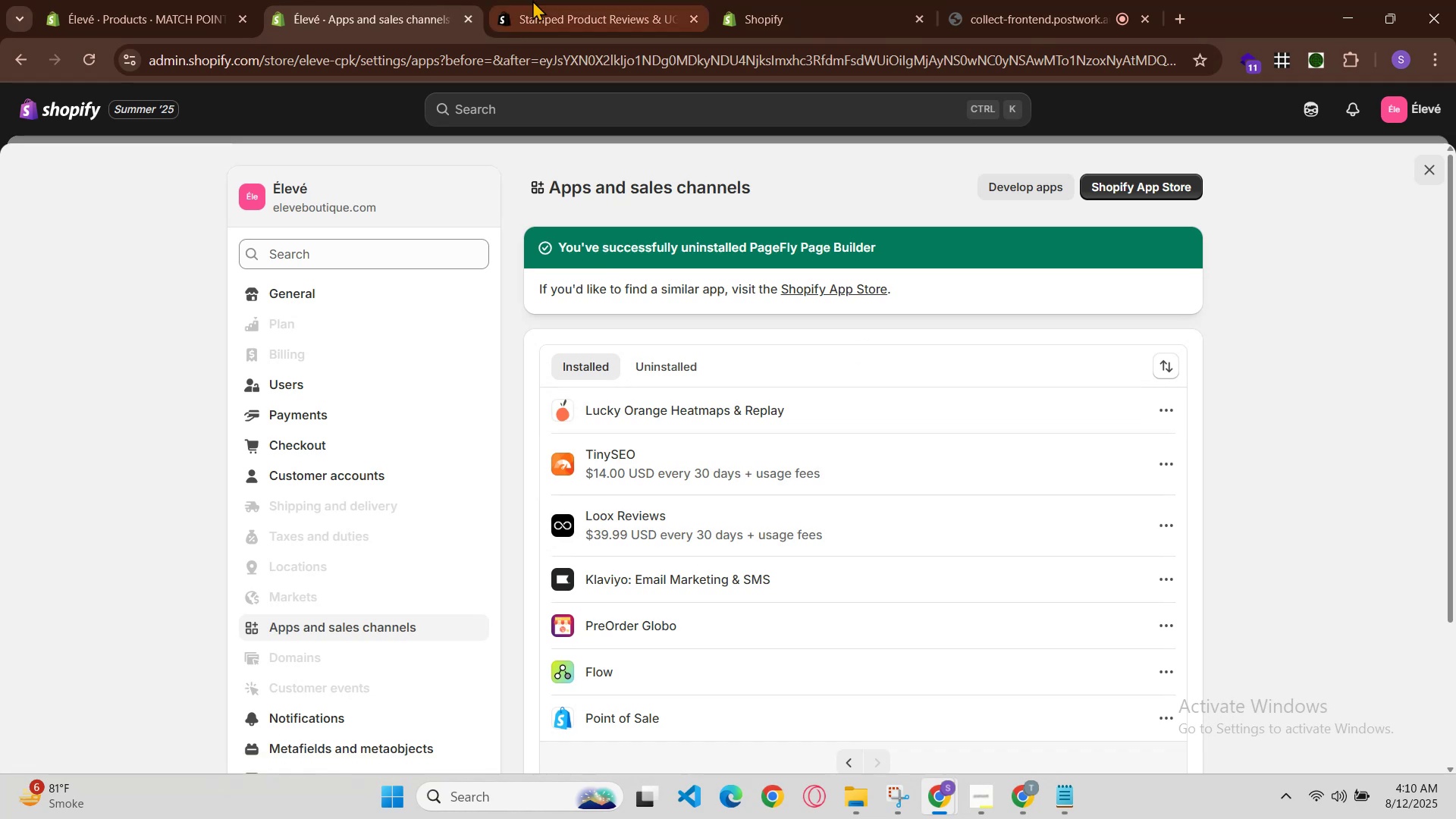 
left_click([554, 0])
 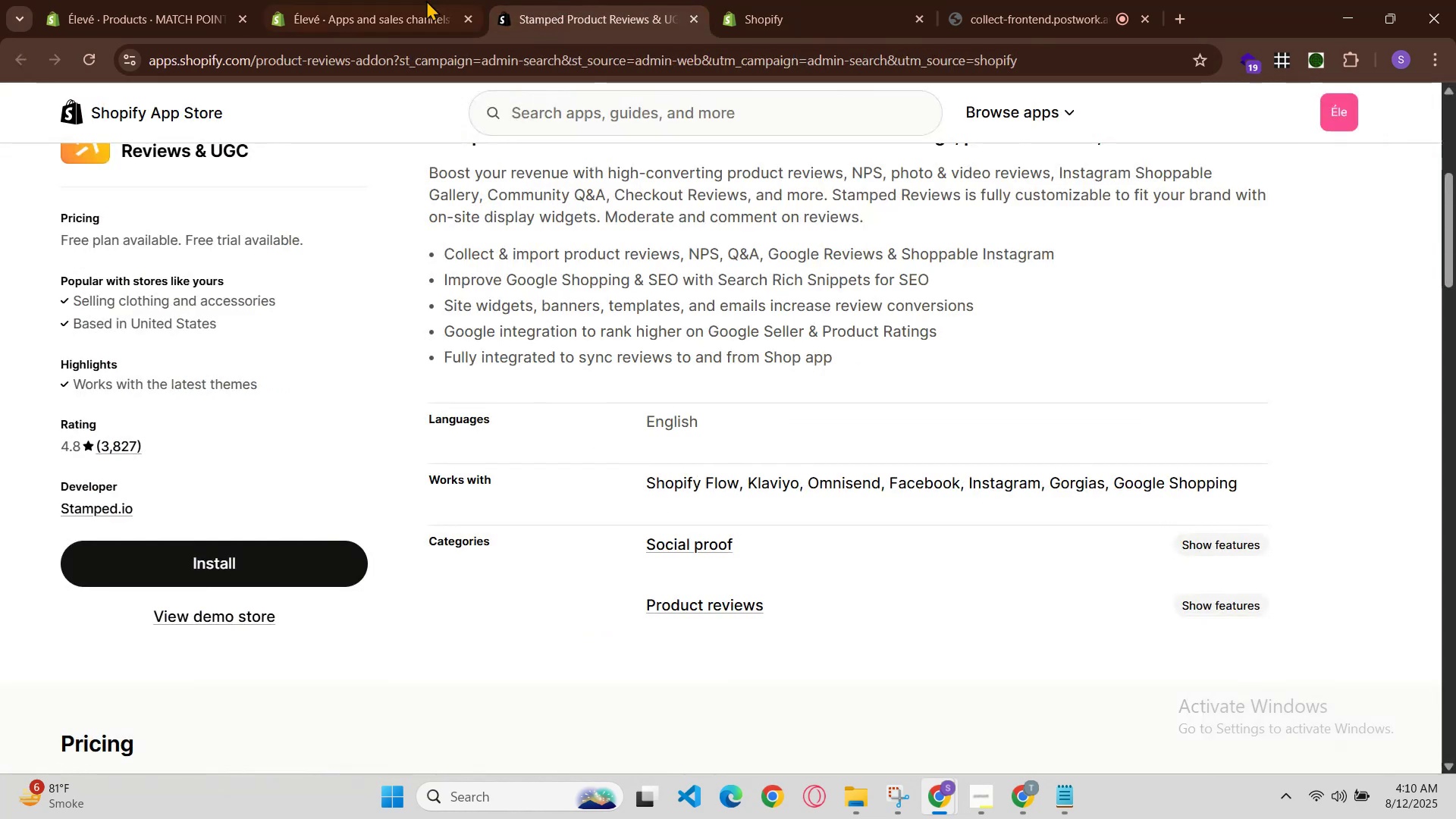 
left_click([401, 0])
 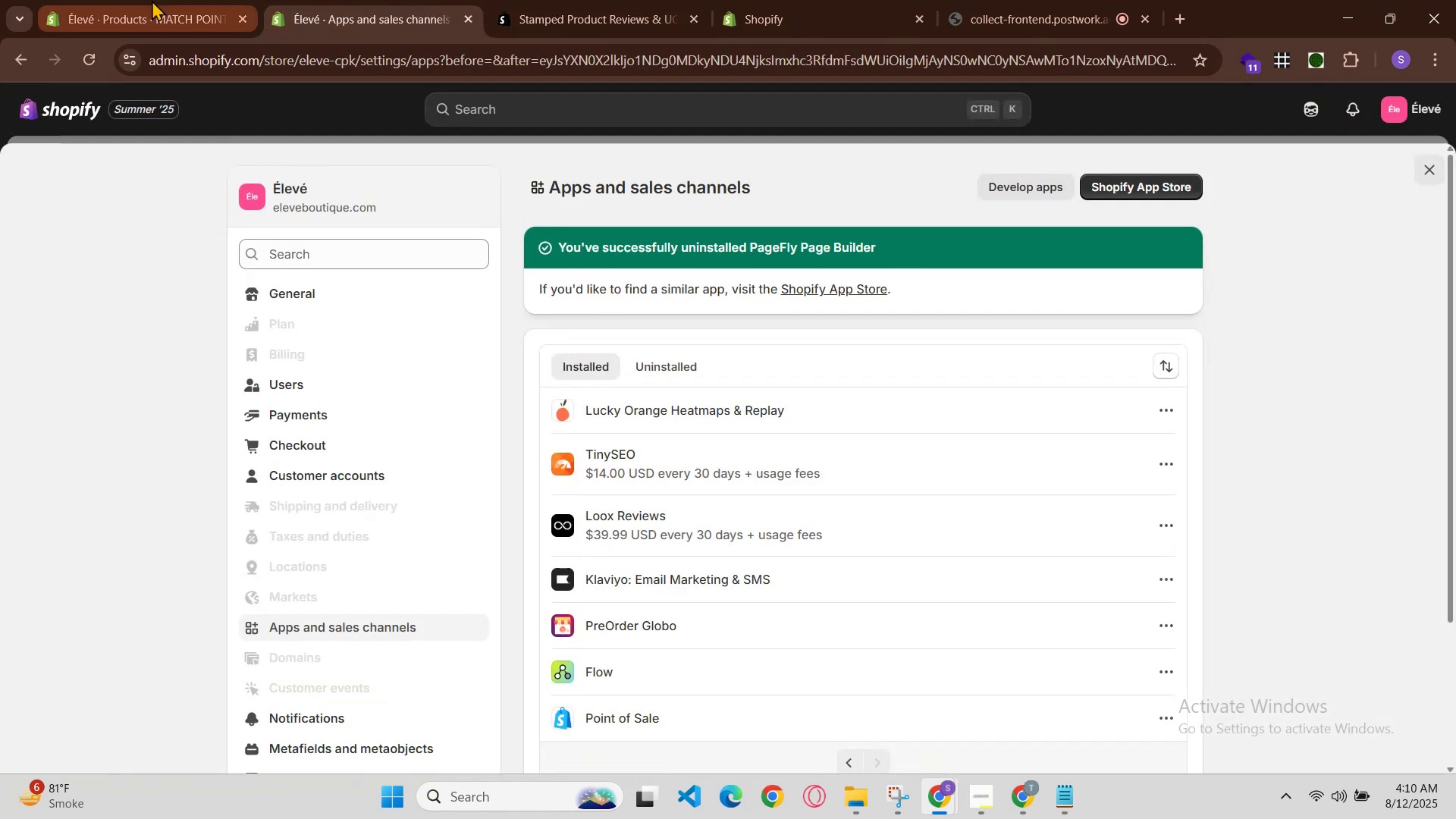 
left_click([154, 0])
 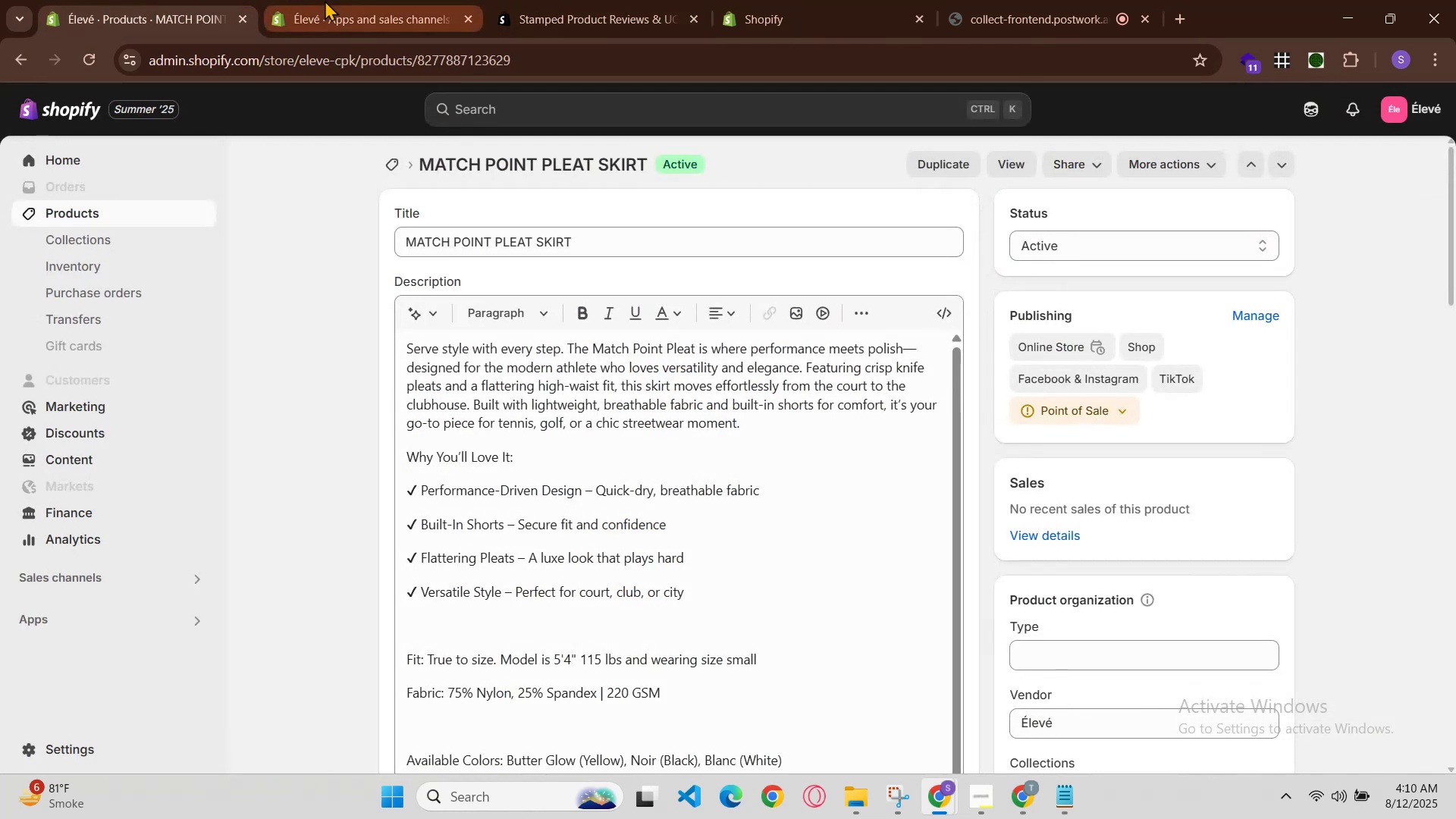 
left_click([325, 0])
 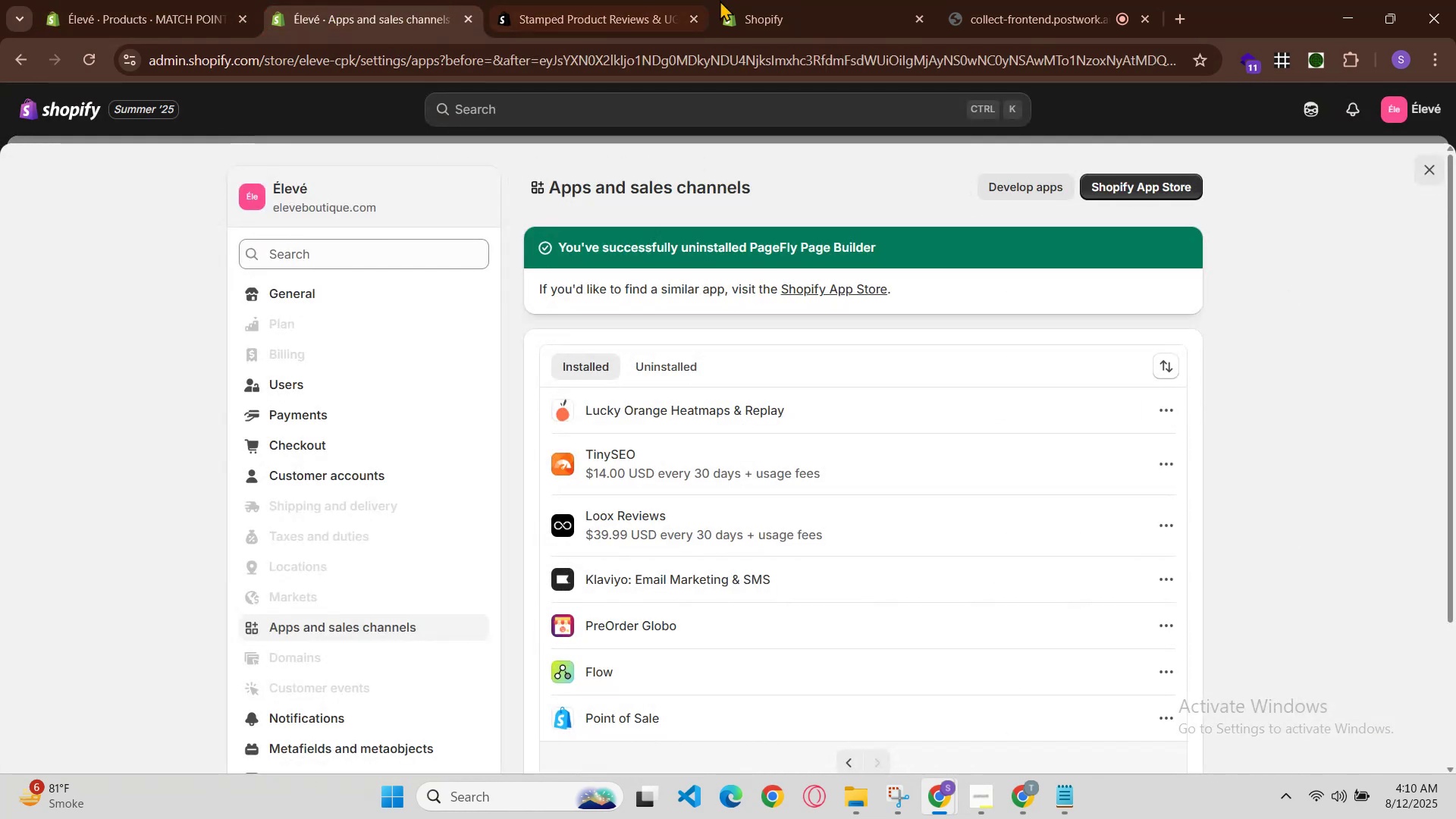 
left_click([723, 0])
 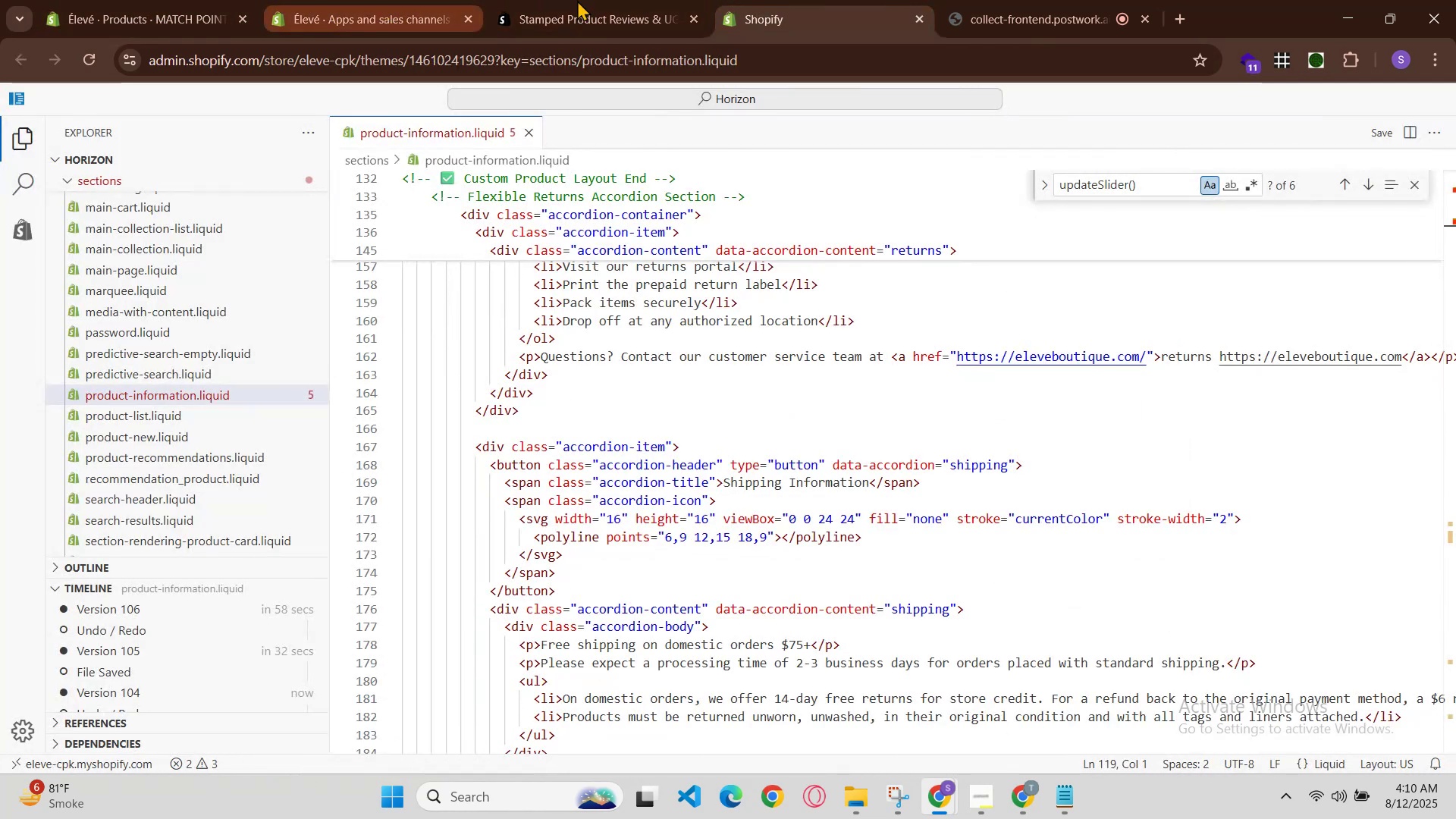 
left_click([654, 0])
 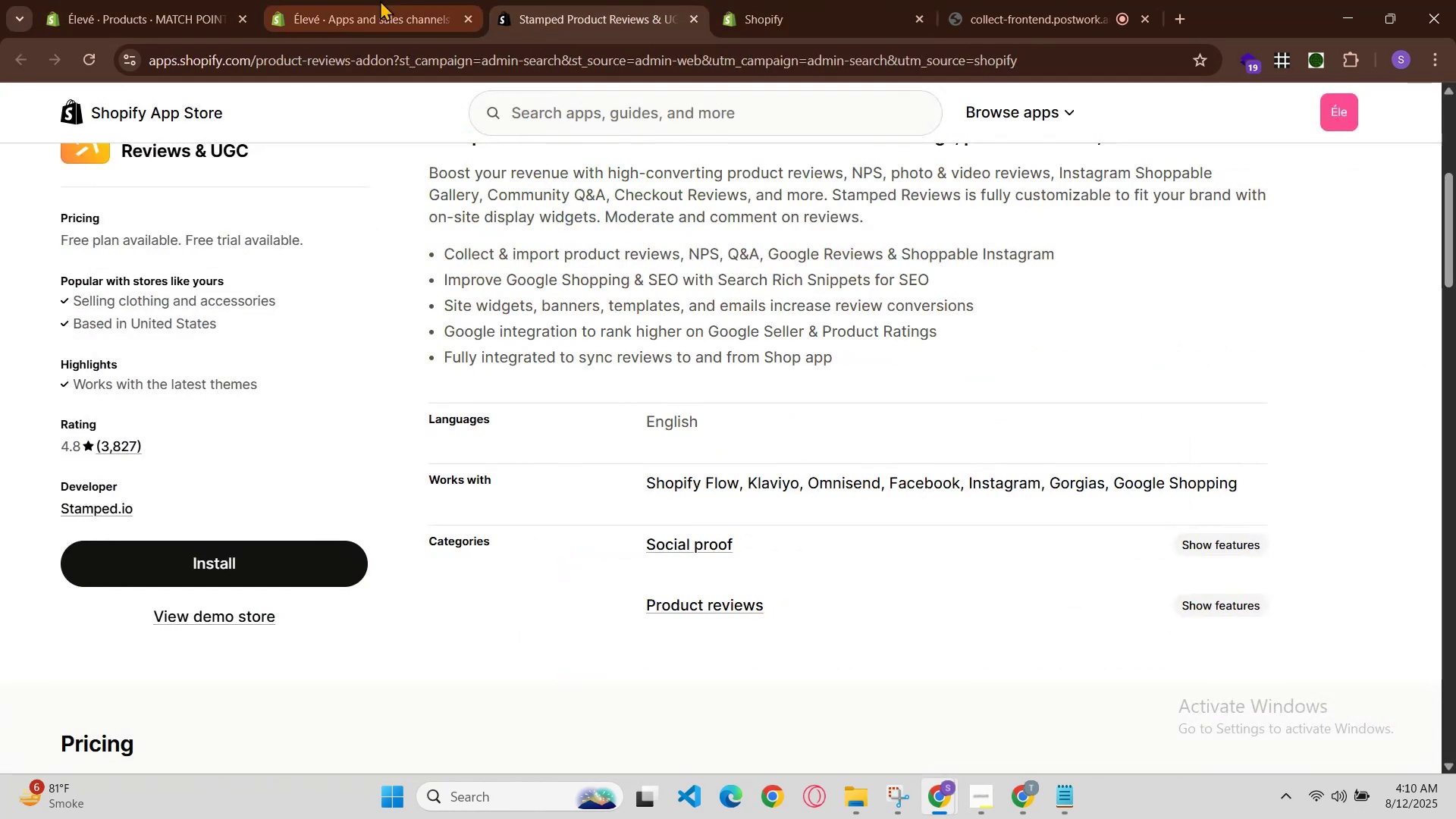 
left_click([375, 0])
 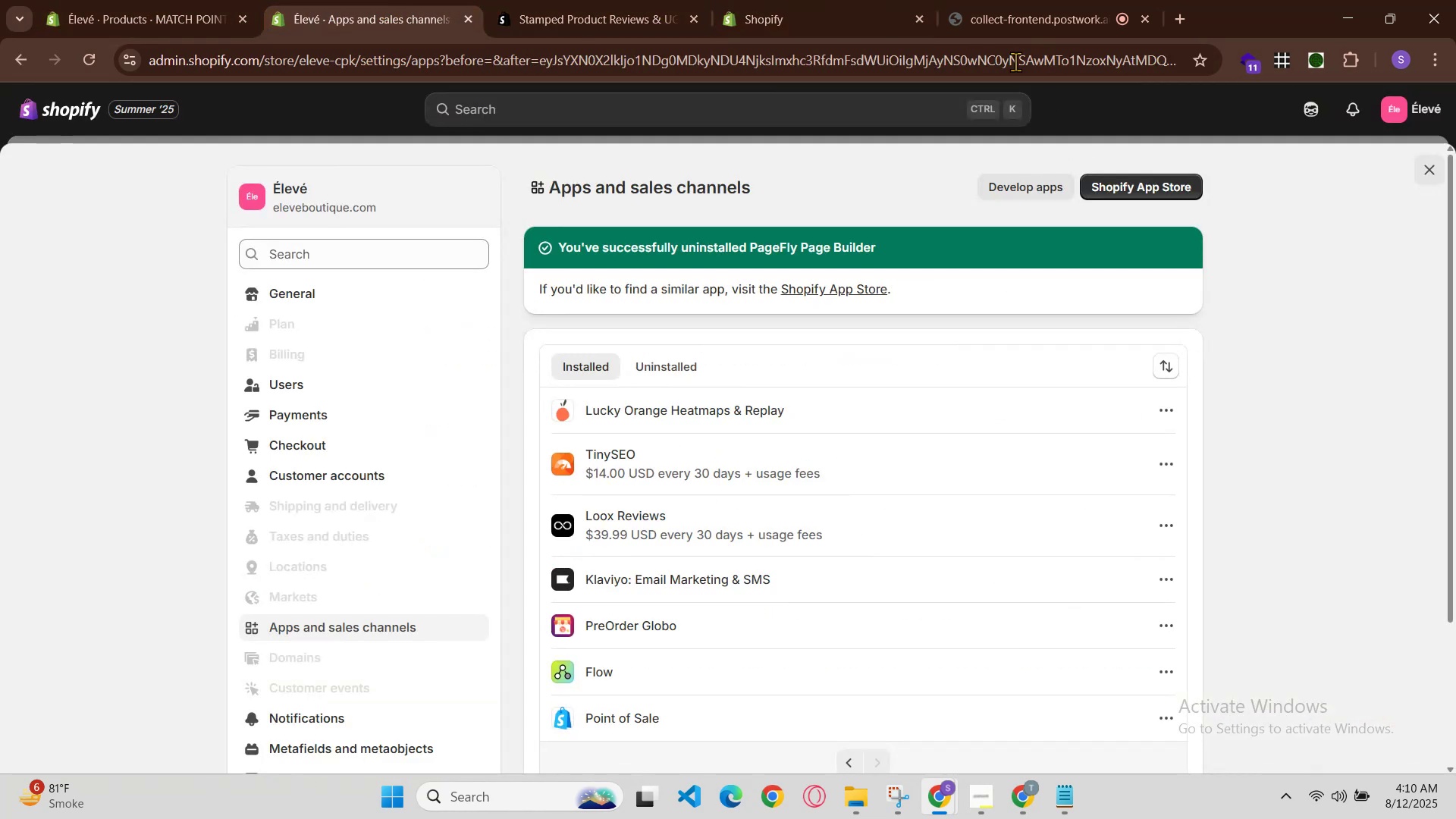 
left_click([1031, 0])
 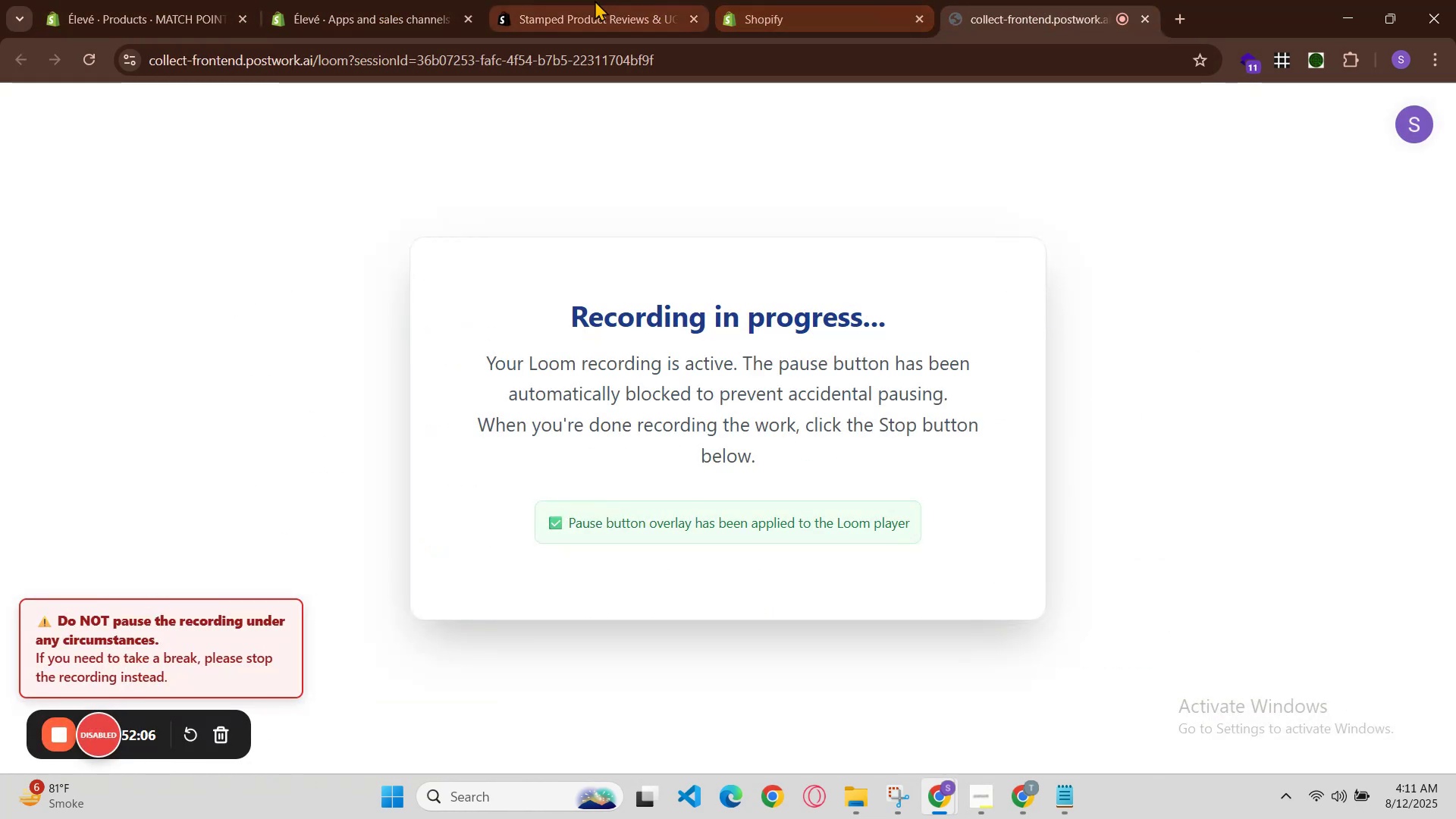 
left_click([510, 0])
 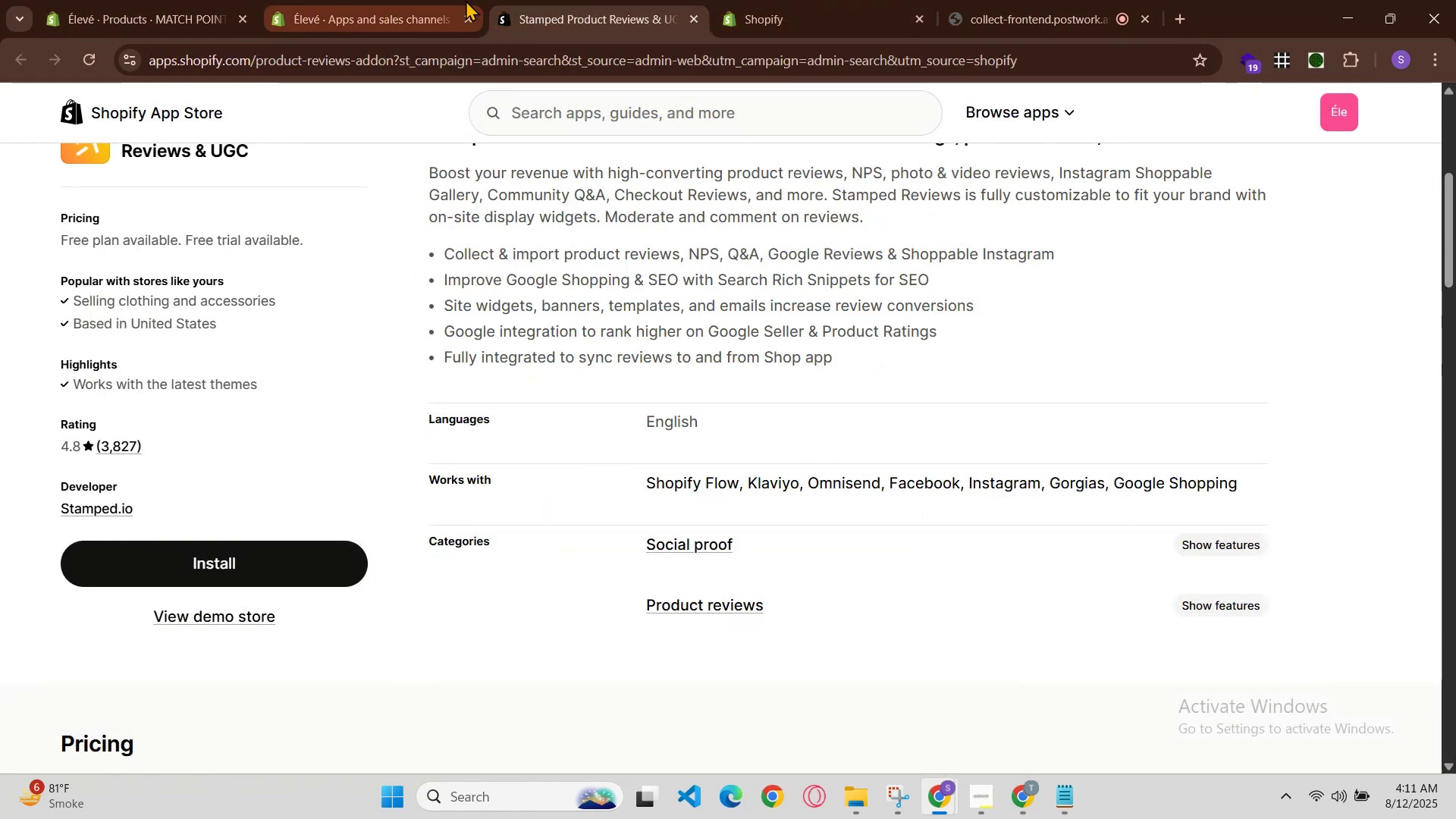 
left_click([448, 0])
 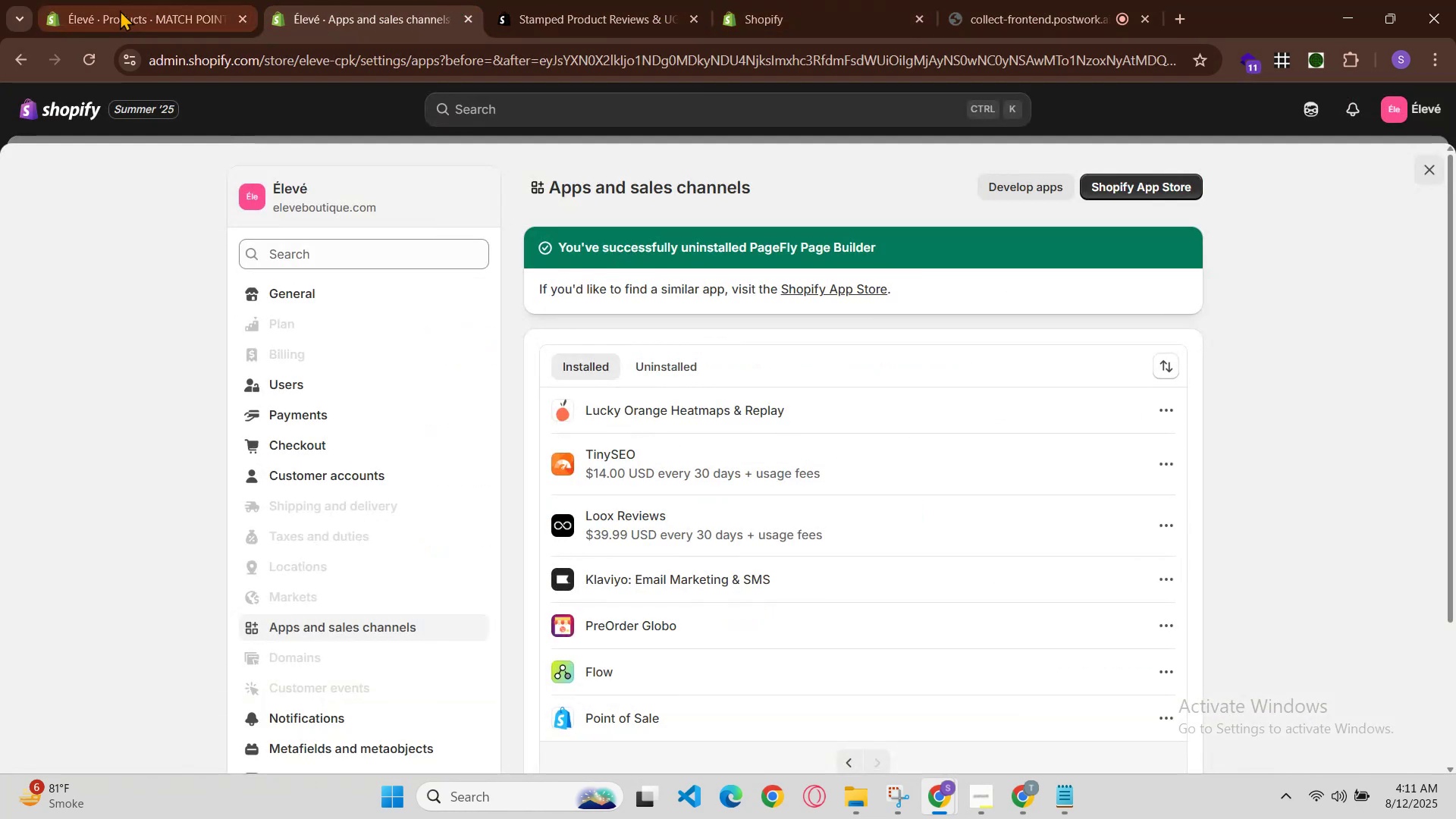 
left_click([112, 10])
 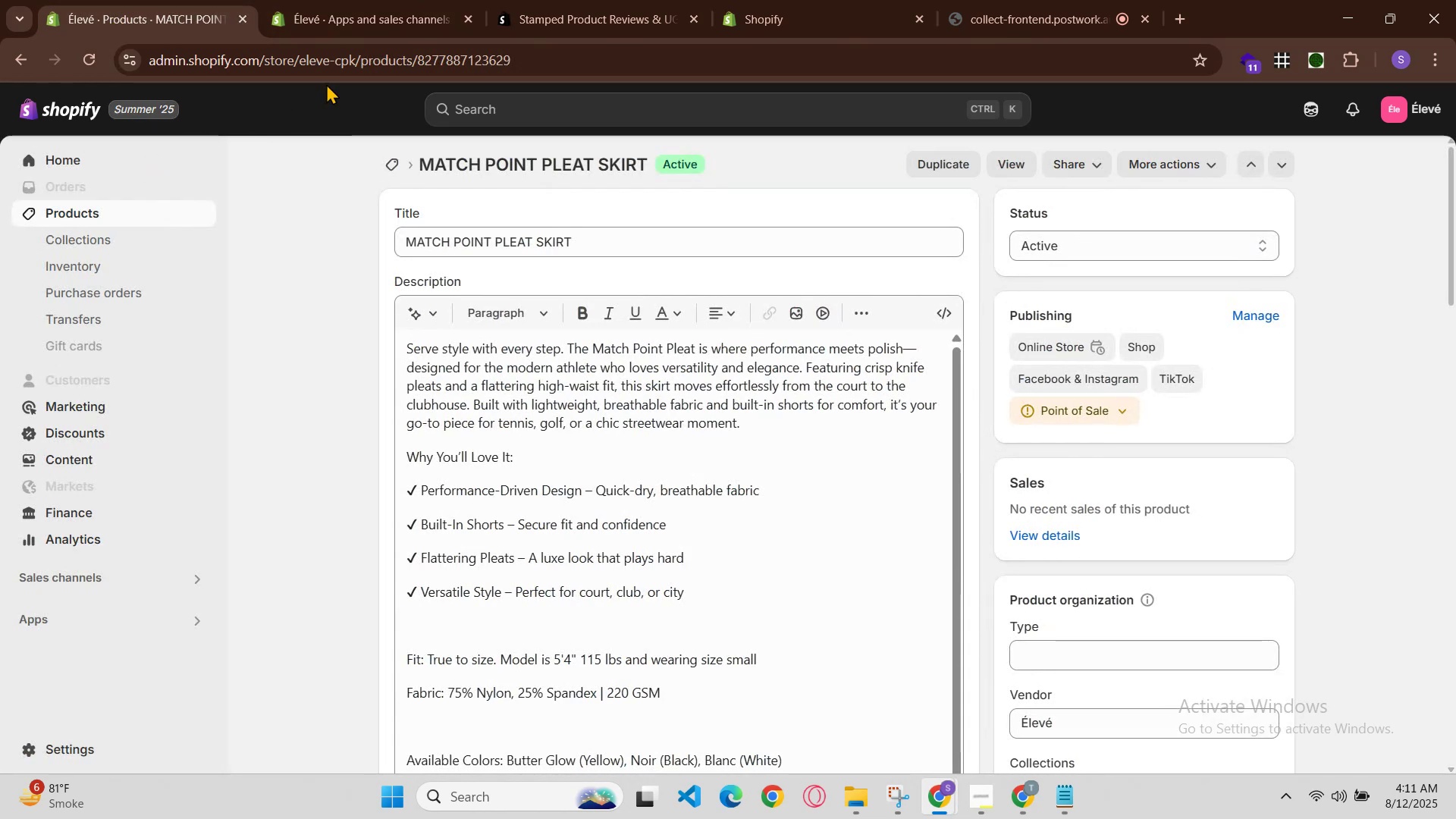 
left_click([358, 18])
 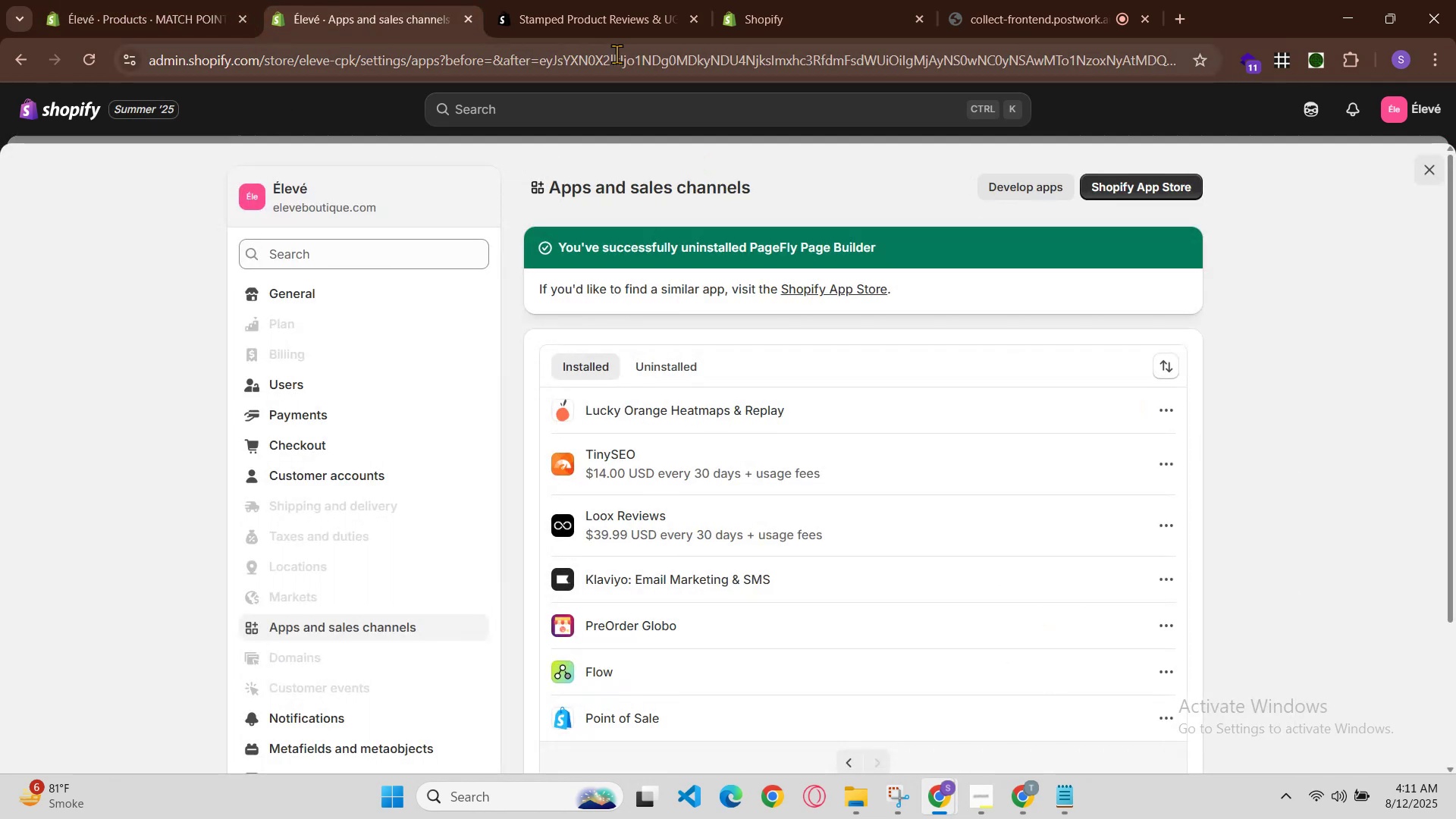 
left_click([626, 20])
 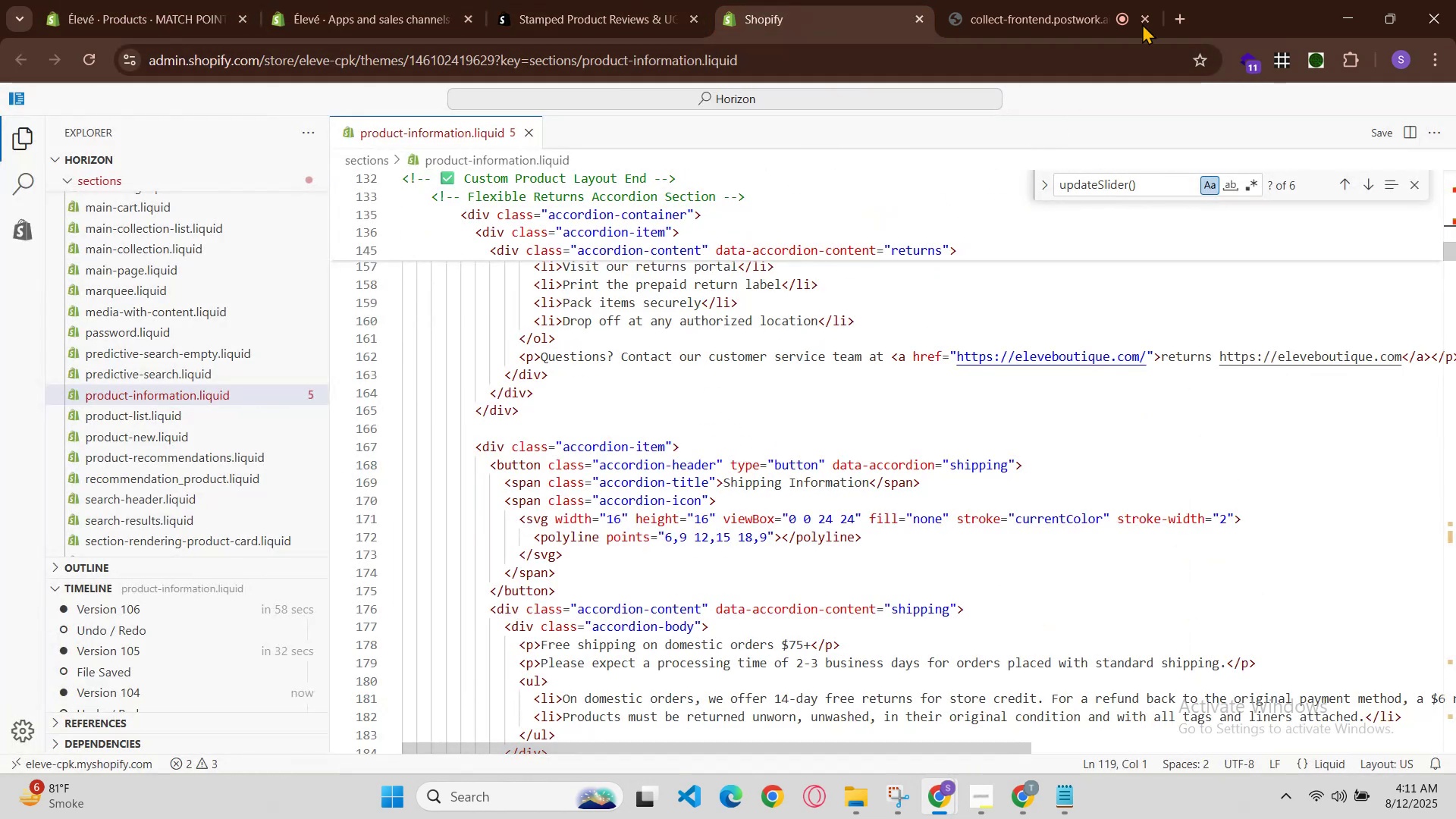 
left_click([1179, 14])
 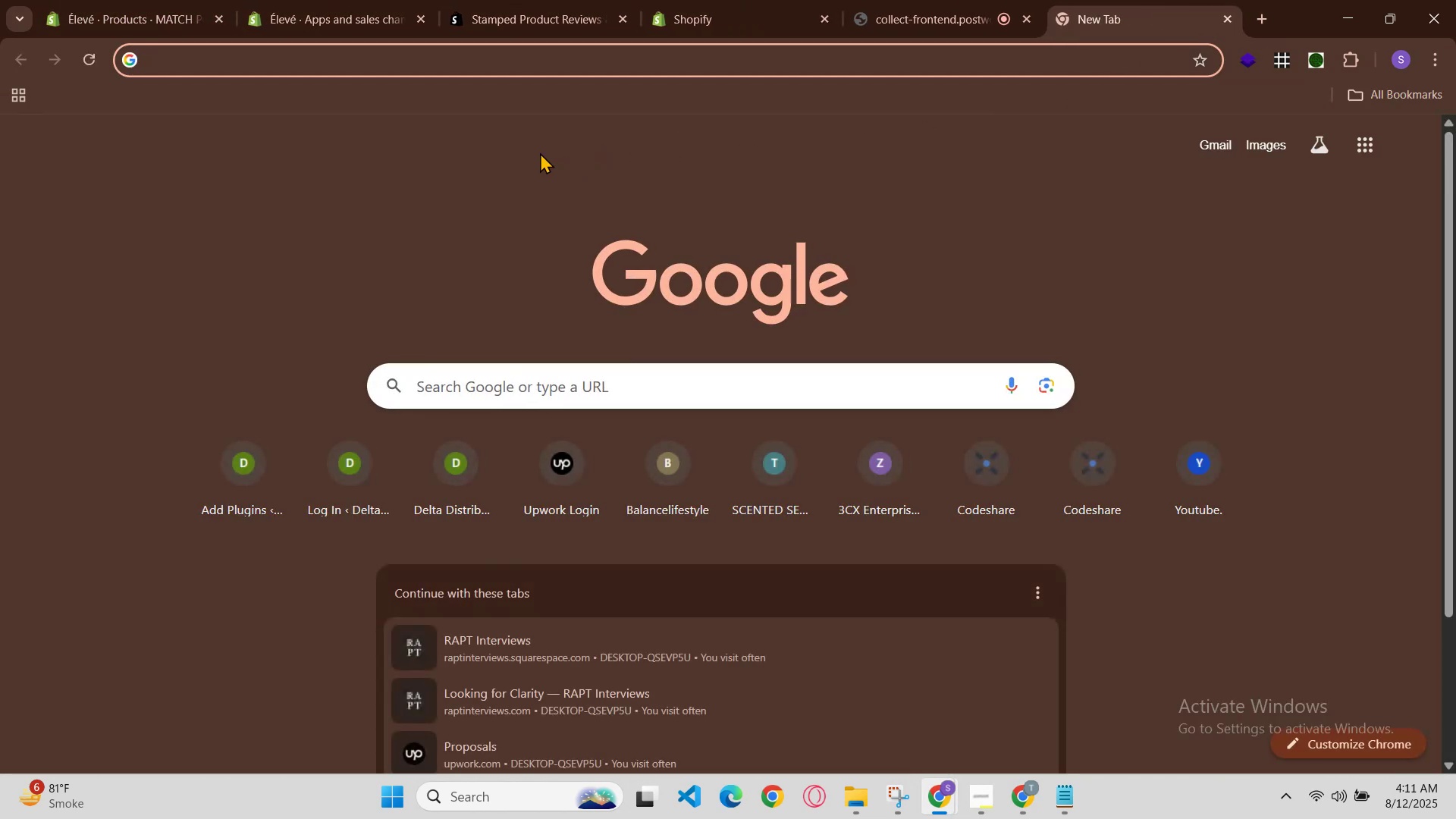 
left_click([284, 0])
 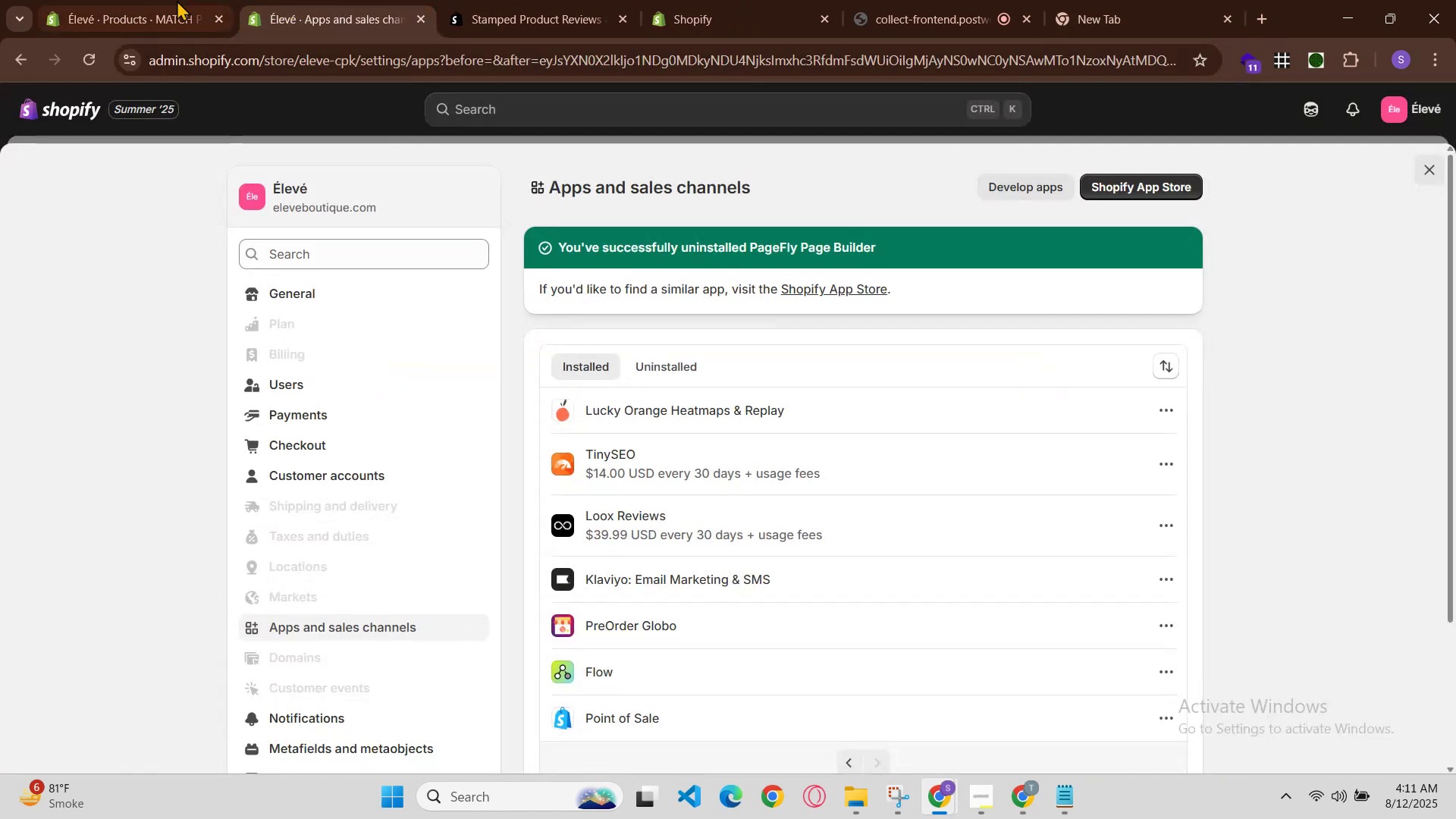 
left_click([168, 0])
 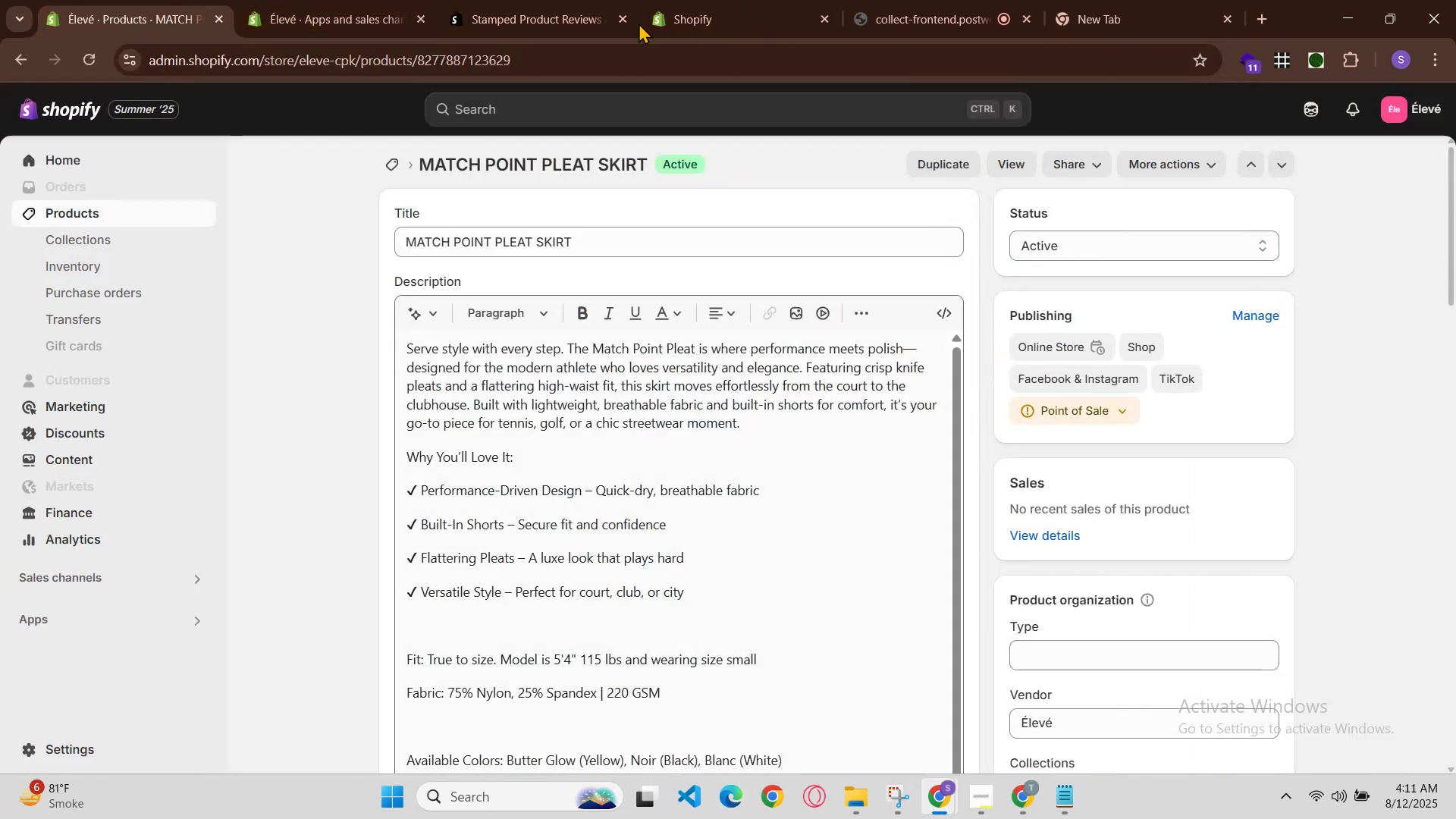 
left_click([984, 0])
 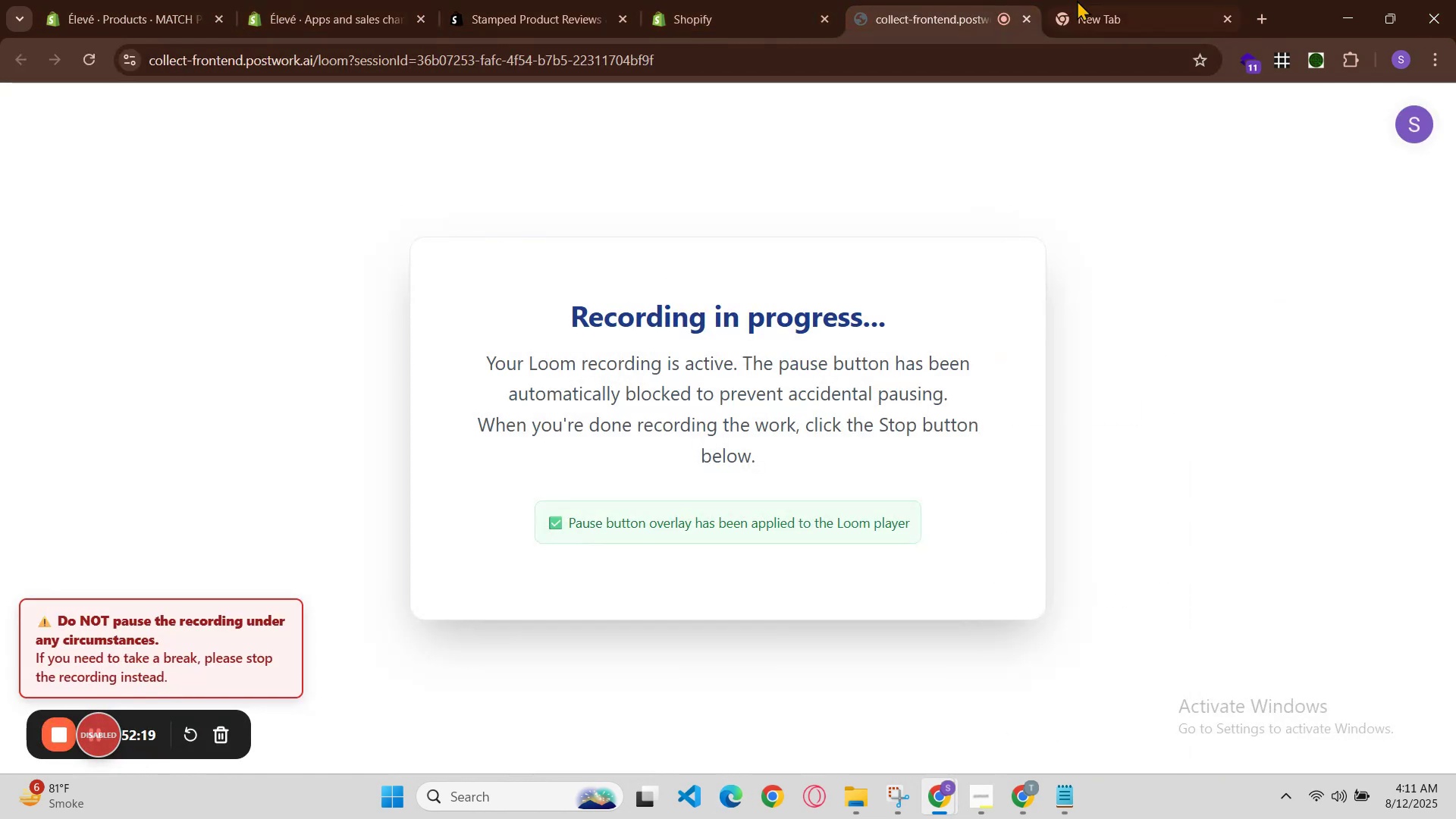 
left_click([1078, 0])
 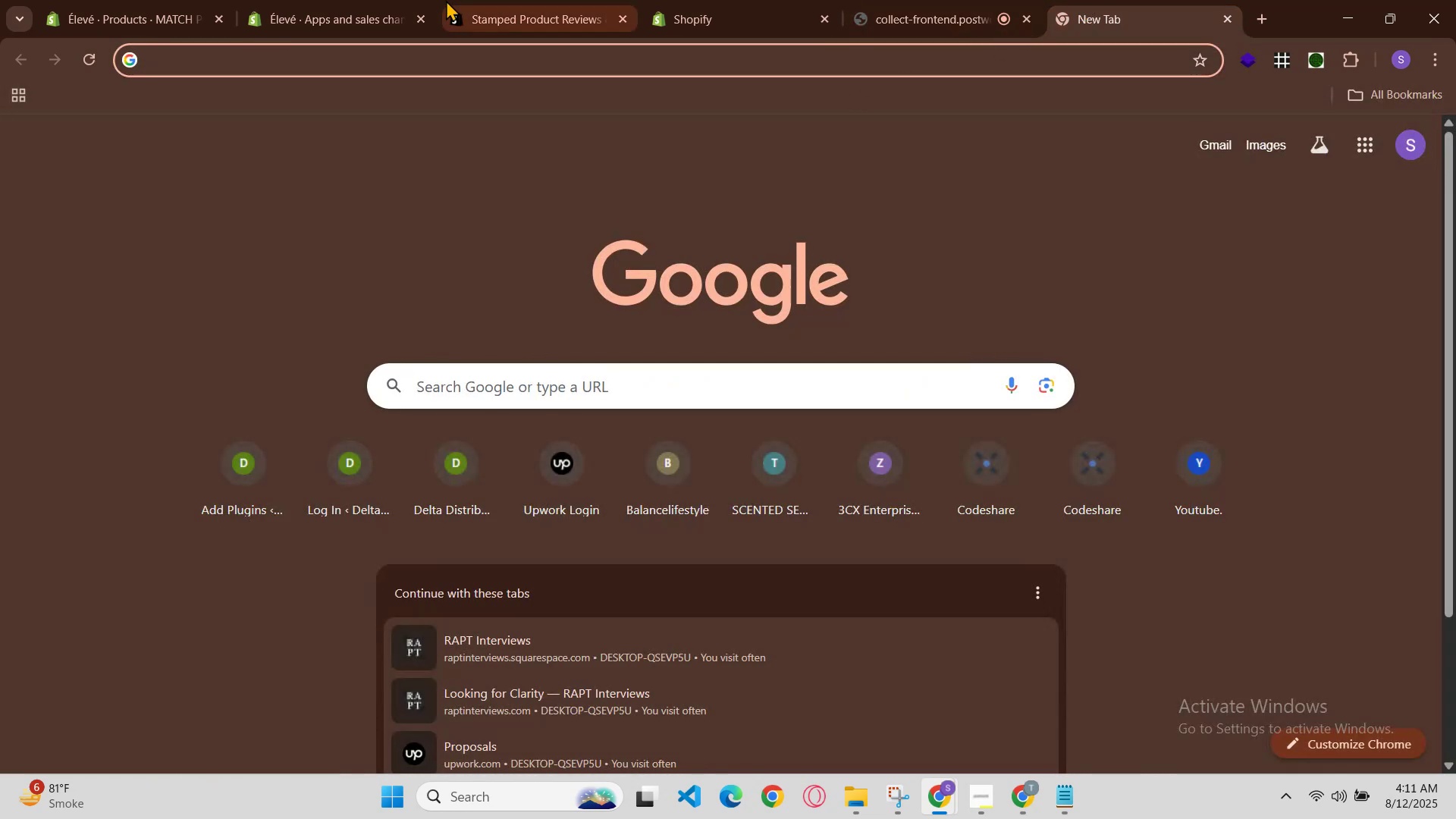 
left_click([472, 0])
 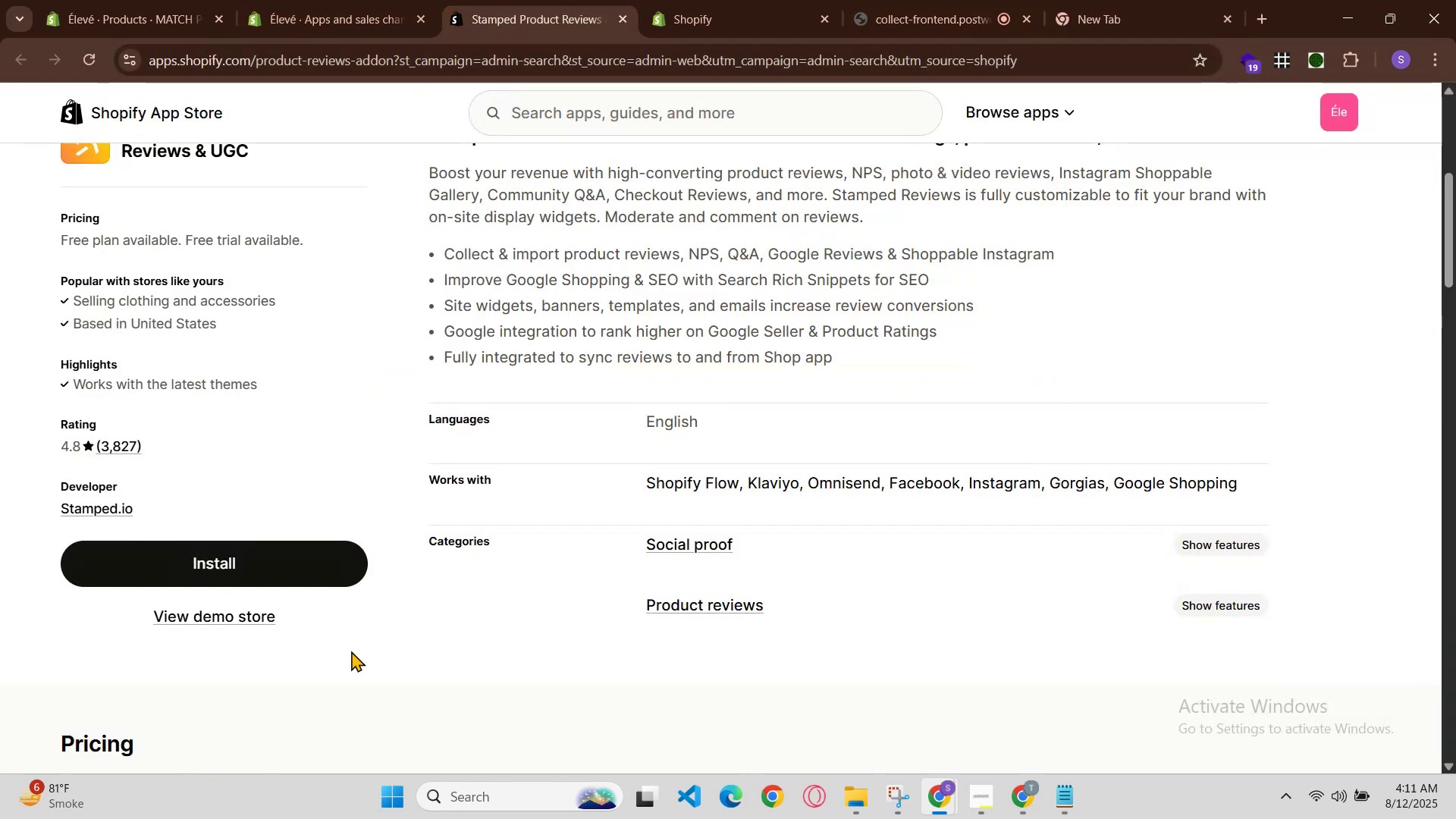 
left_click([216, 602])
 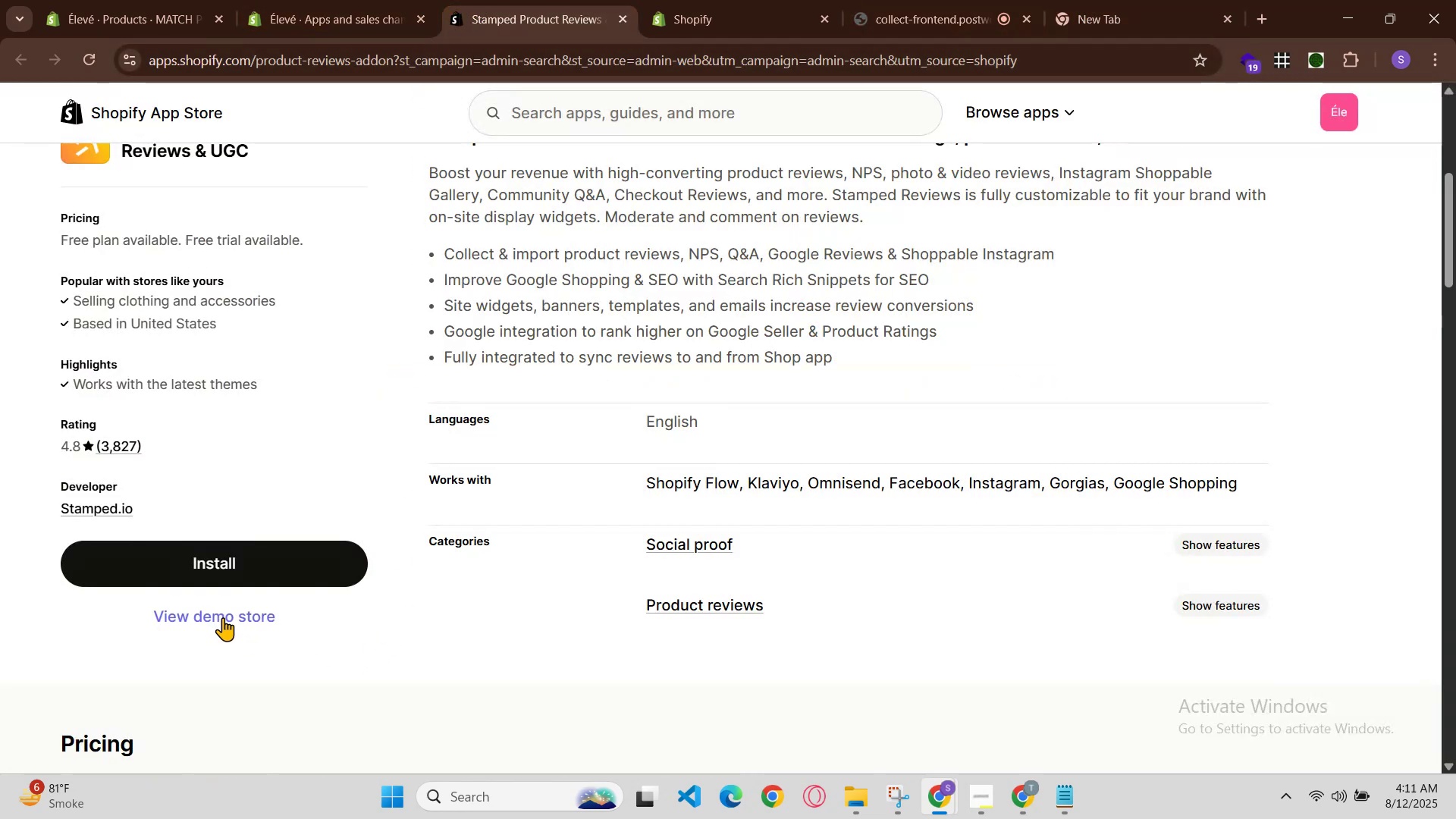 
left_click([223, 619])
 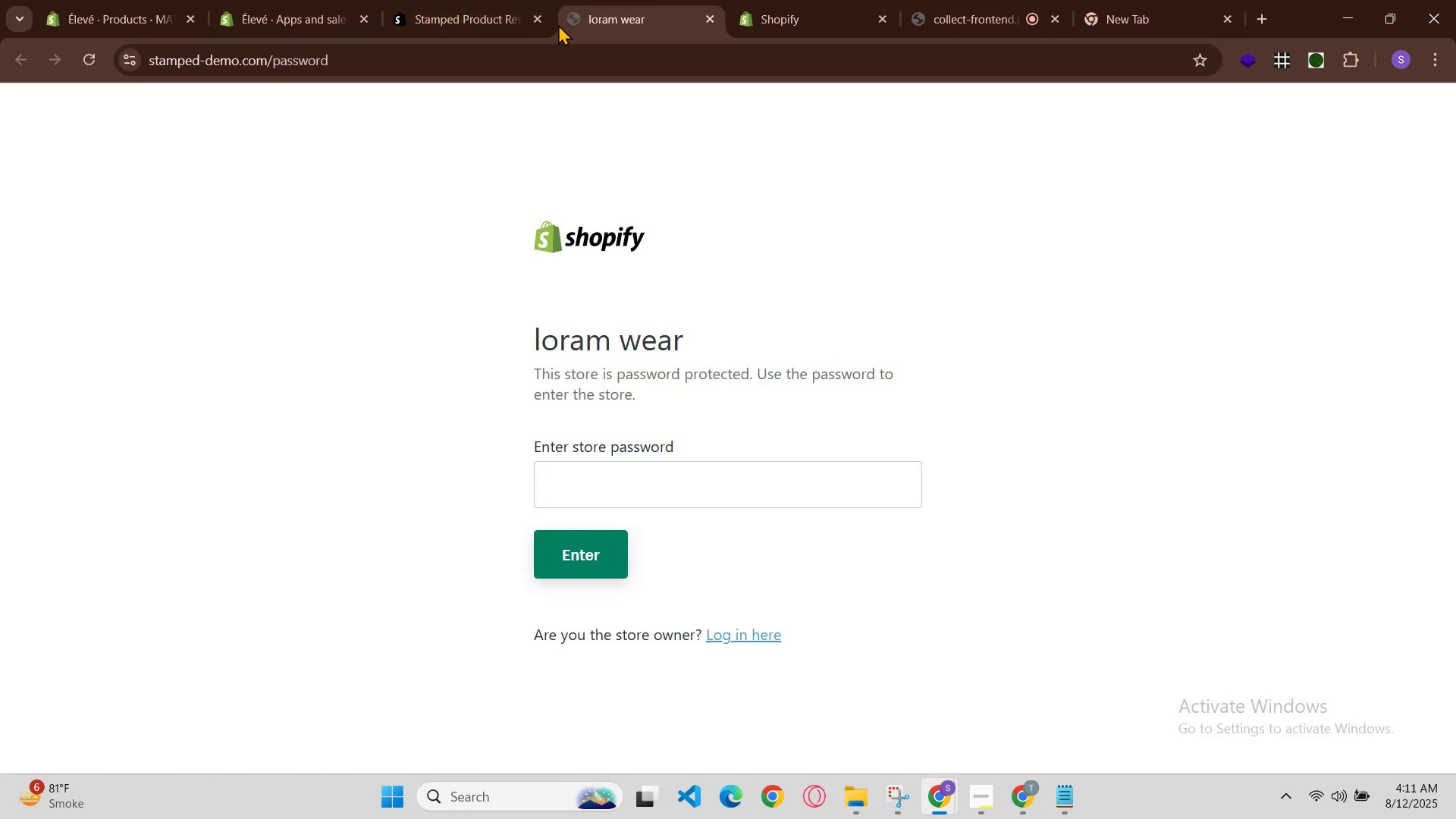 
left_click([531, 17])
 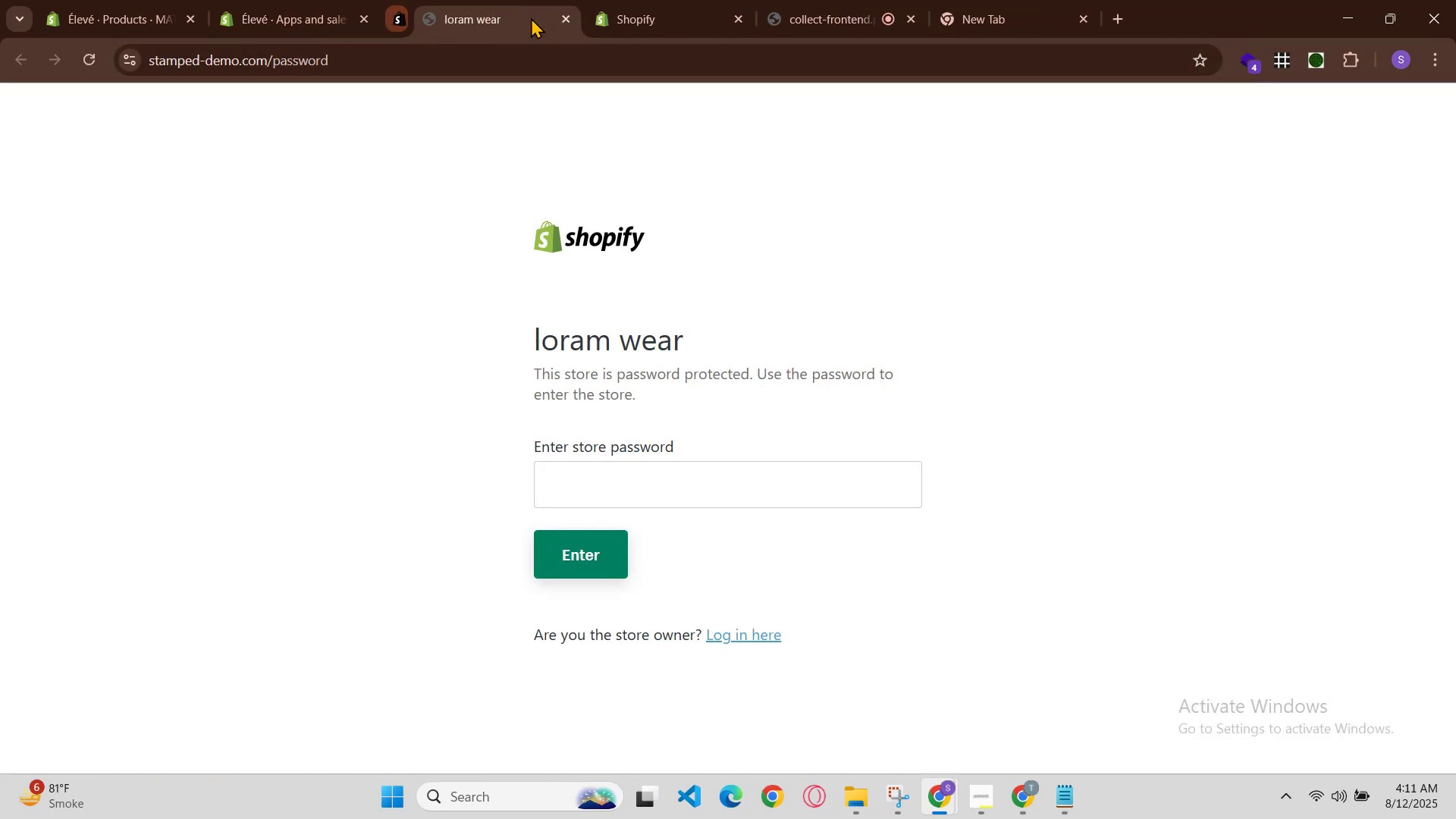 
left_click([531, 17])
 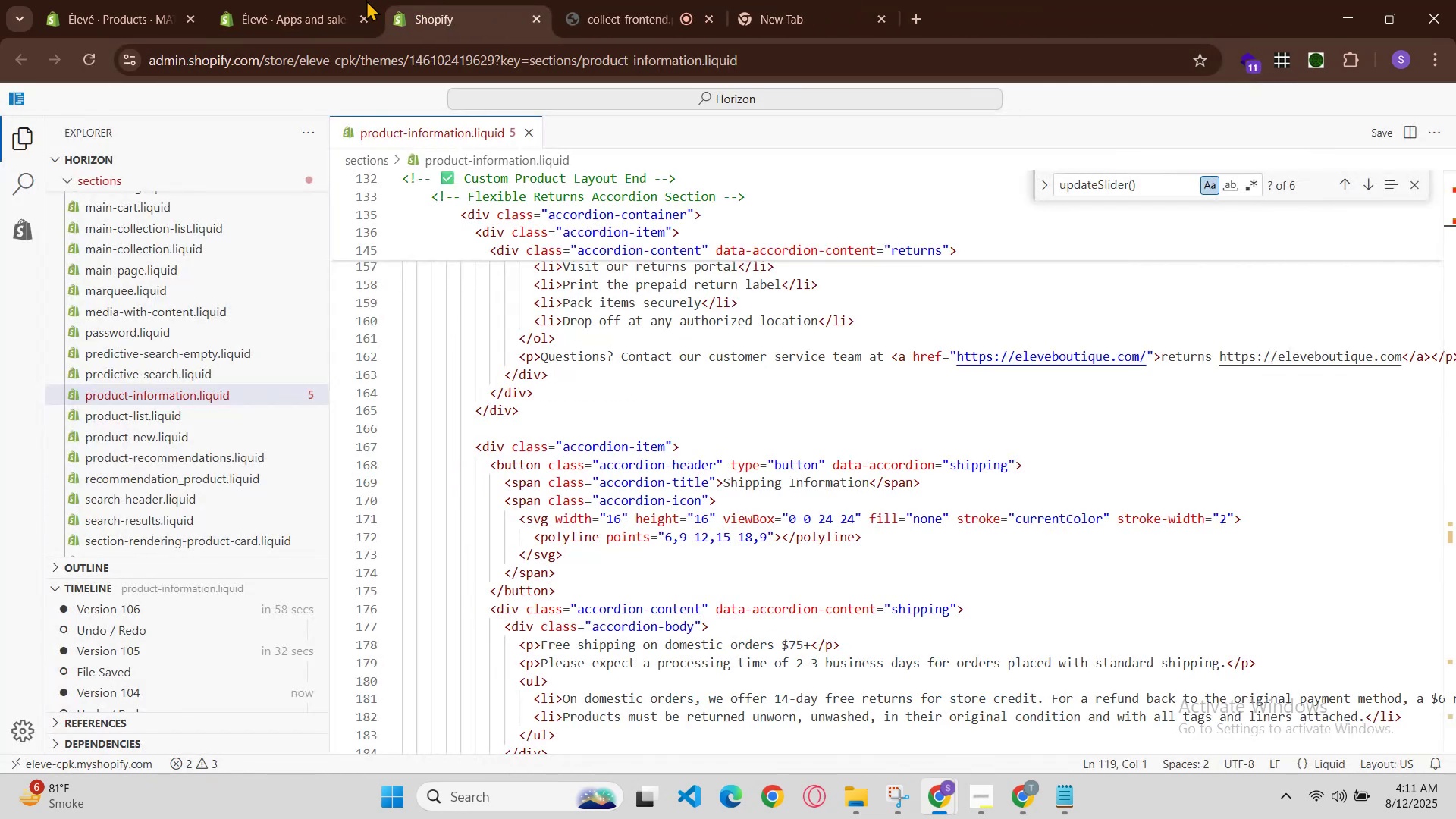 
left_click([216, 0])
 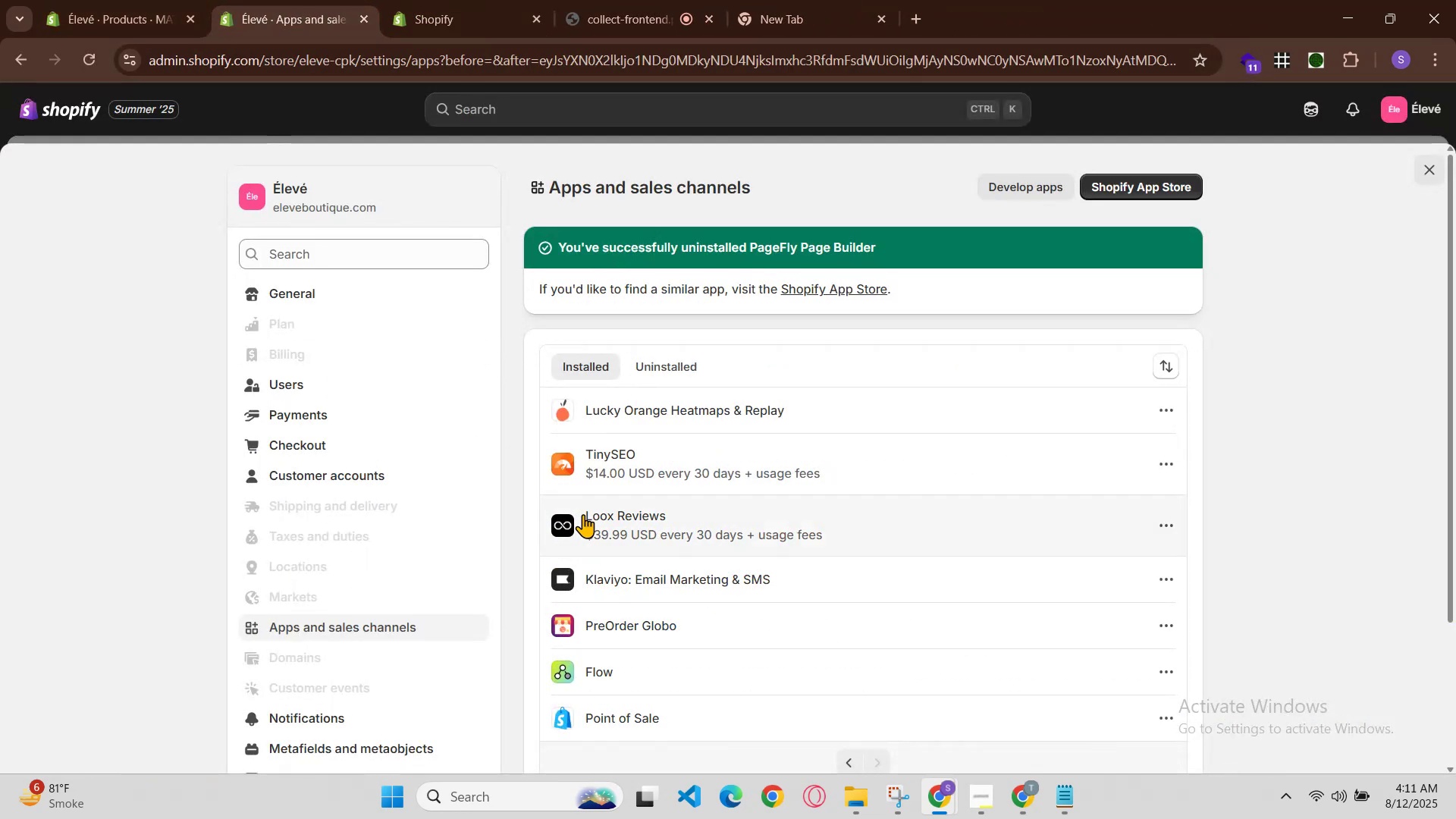 
scroll: coordinate [878, 579], scroll_direction: down, amount: 1.0
 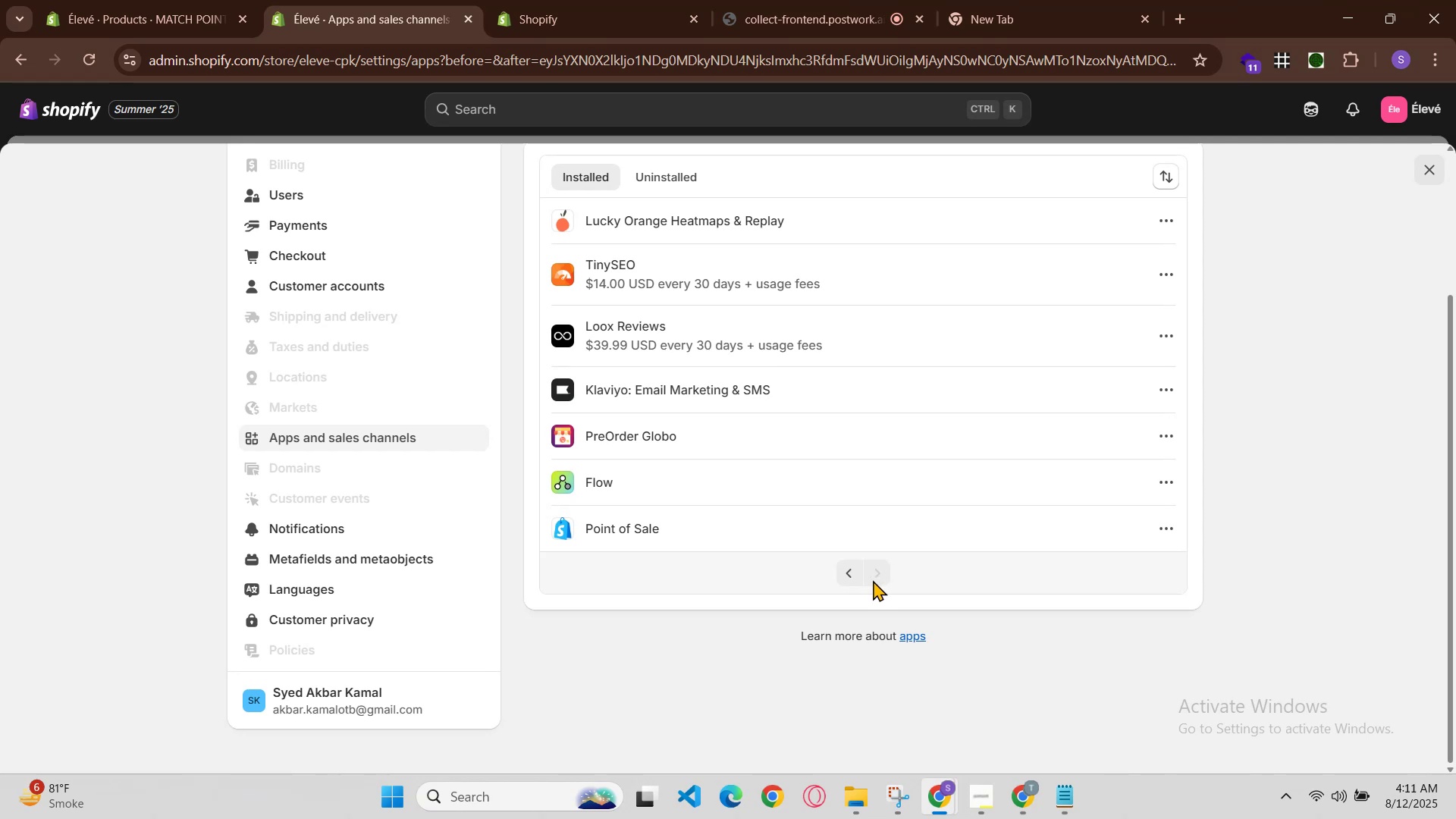 
left_click([855, 573])
 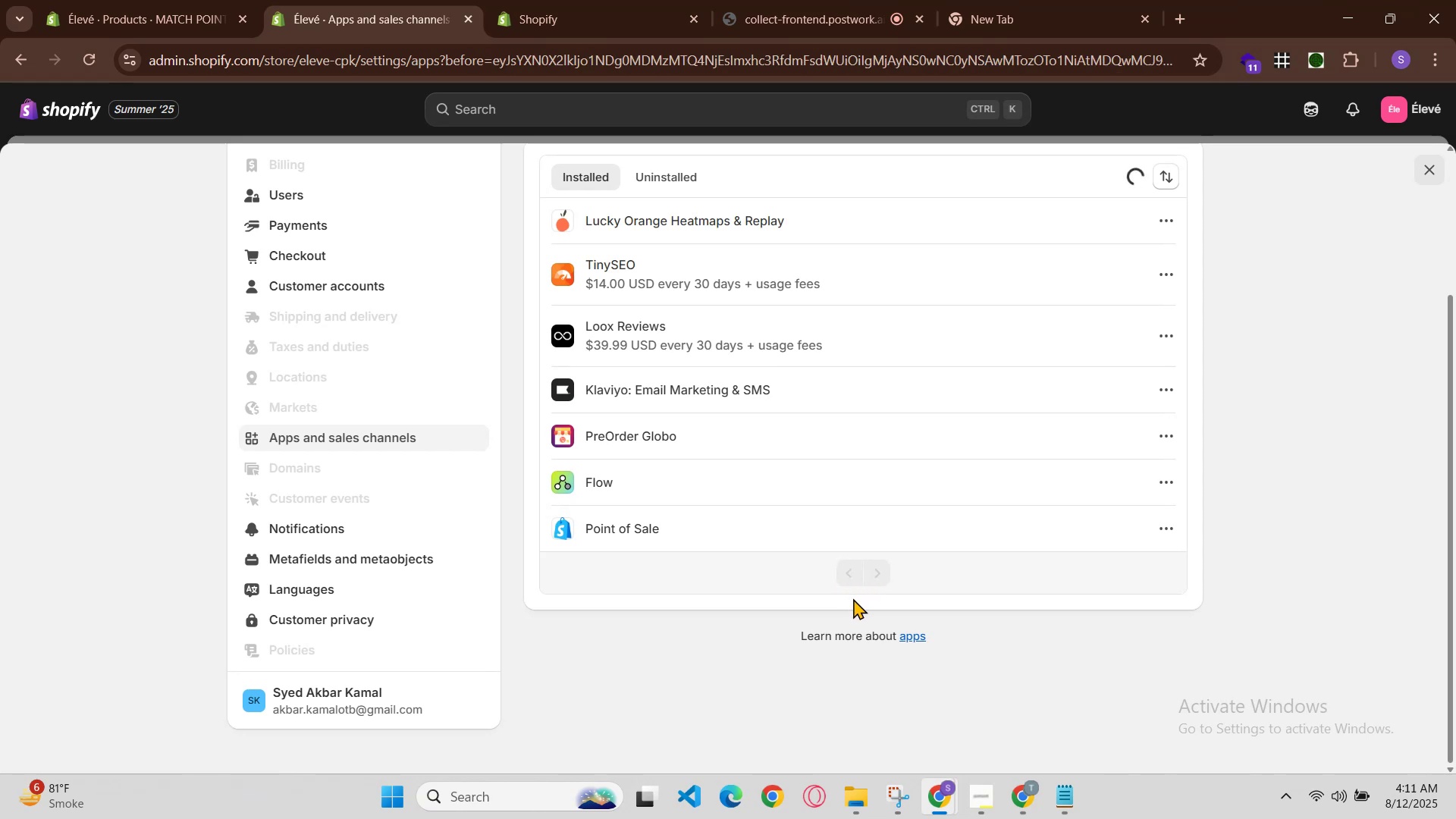 
scroll: coordinate [877, 597], scroll_direction: up, amount: 2.0
 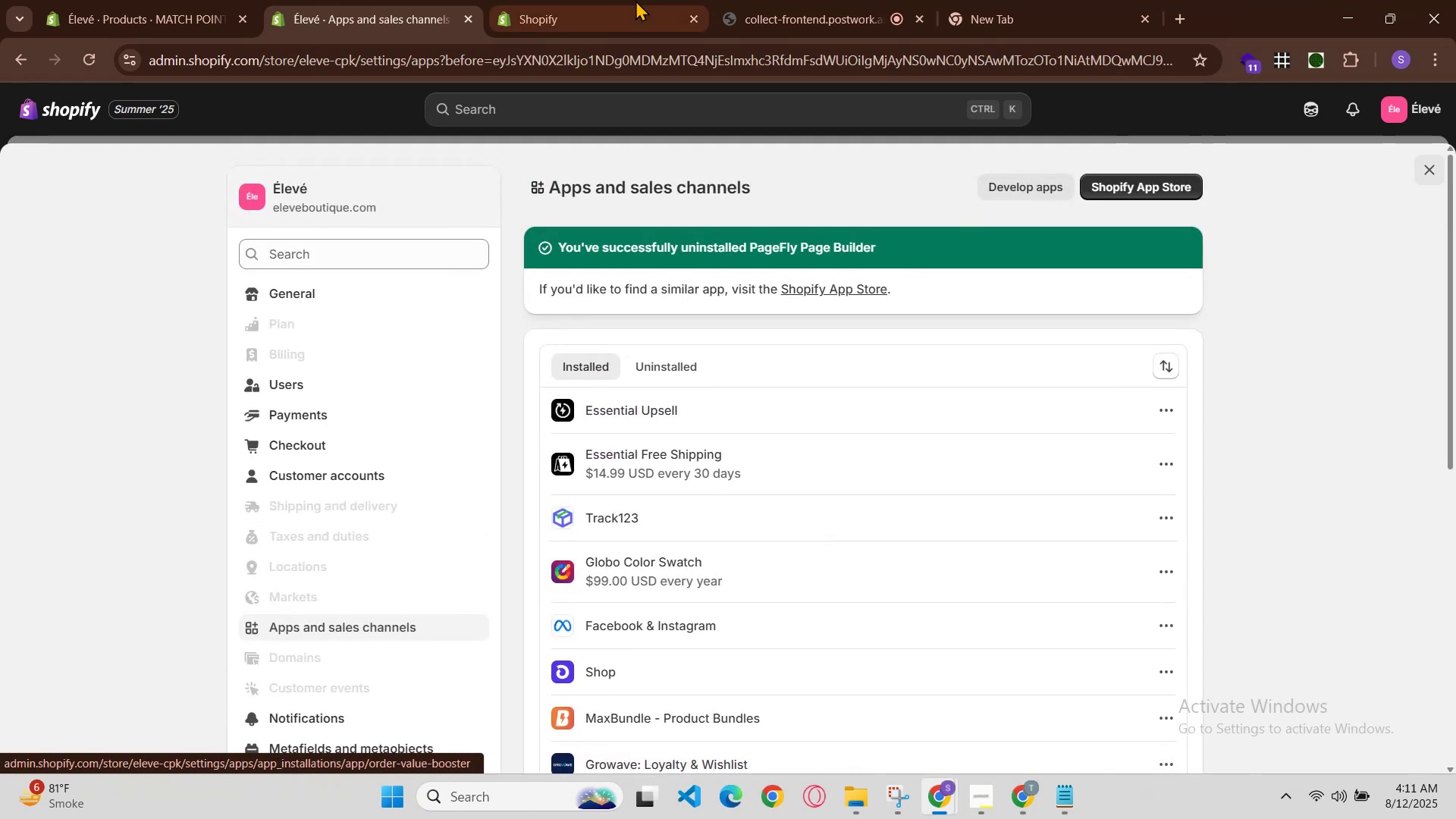 
left_click([625, 0])
 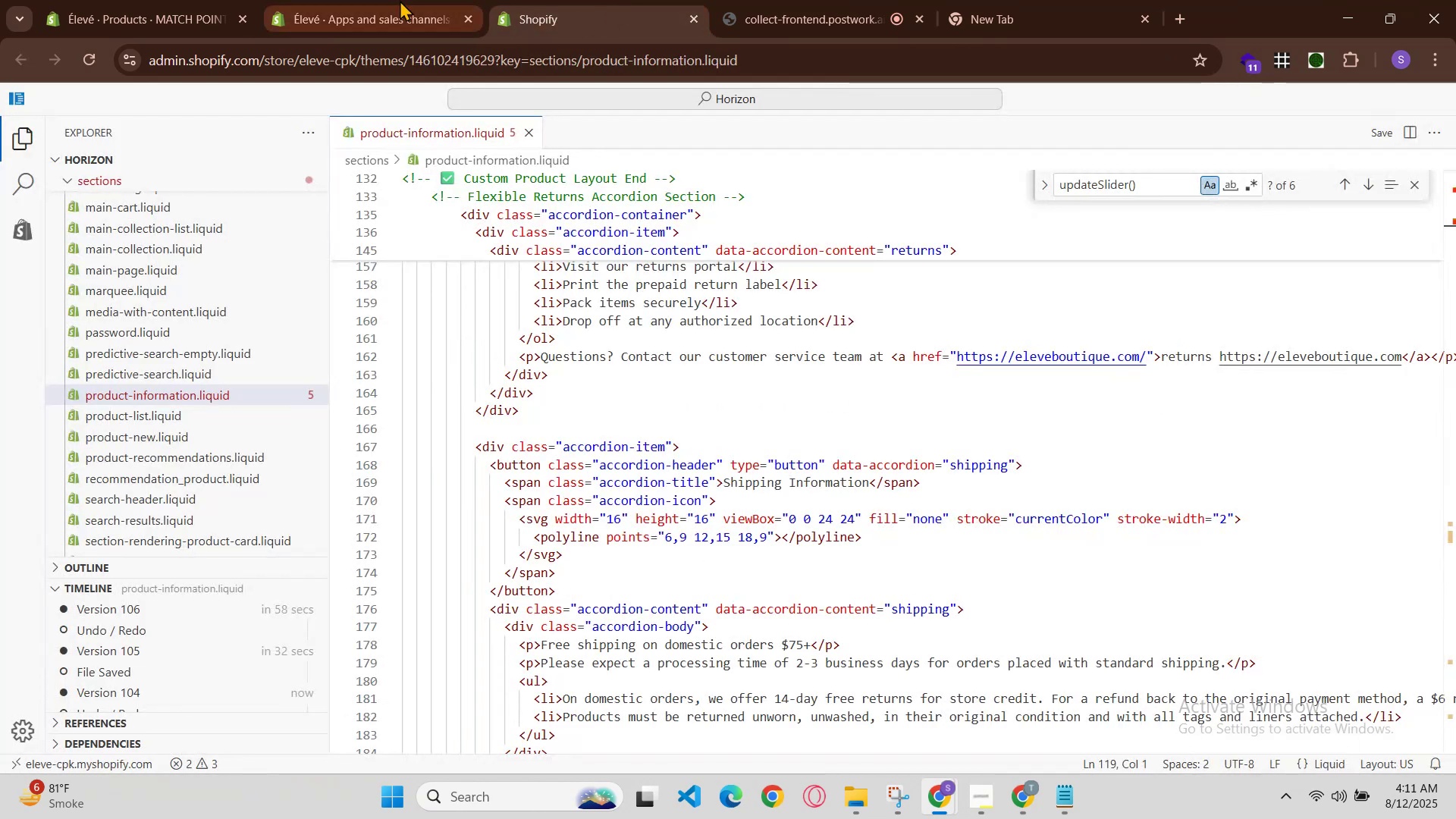 
left_click([328, 0])
 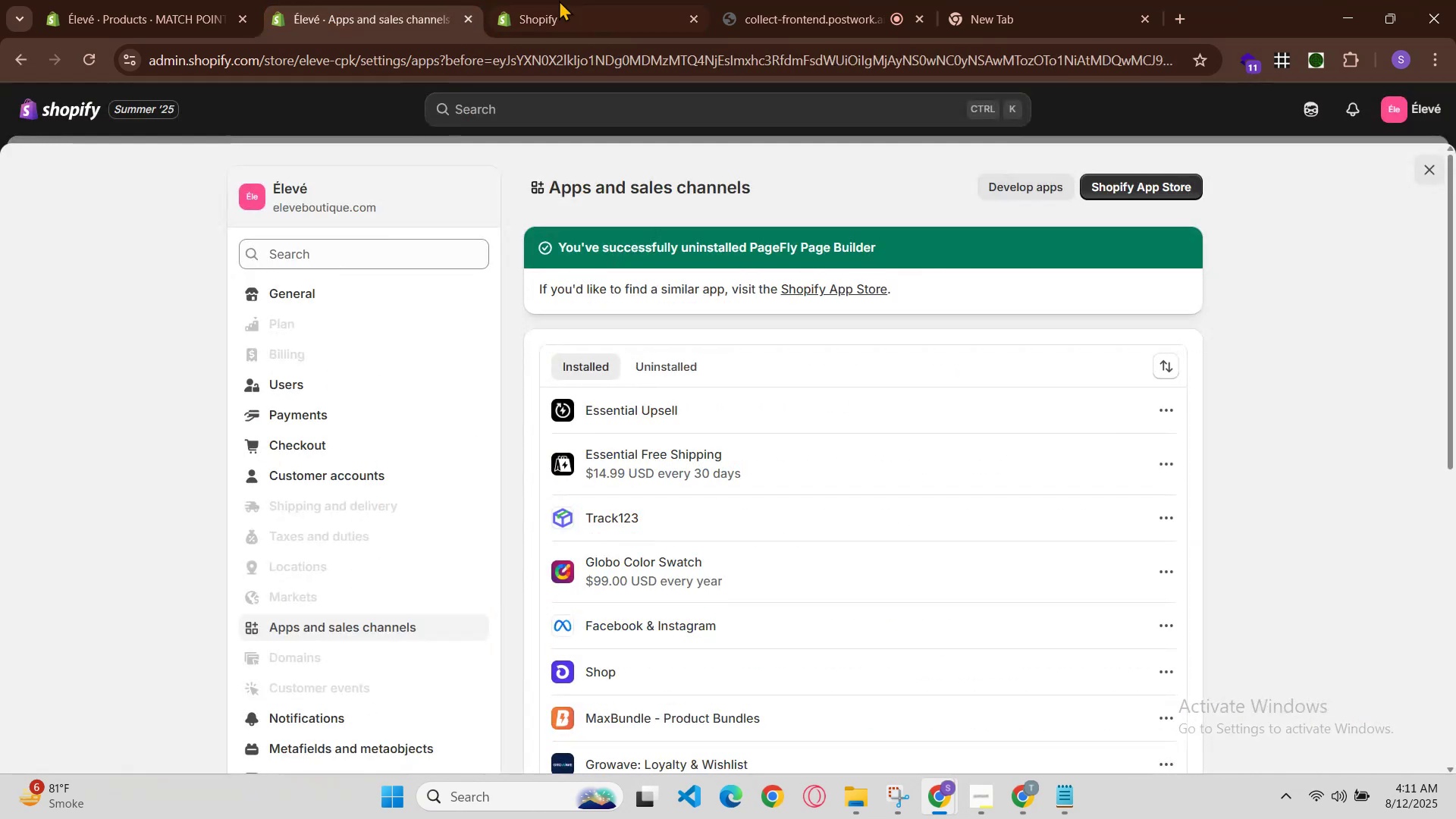 
double_click([567, 0])
 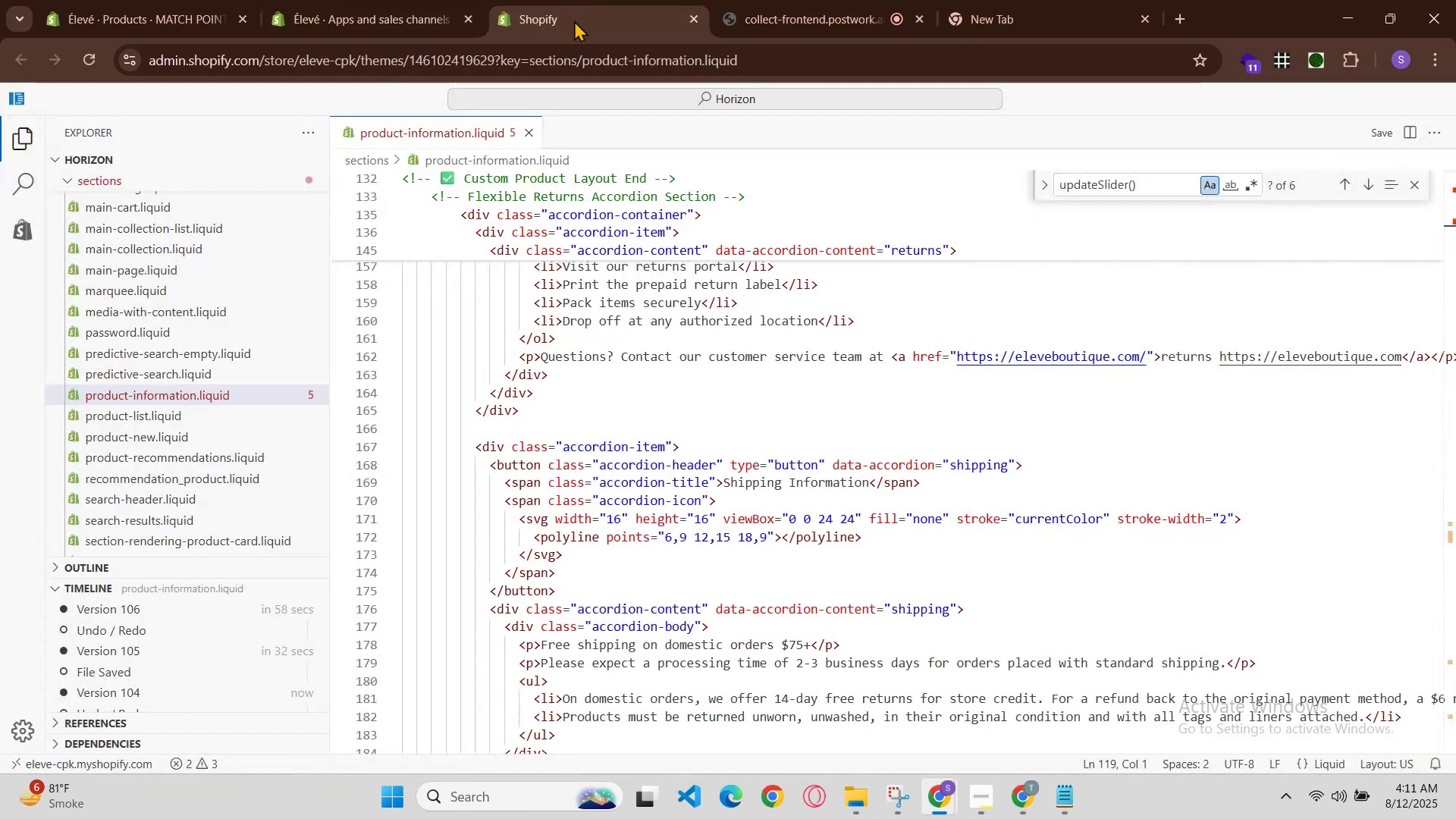 
hold_key(key=ControlLeft, duration=0.57)
 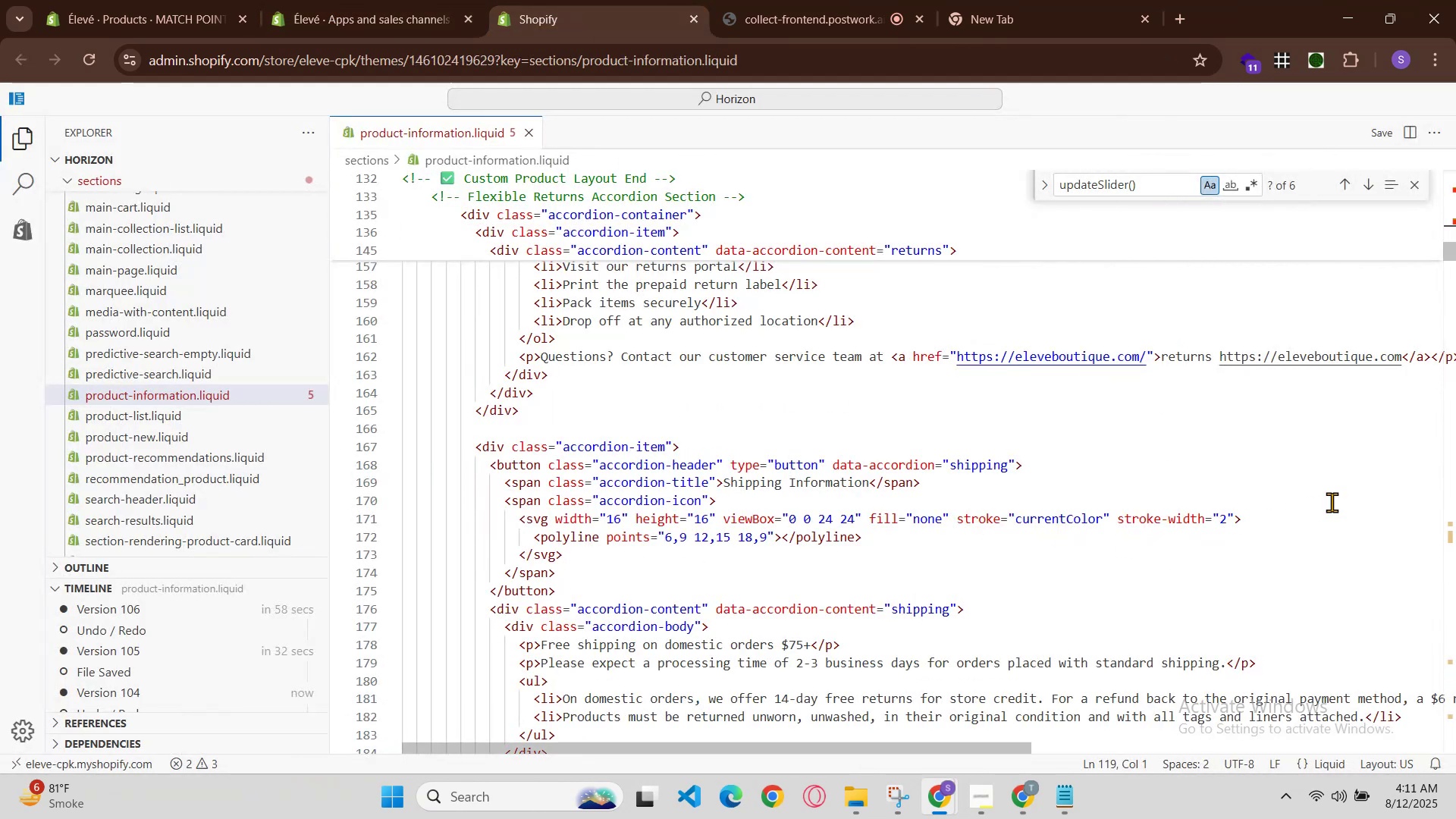 
key(Control+Z)
 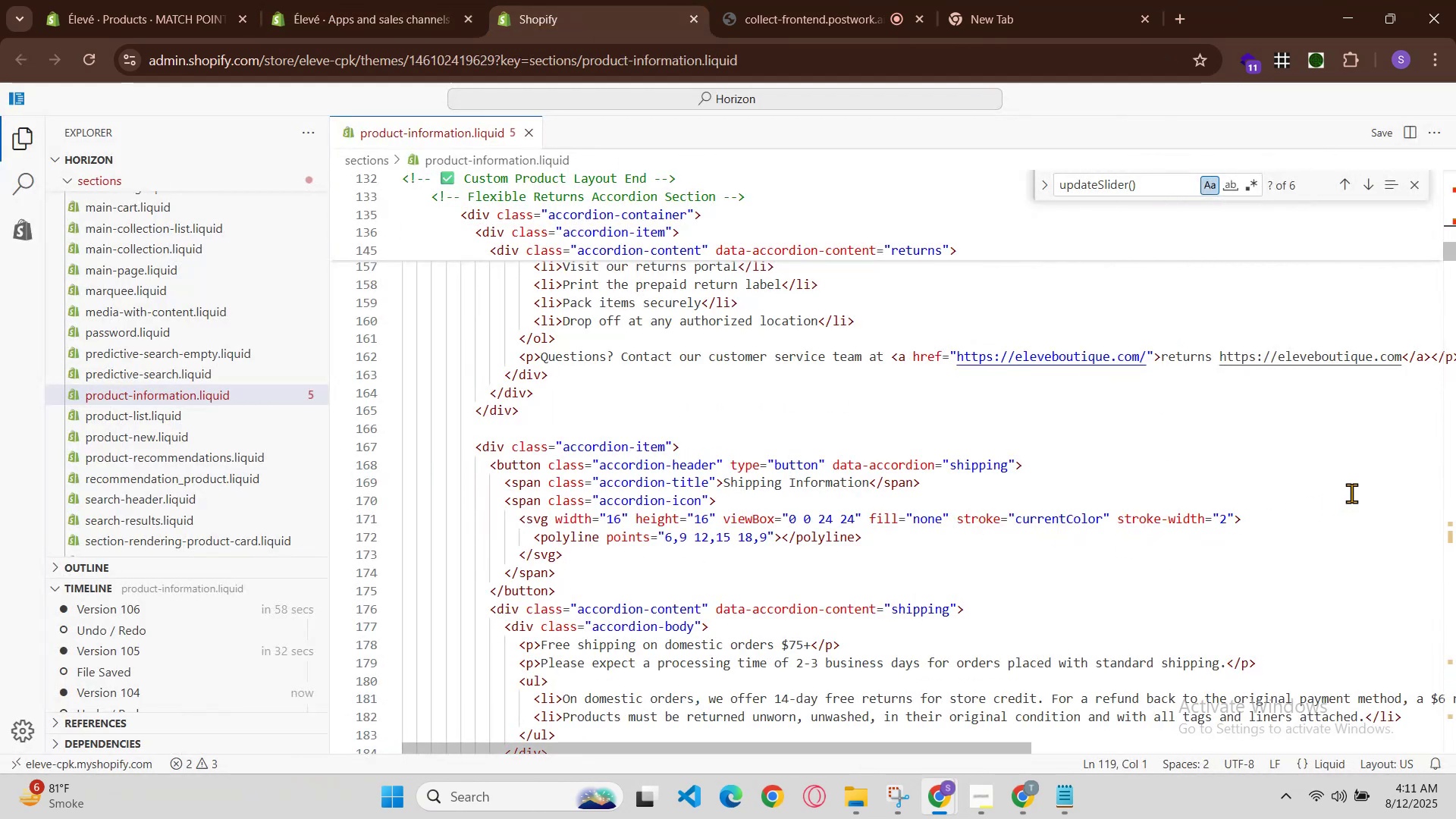 
left_click([1351, 493])
 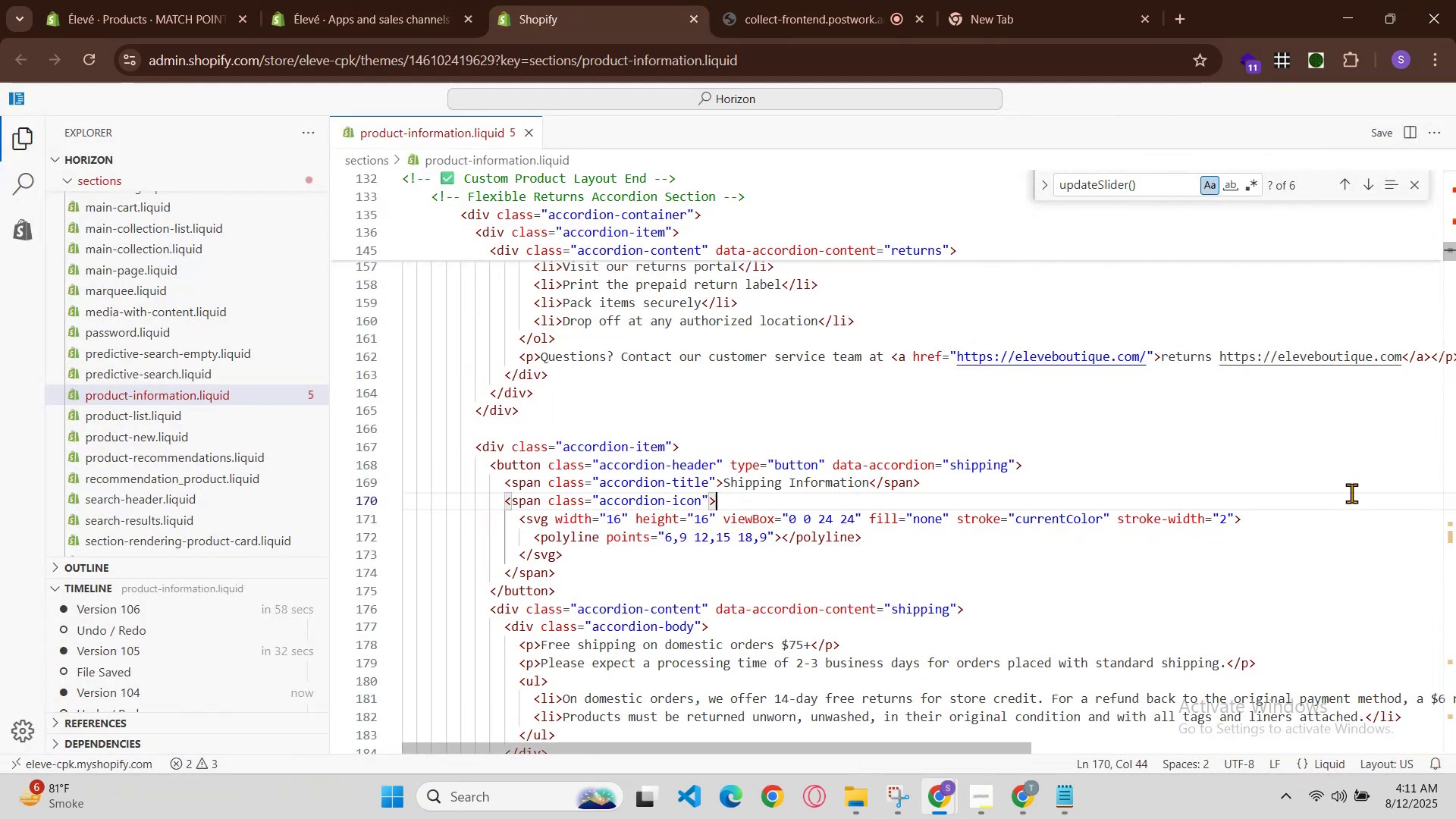 
key(Control+Z)
 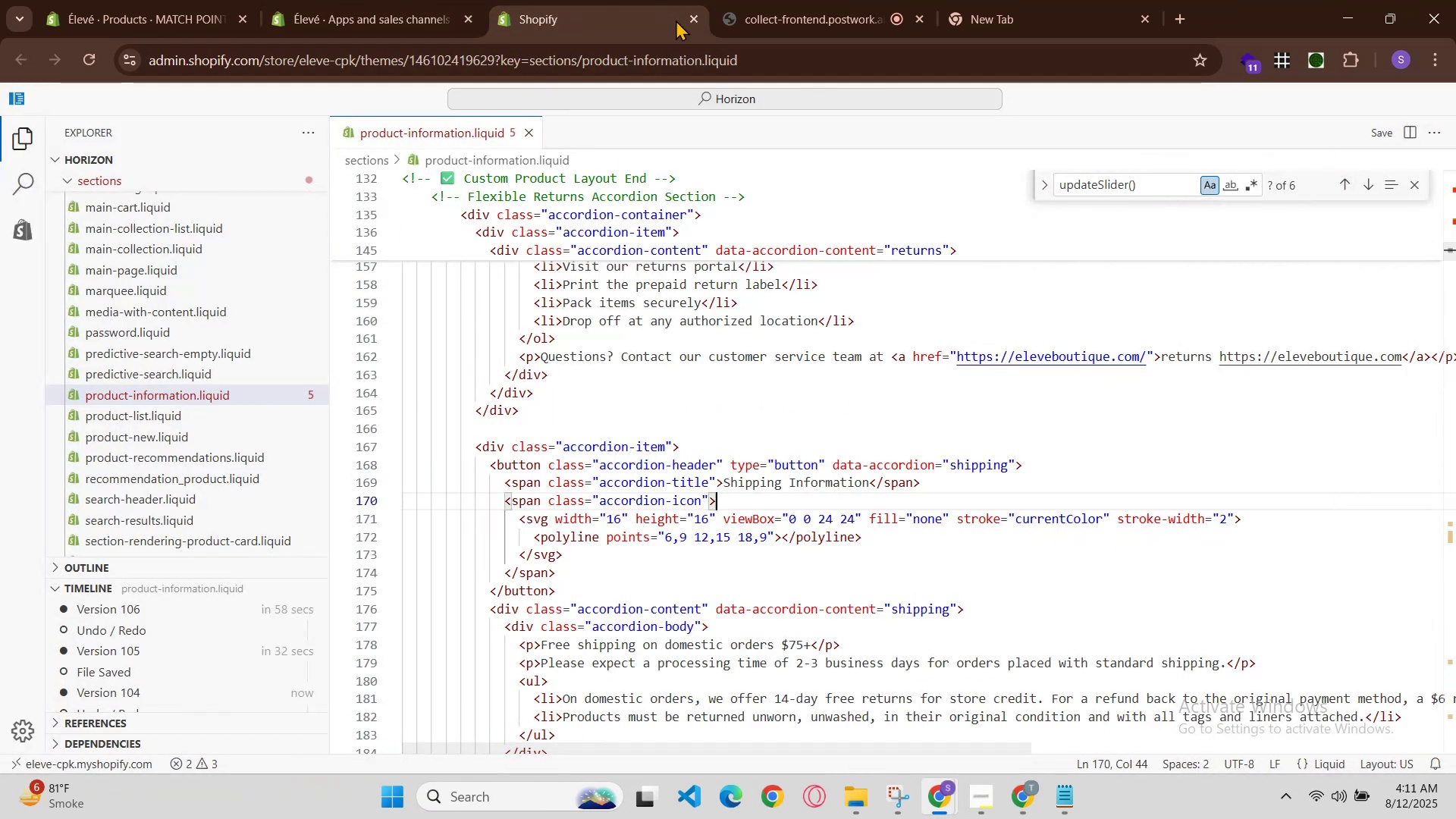 
left_click([698, 12])
 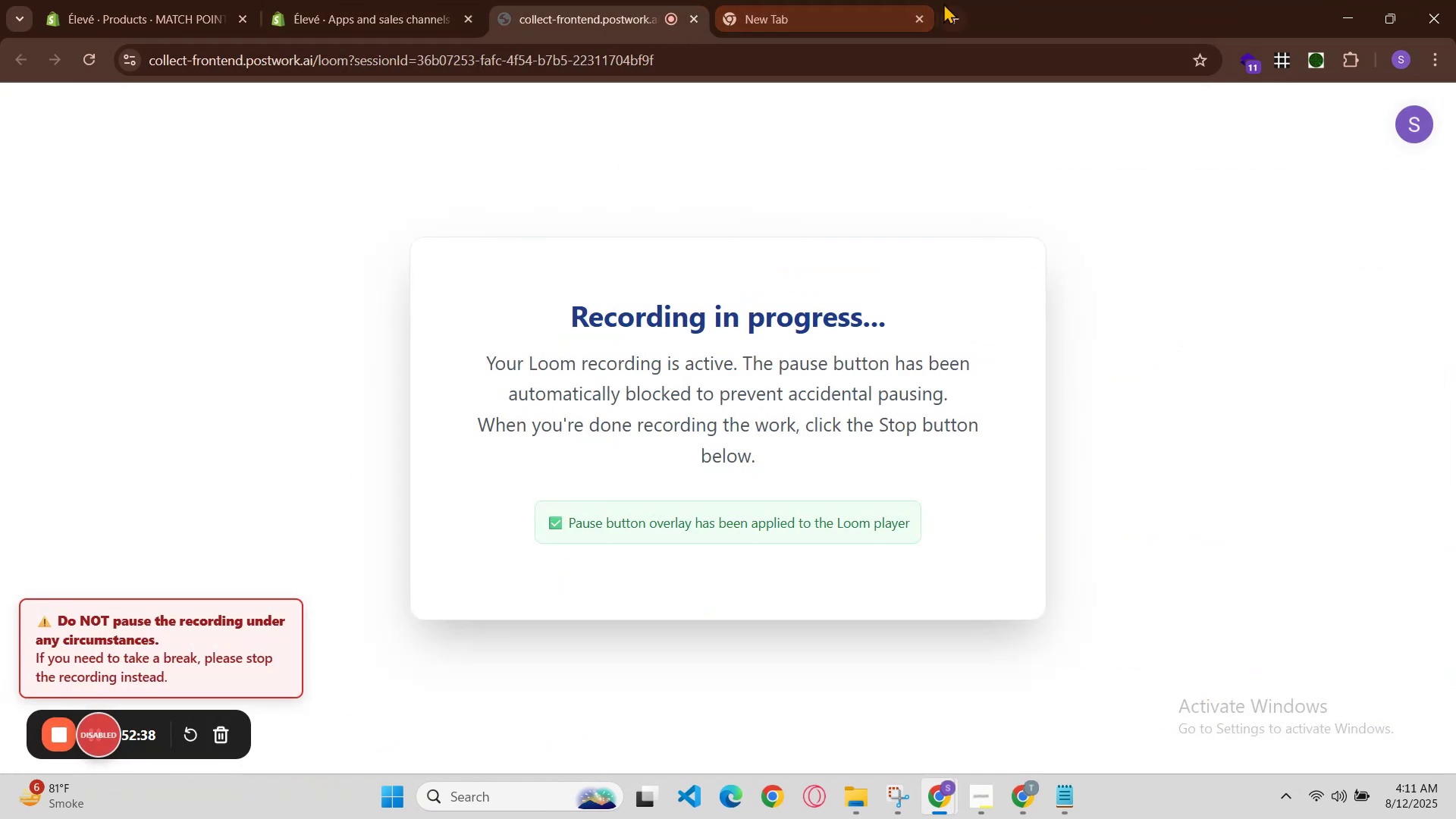 
left_click([960, 17])
 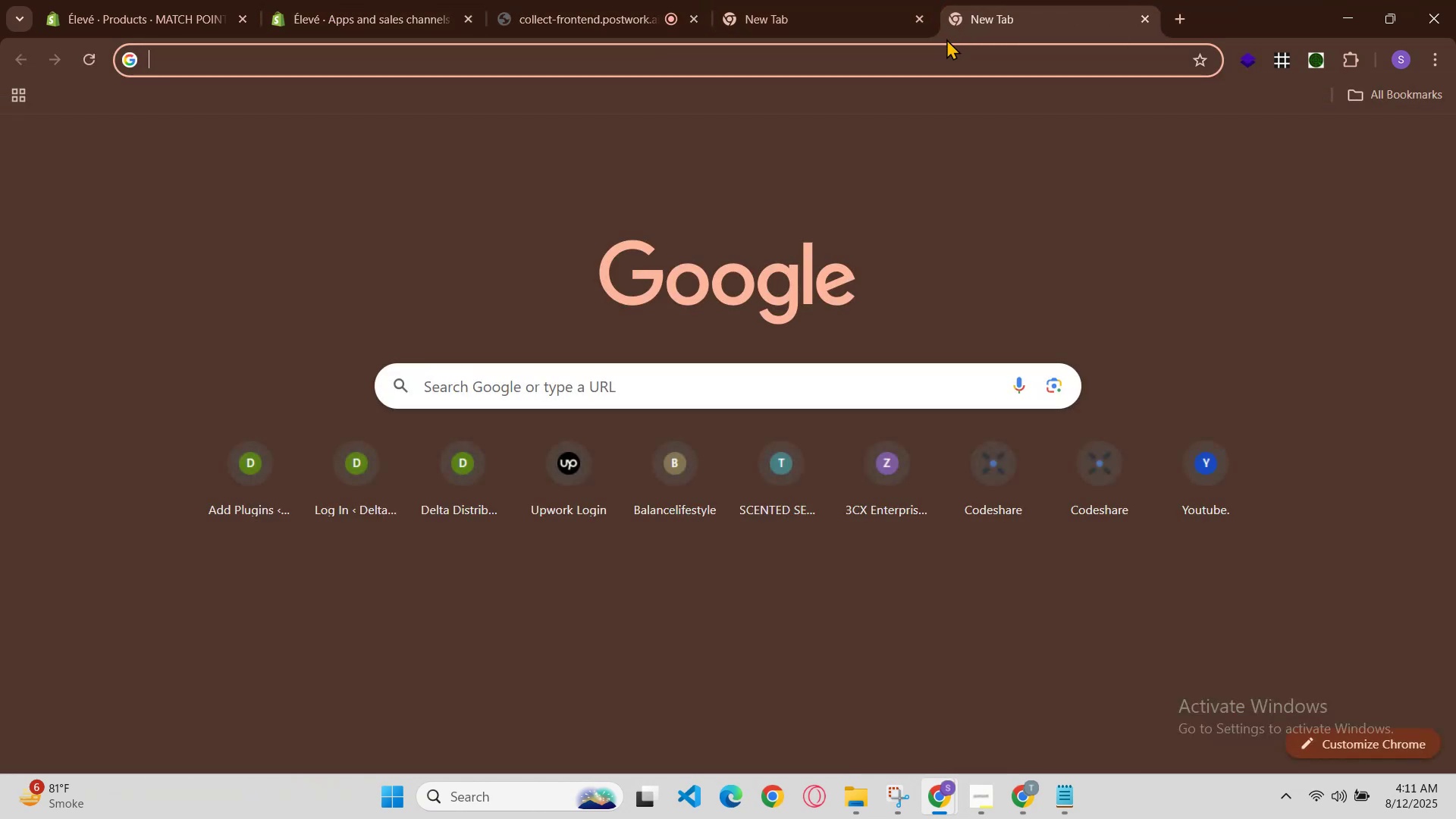 
key(E)
 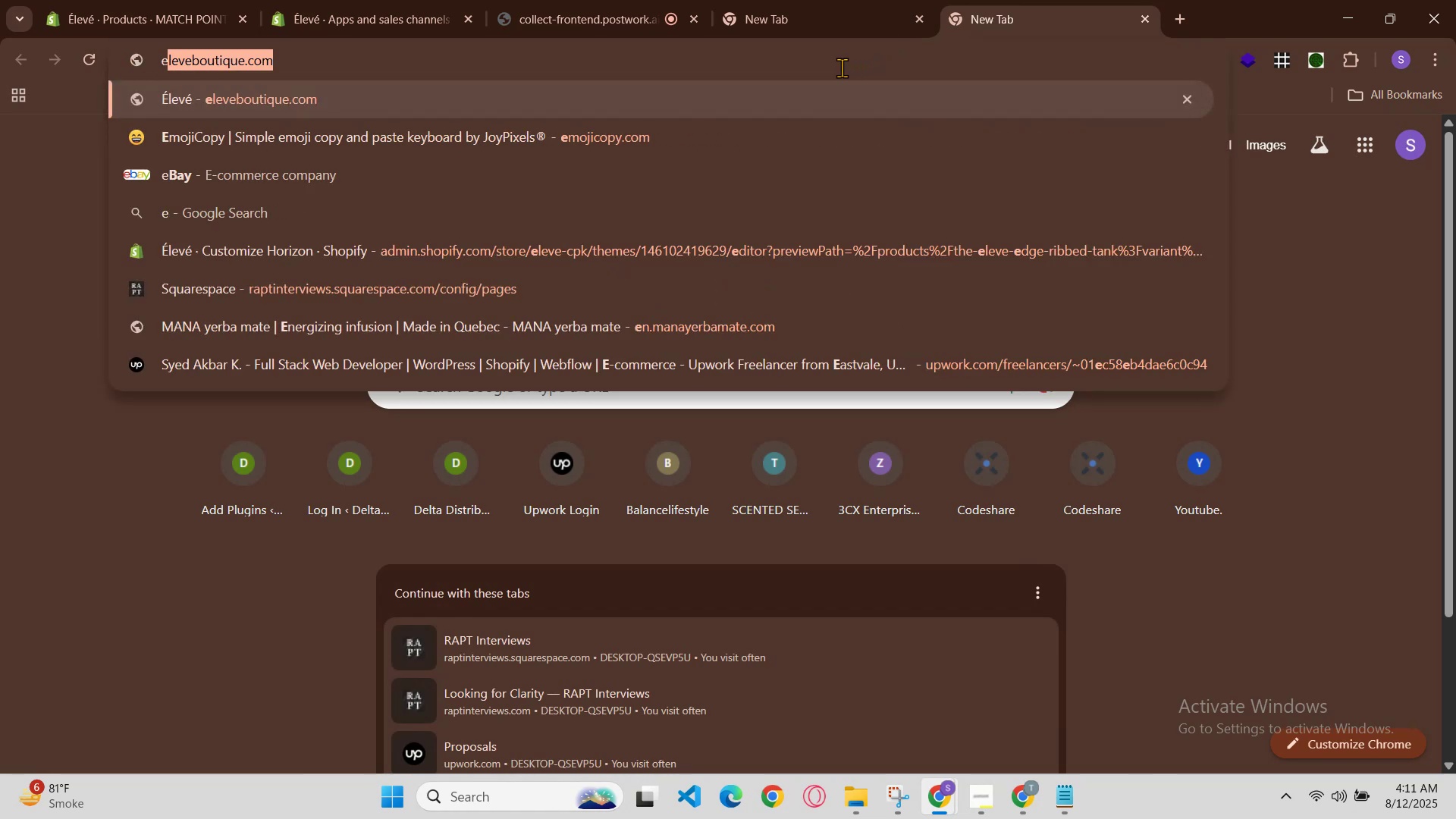 
key(Backspace)
 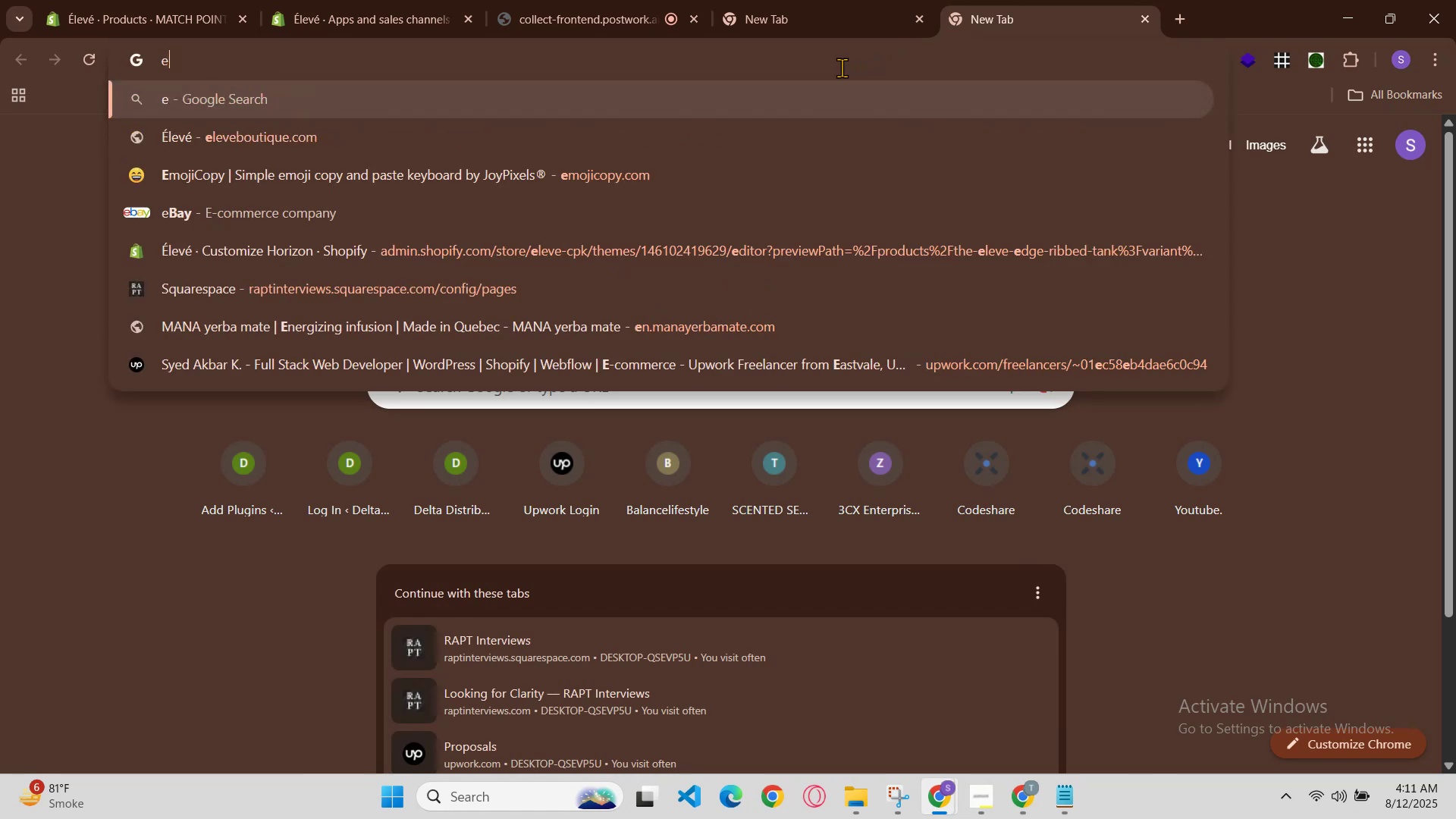 
key(Backspace)
 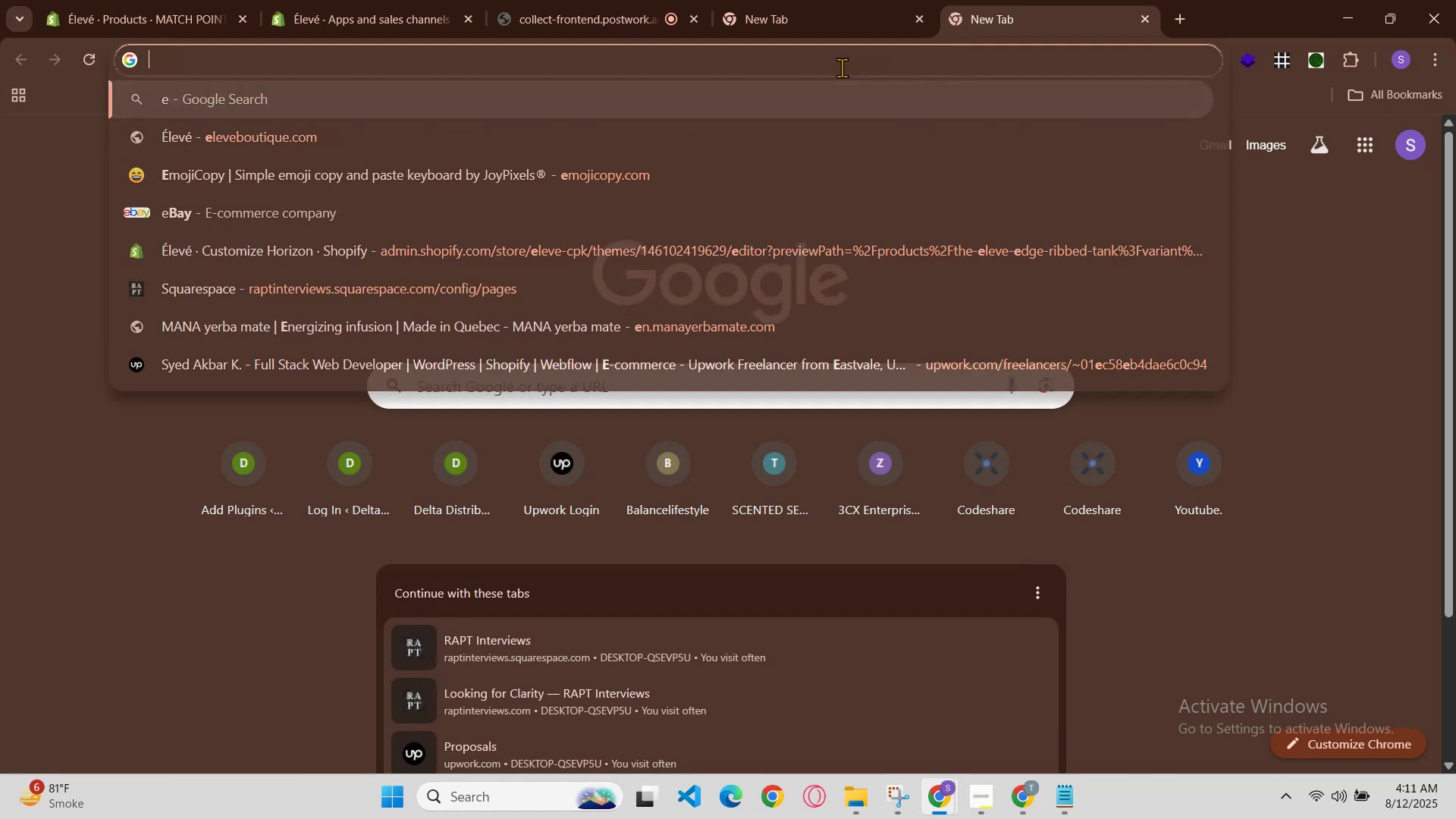 
key(Backspace)
 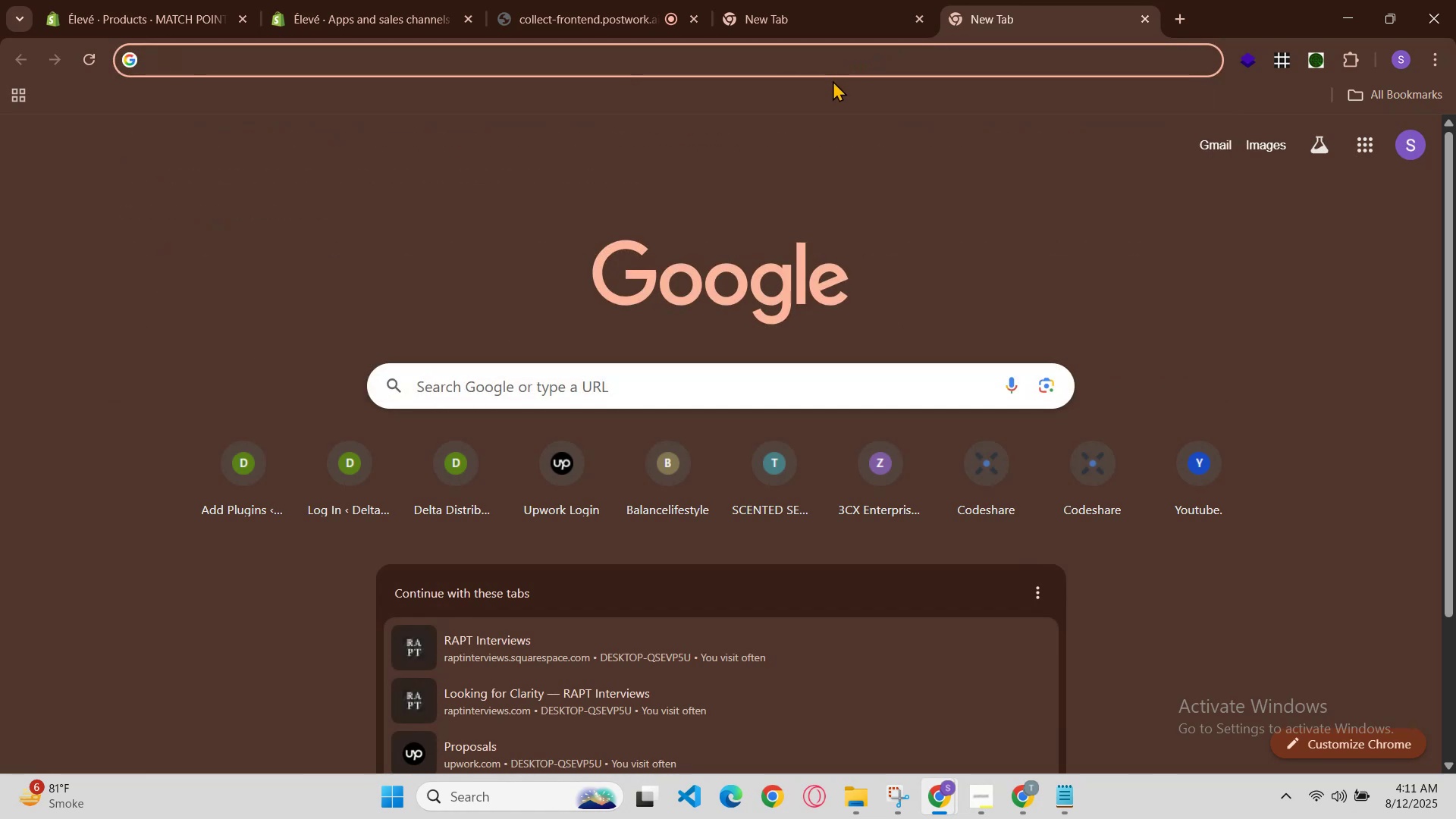 
key(G)
 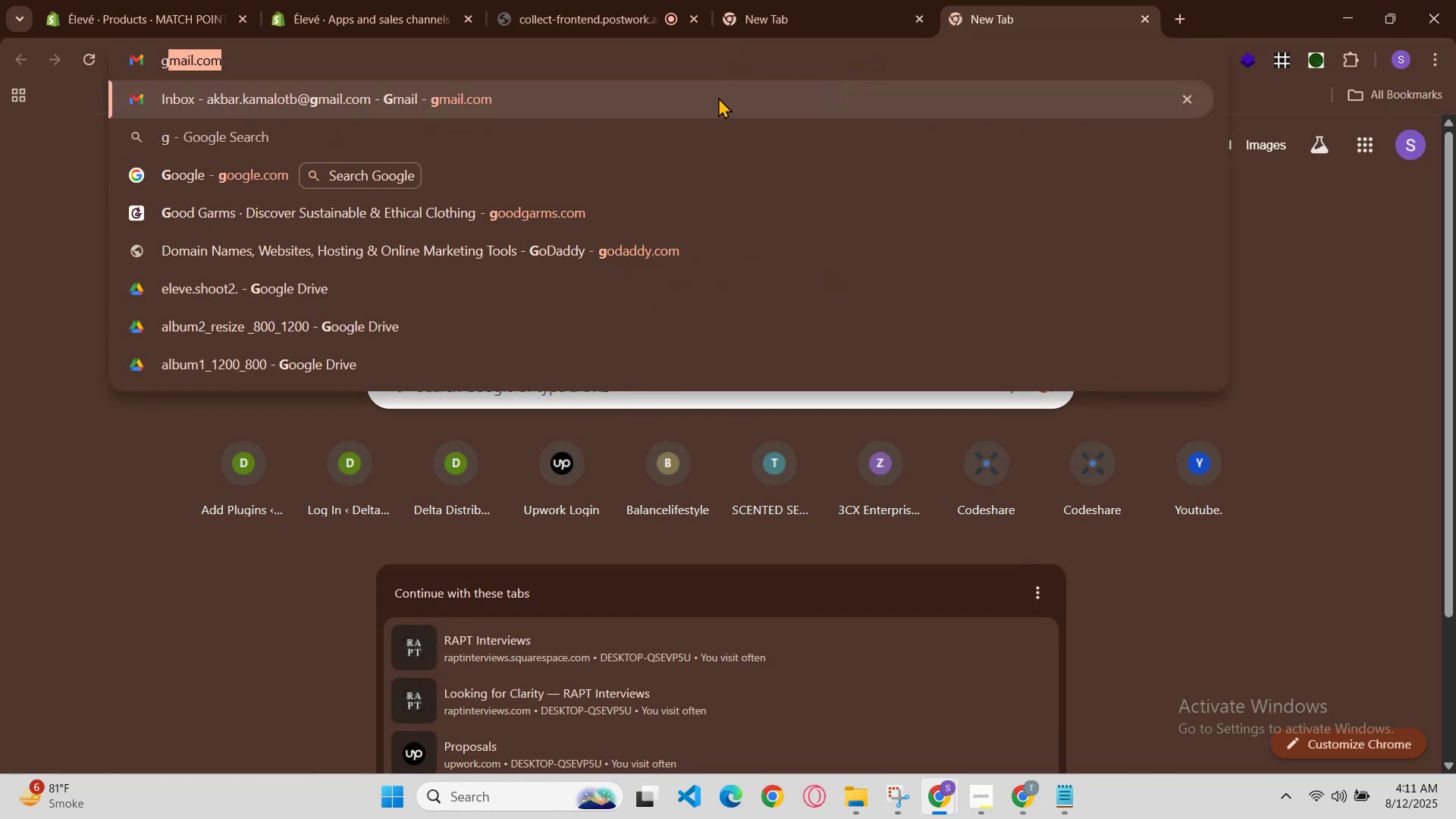 
key(Enter)
 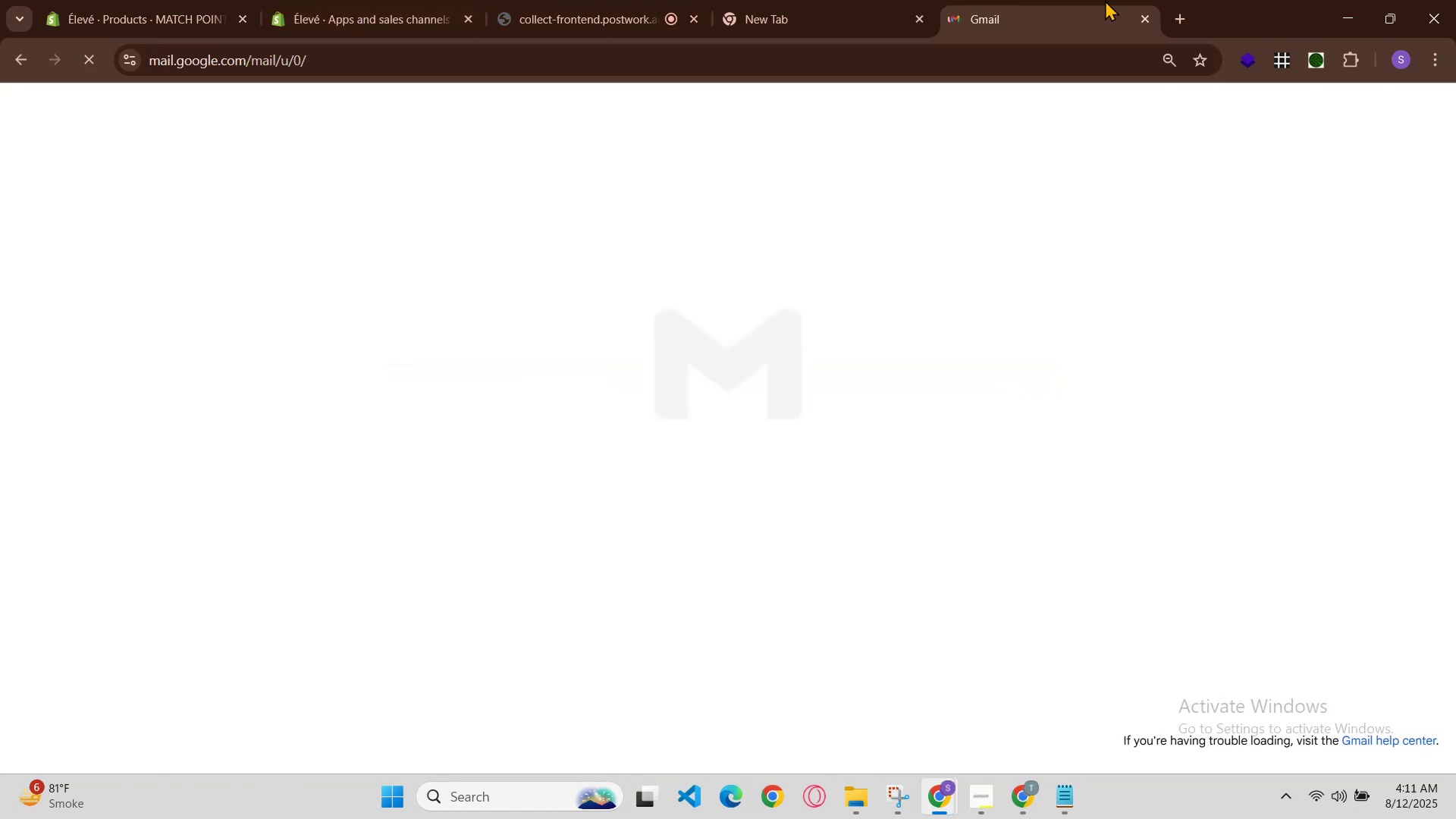 
left_click([342, 0])
 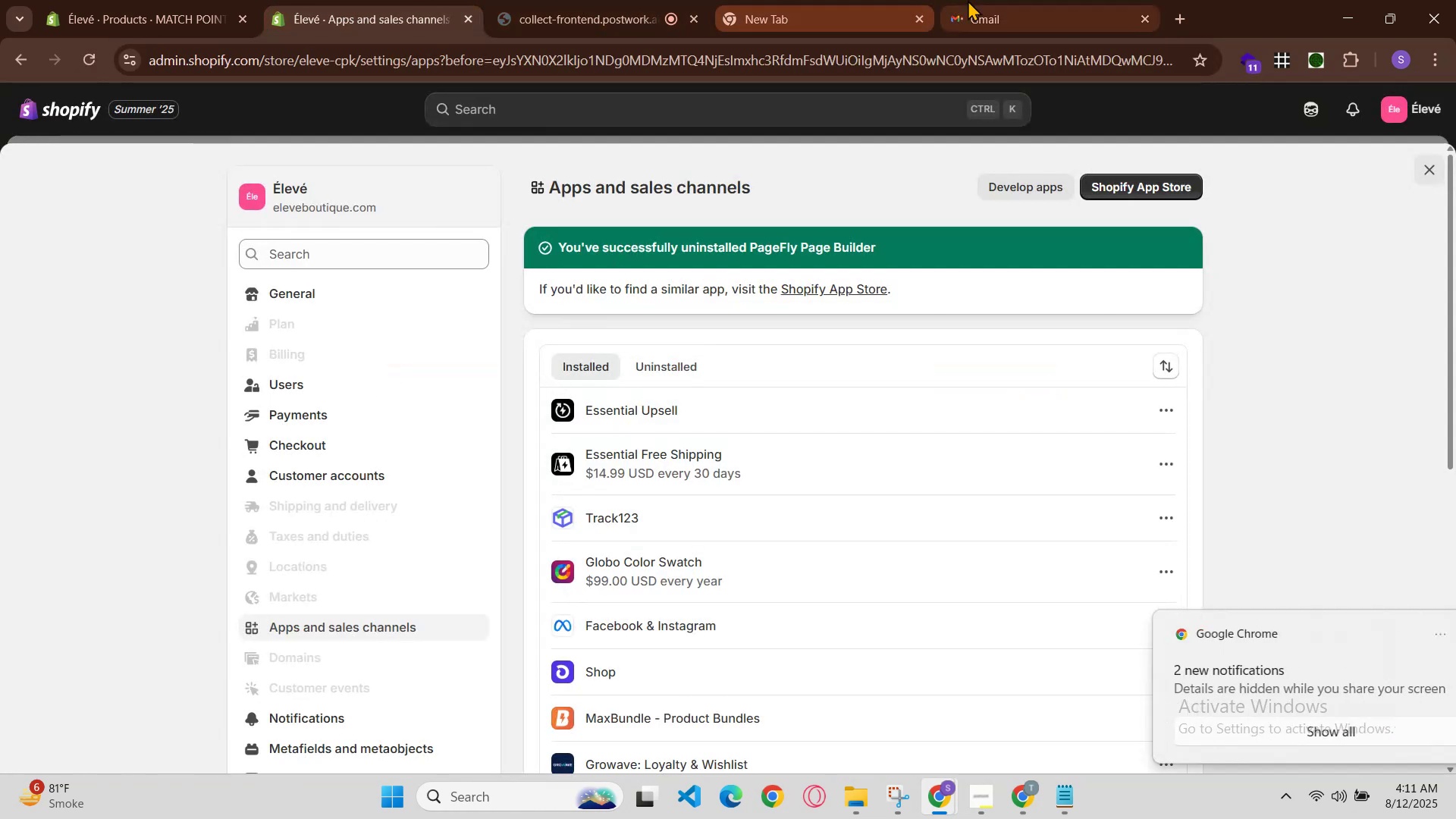 
left_click([976, 0])
 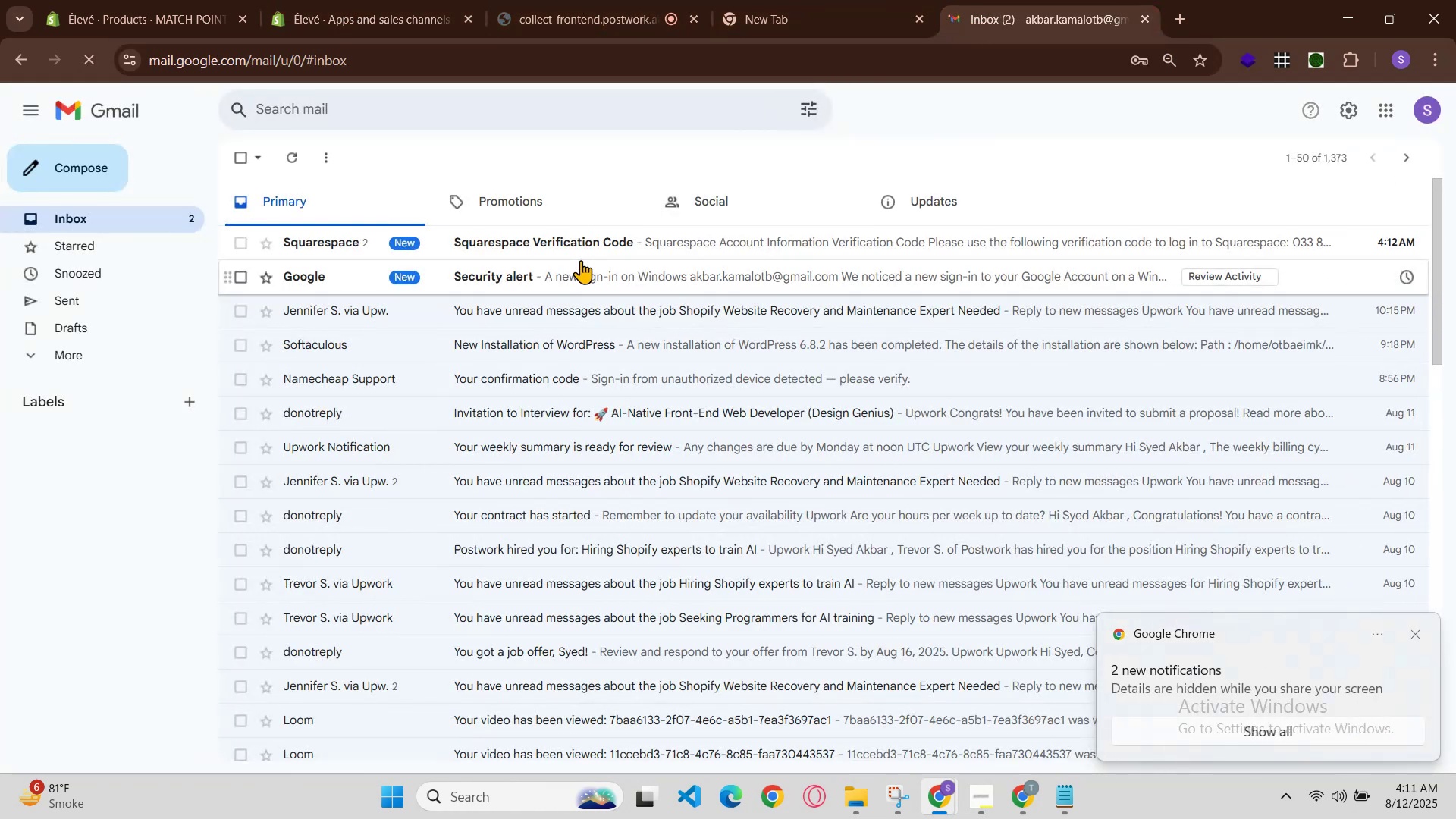 
left_click([588, 231])
 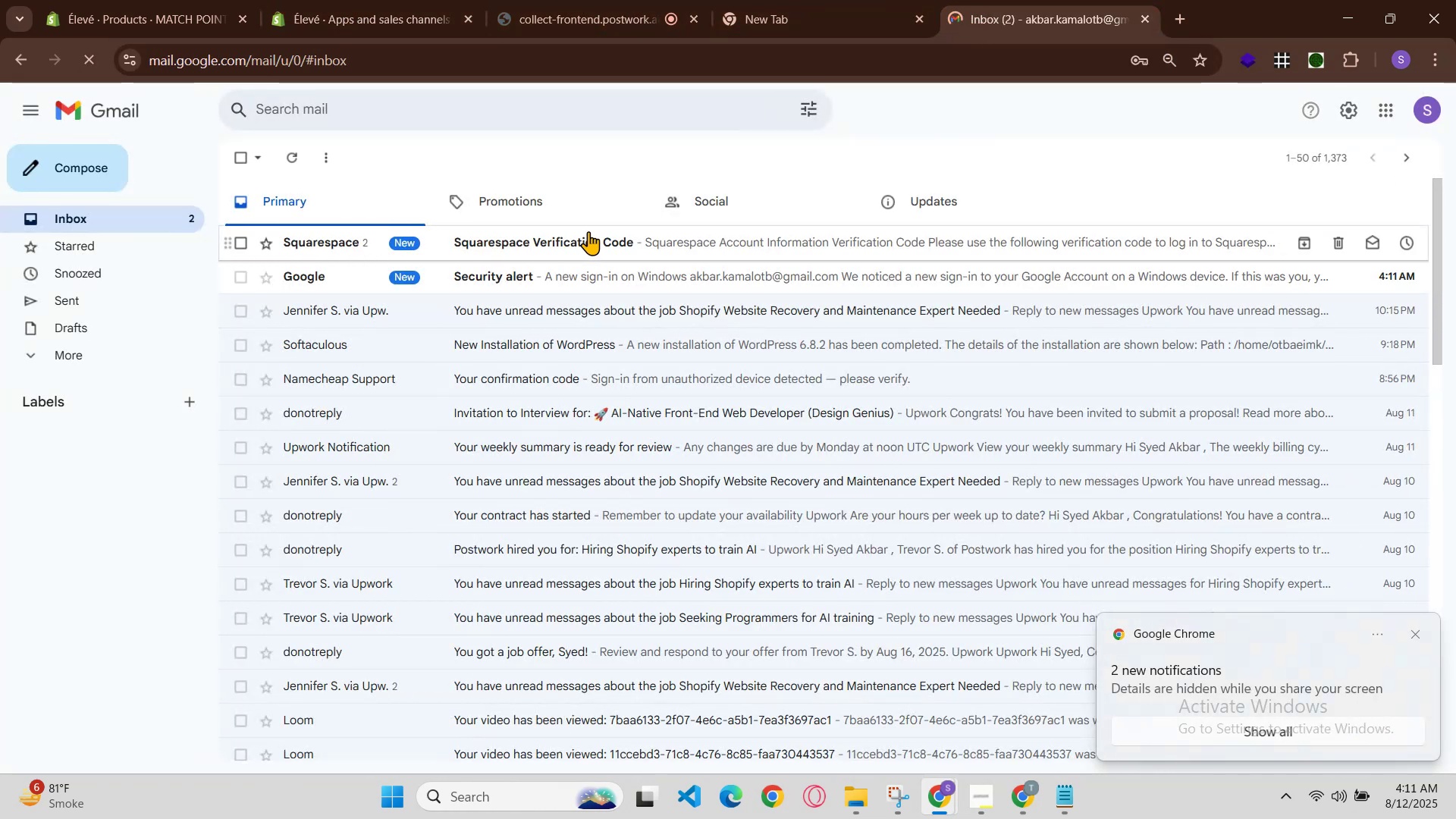 
left_click([592, 231])
 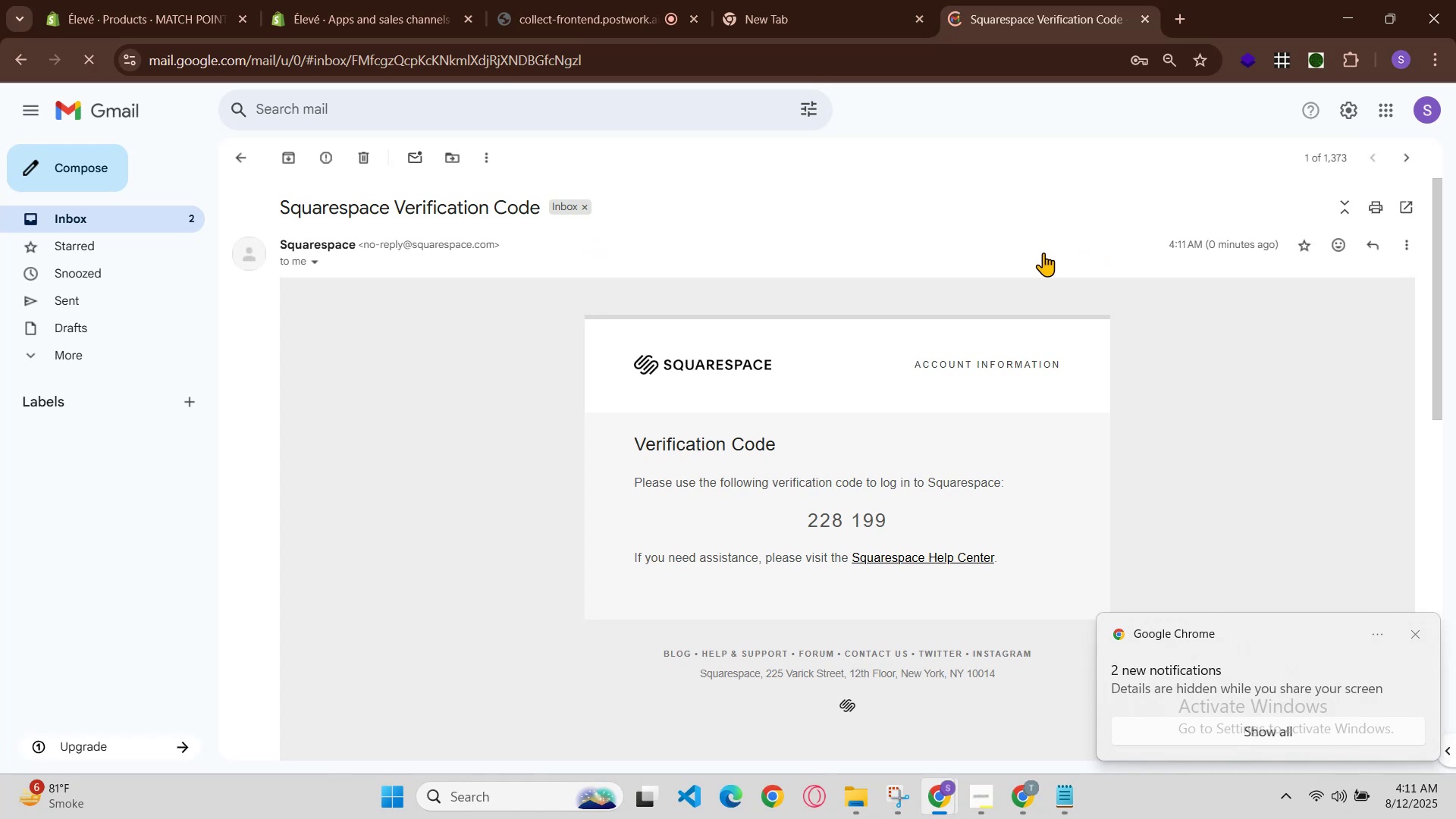 
scroll: coordinate [787, 354], scroll_direction: down, amount: 3.0
 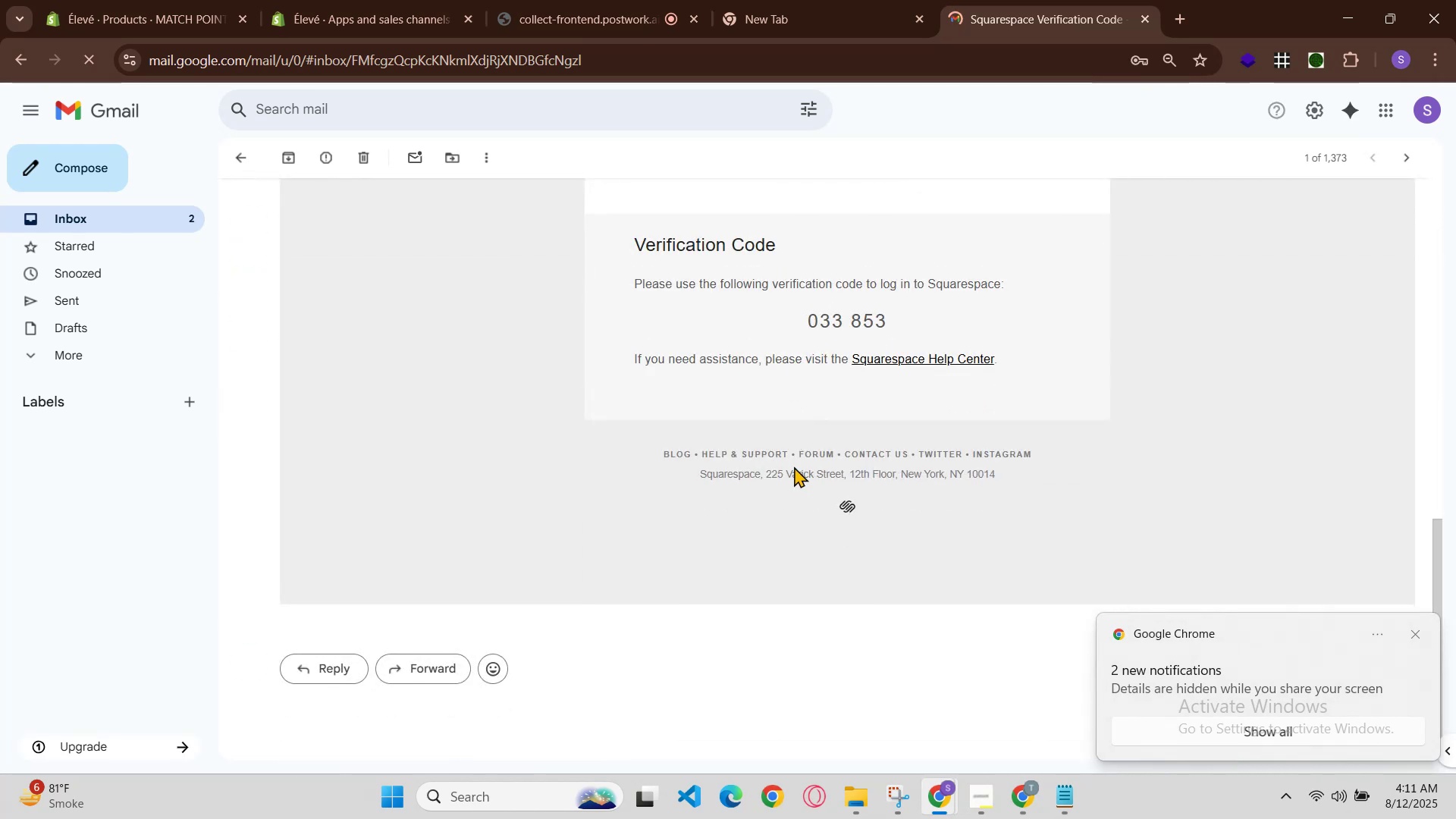 
scroll: coordinate [794, 486], scroll_direction: up, amount: 1.0
 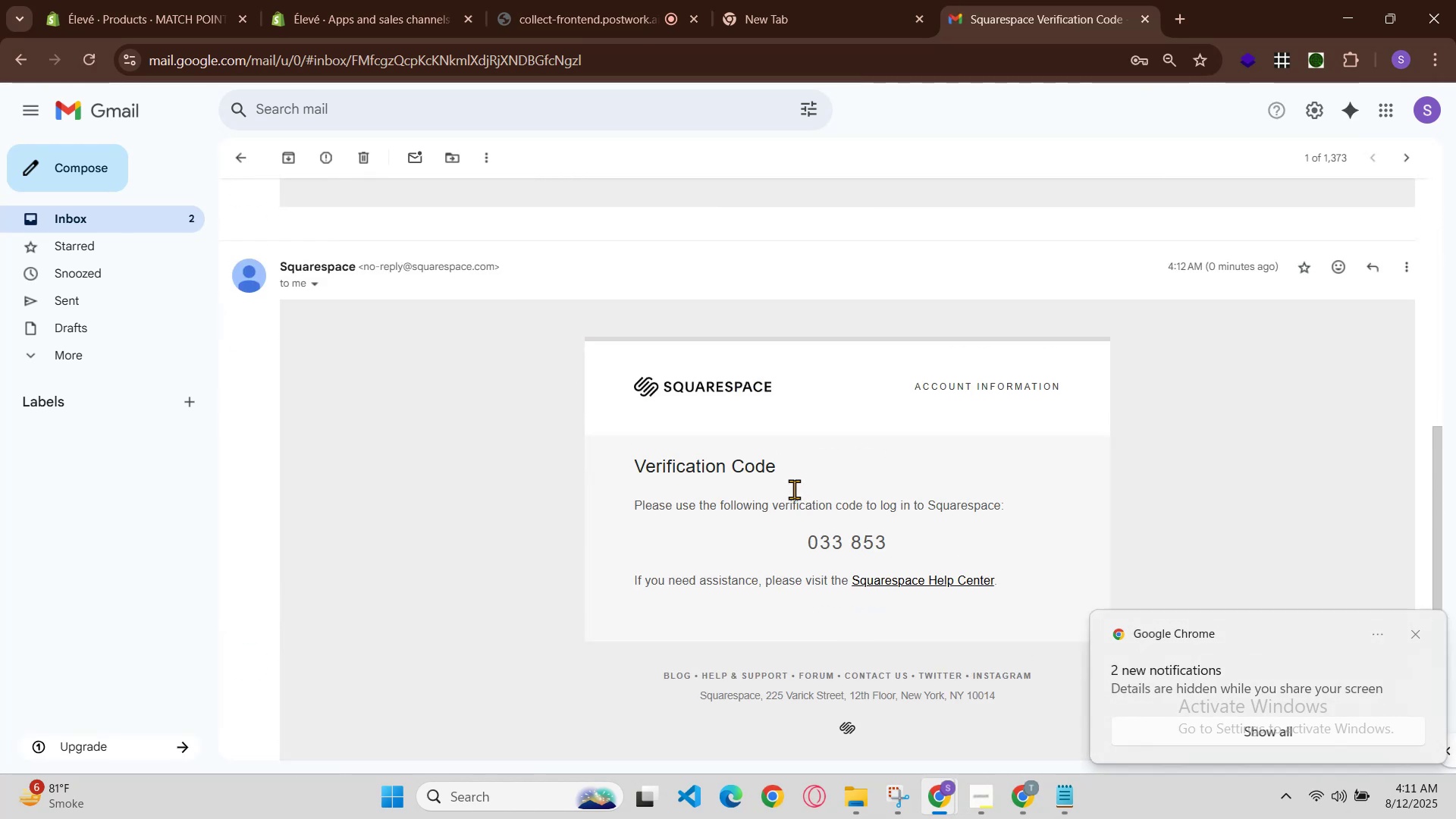 
scroll: coordinate [794, 491], scroll_direction: none, amount: 0.0
 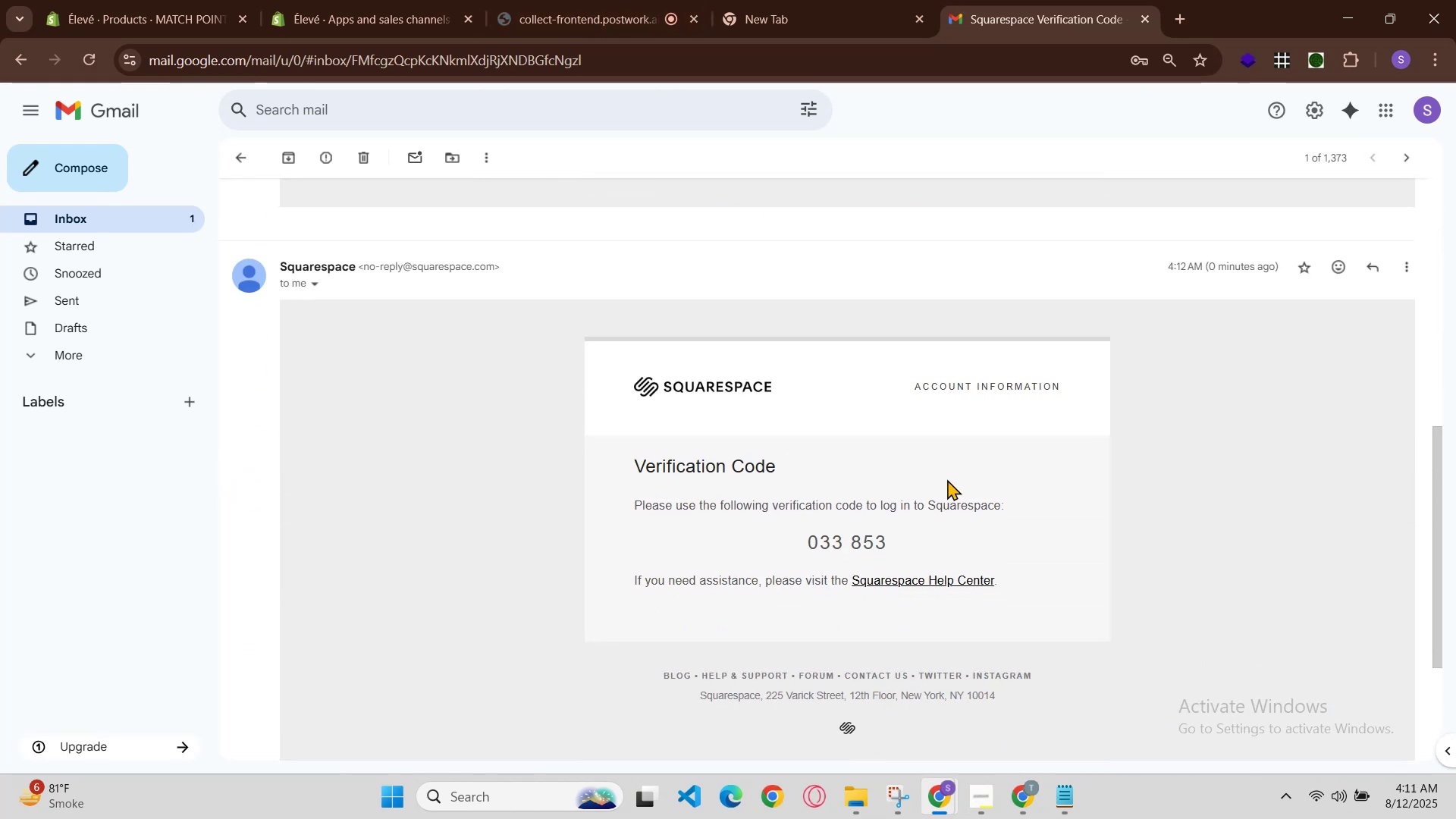 
scroll: coordinate [1132, 458], scroll_direction: up, amount: 1.0
 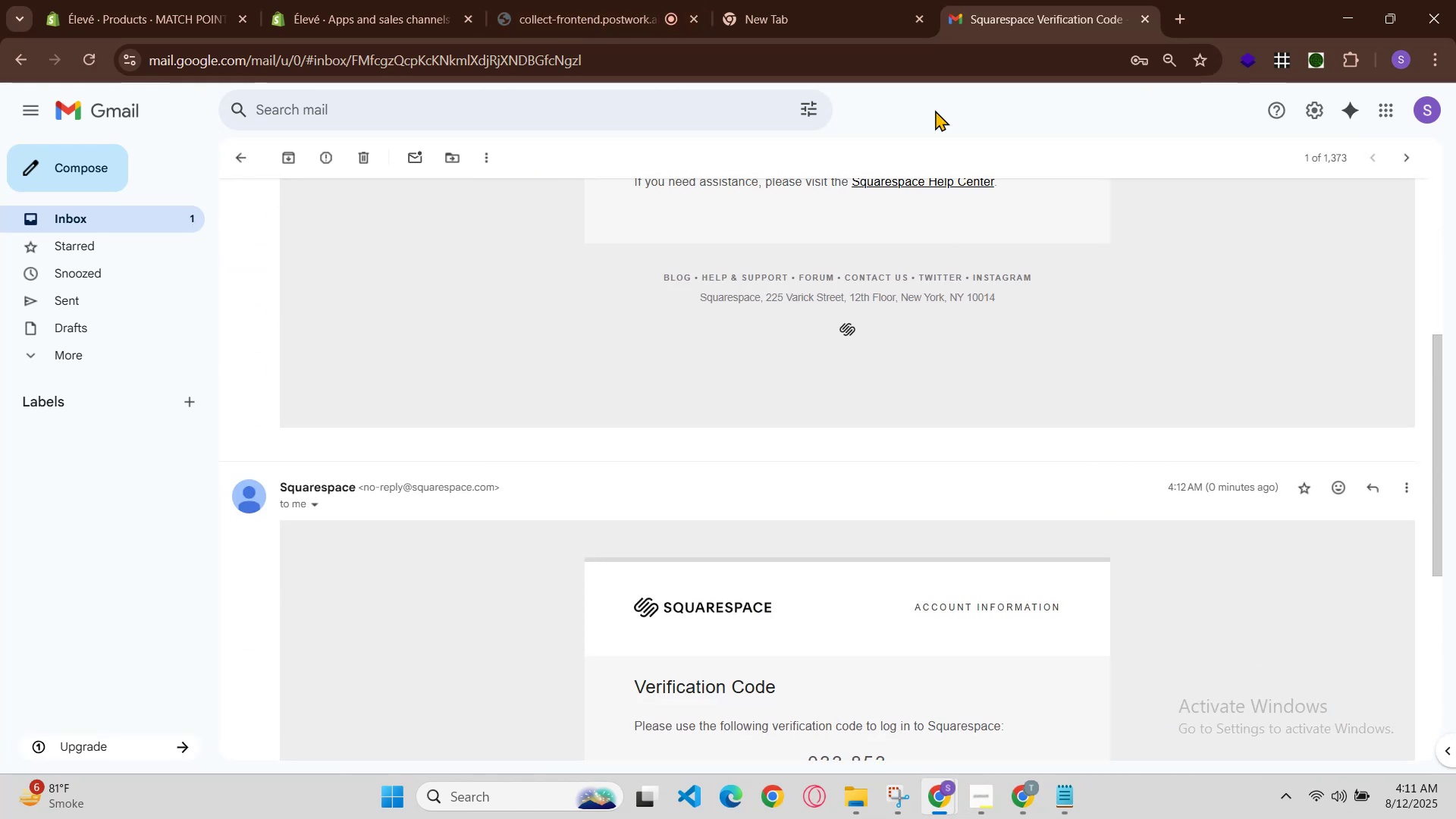 
left_click([795, 0])
 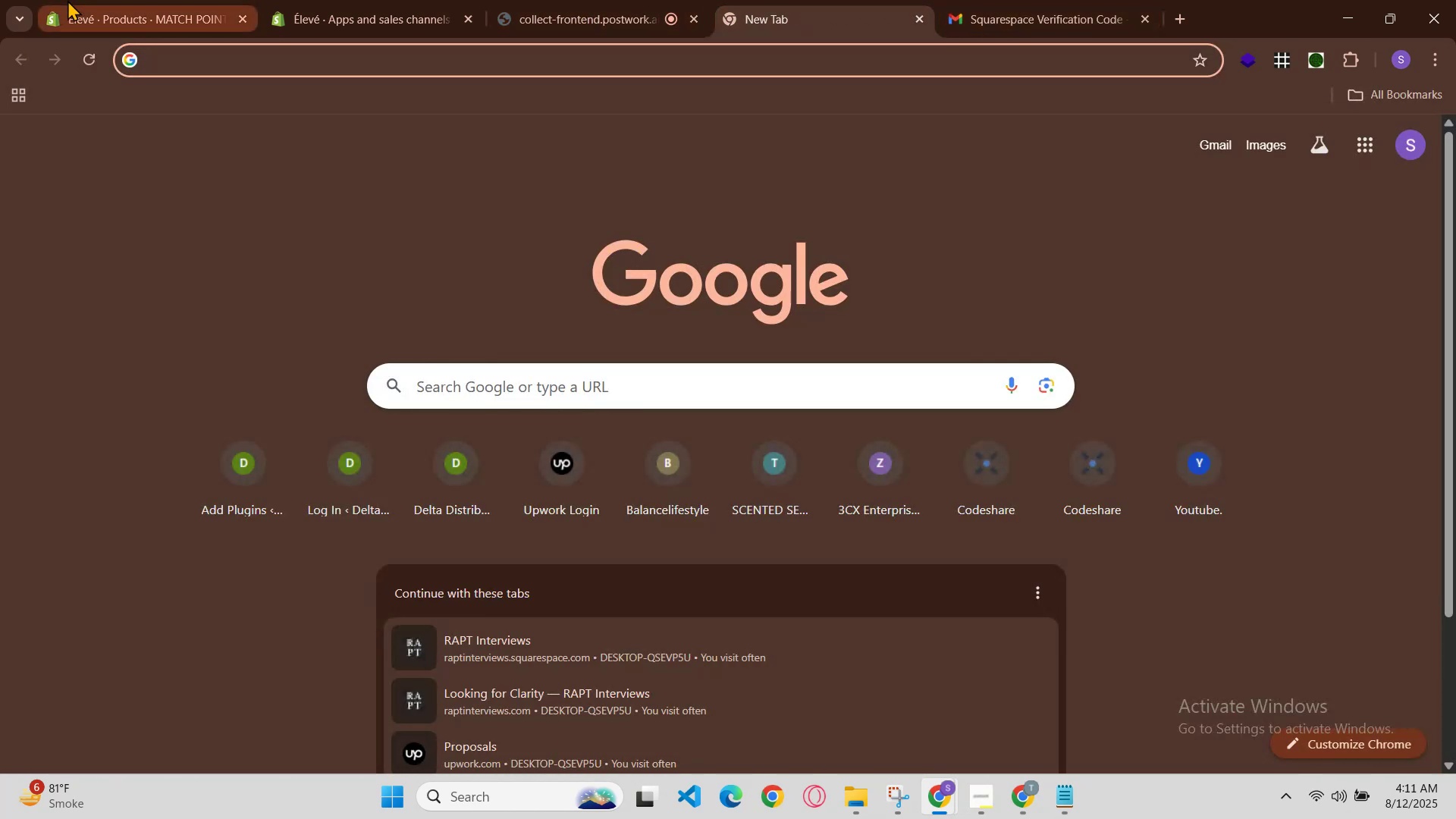 
left_click([141, 0])
 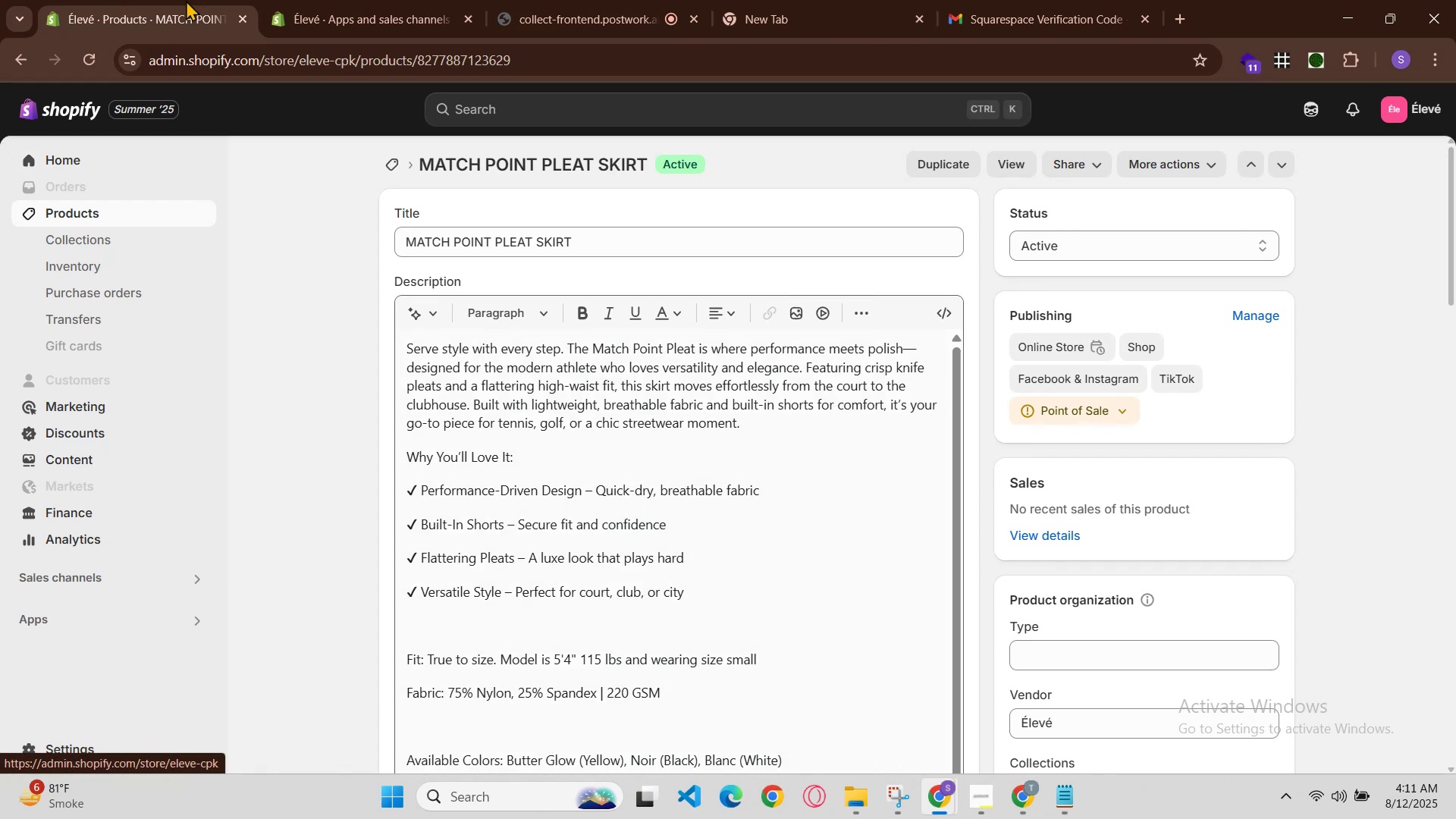 
left_click([304, 0])
 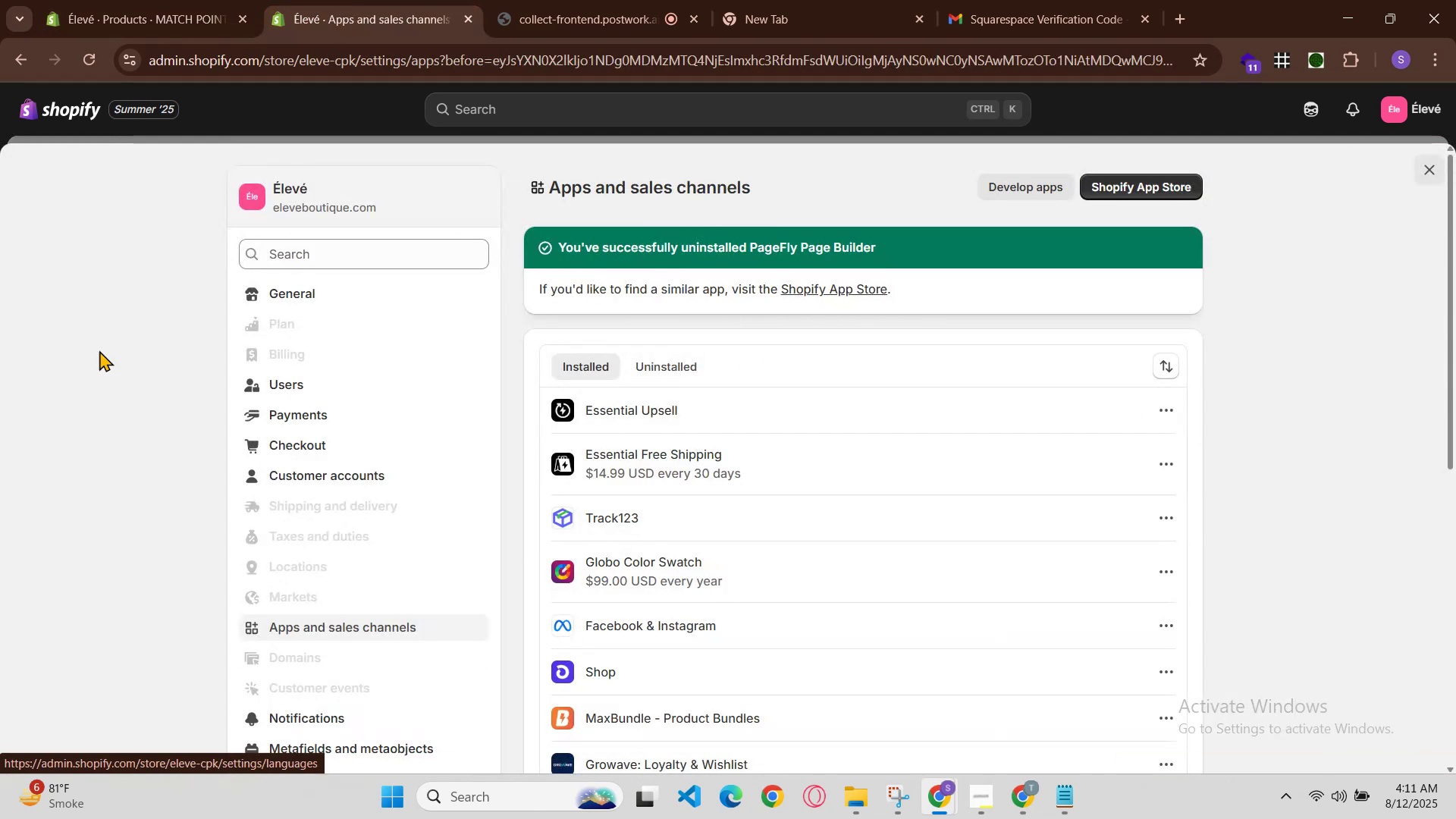 
left_click([284, 0])
 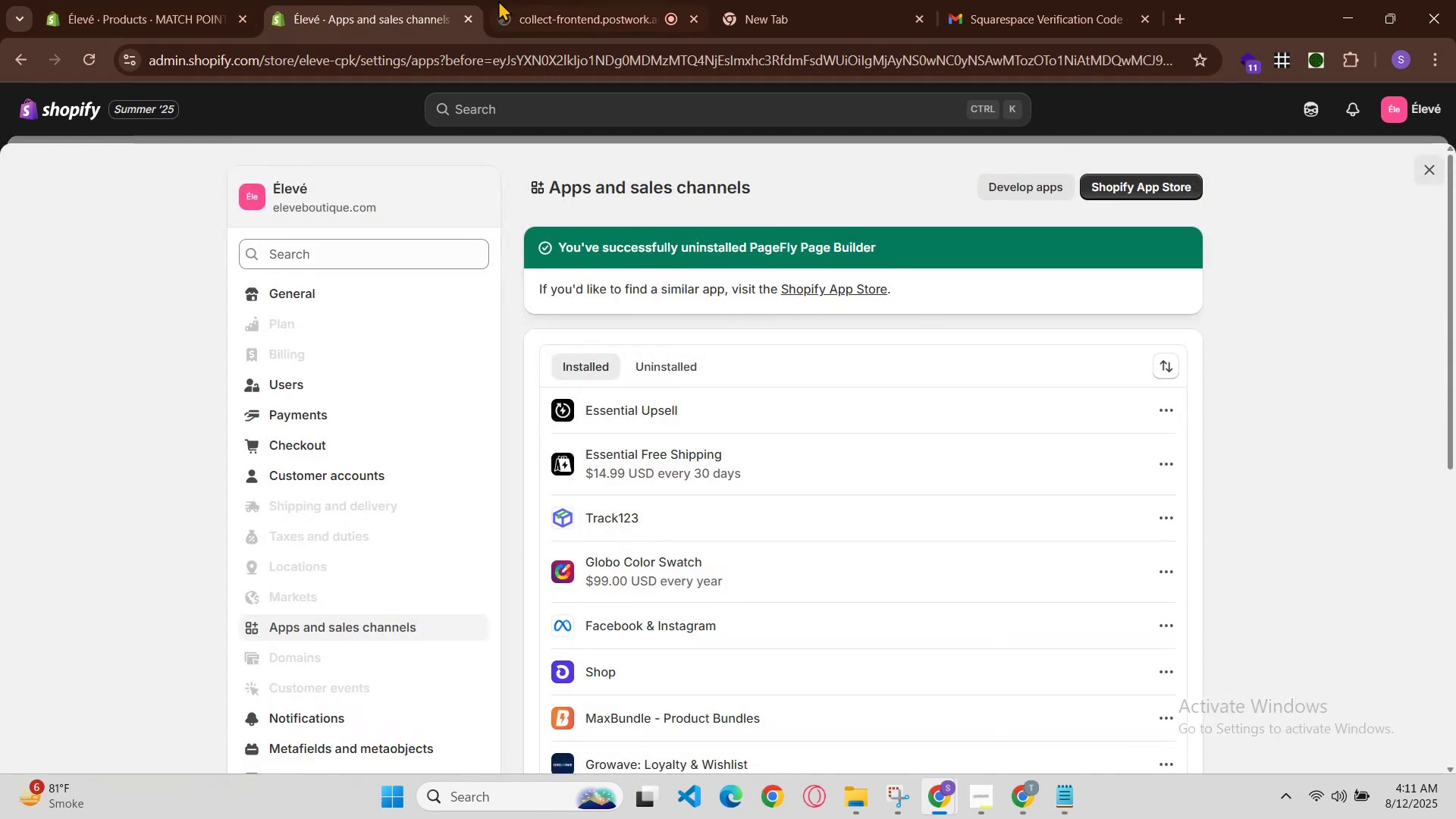 
left_click([540, 0])
 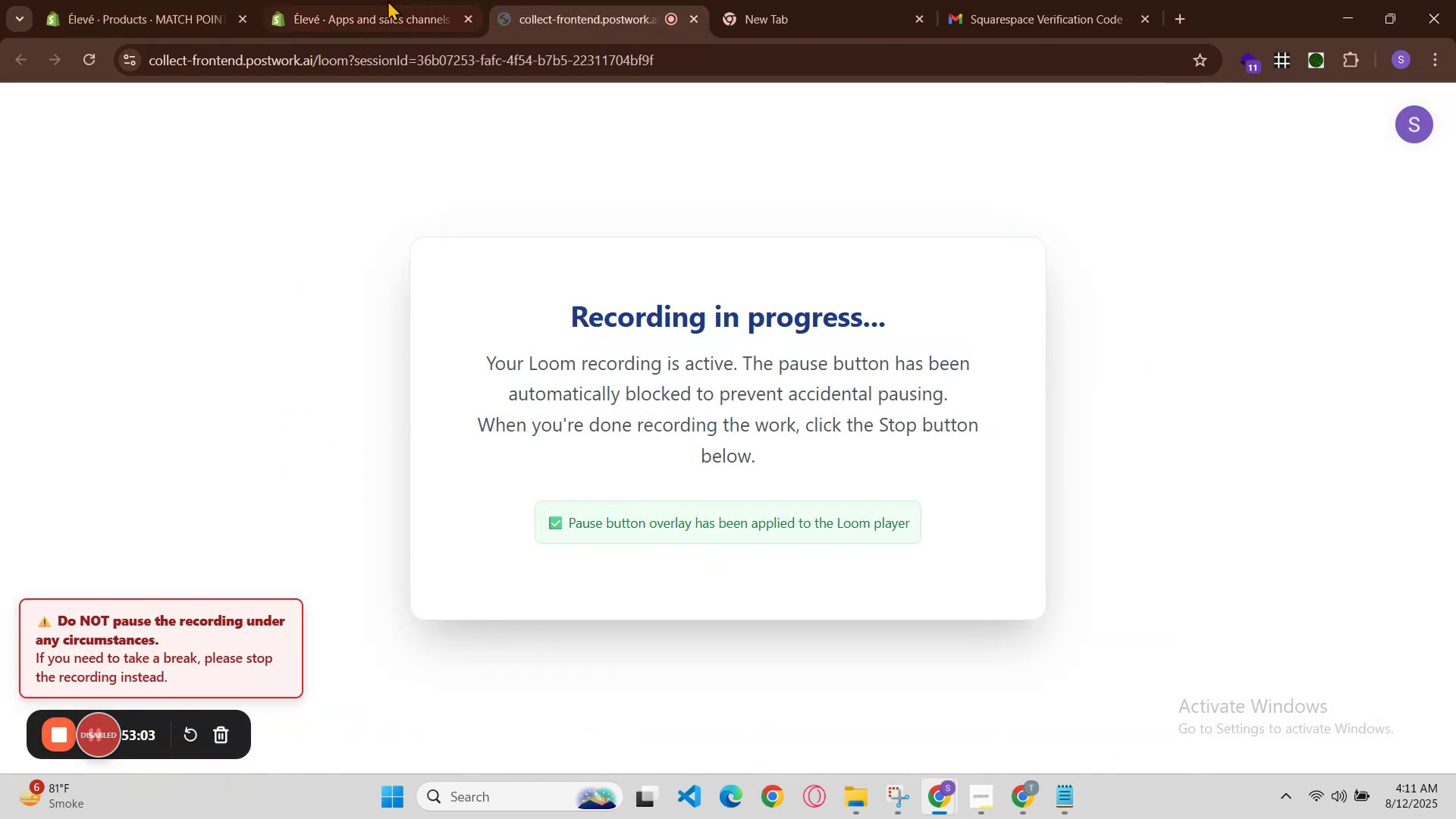 
left_click([374, 0])
 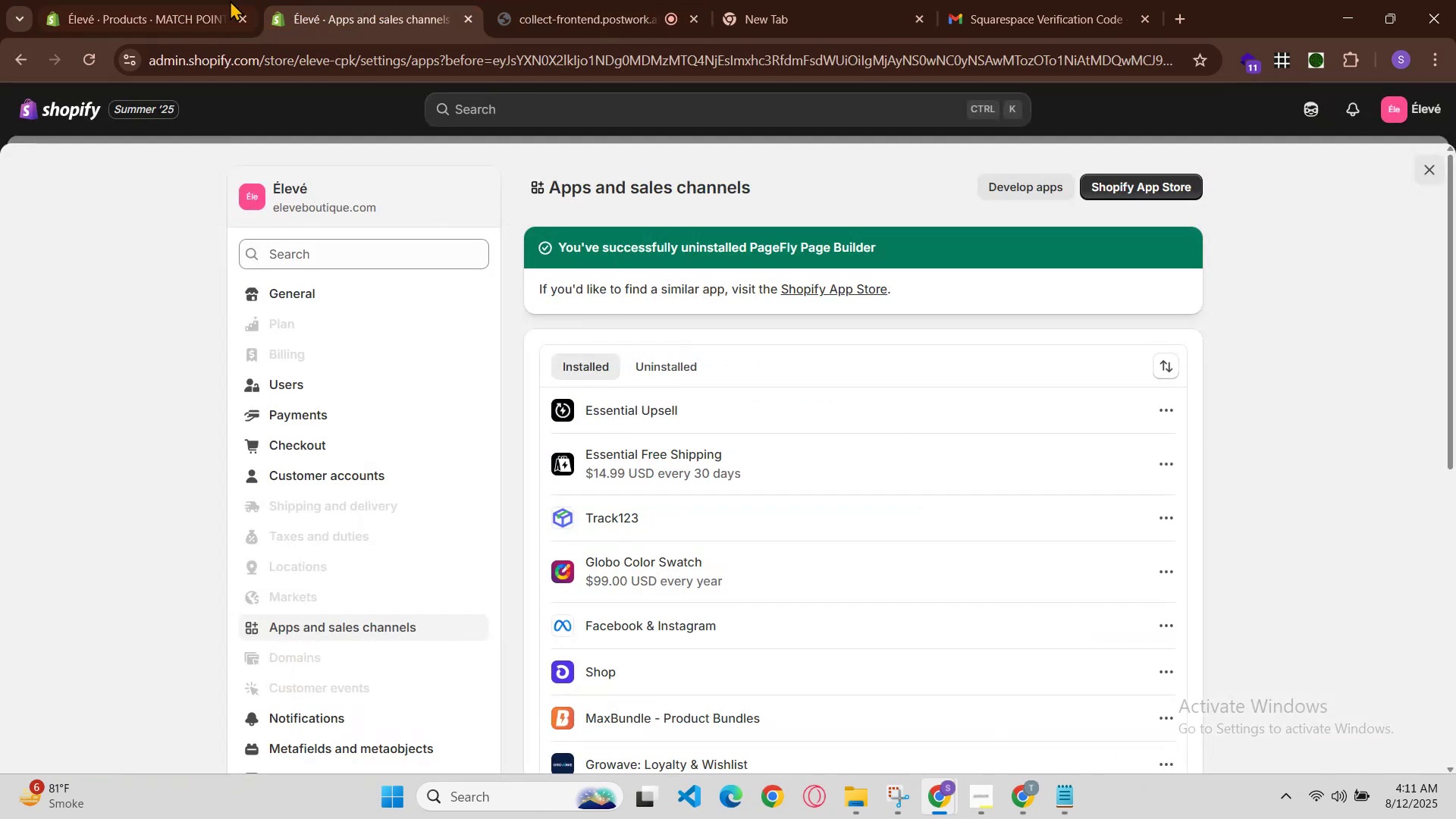 
left_click([209, 0])
 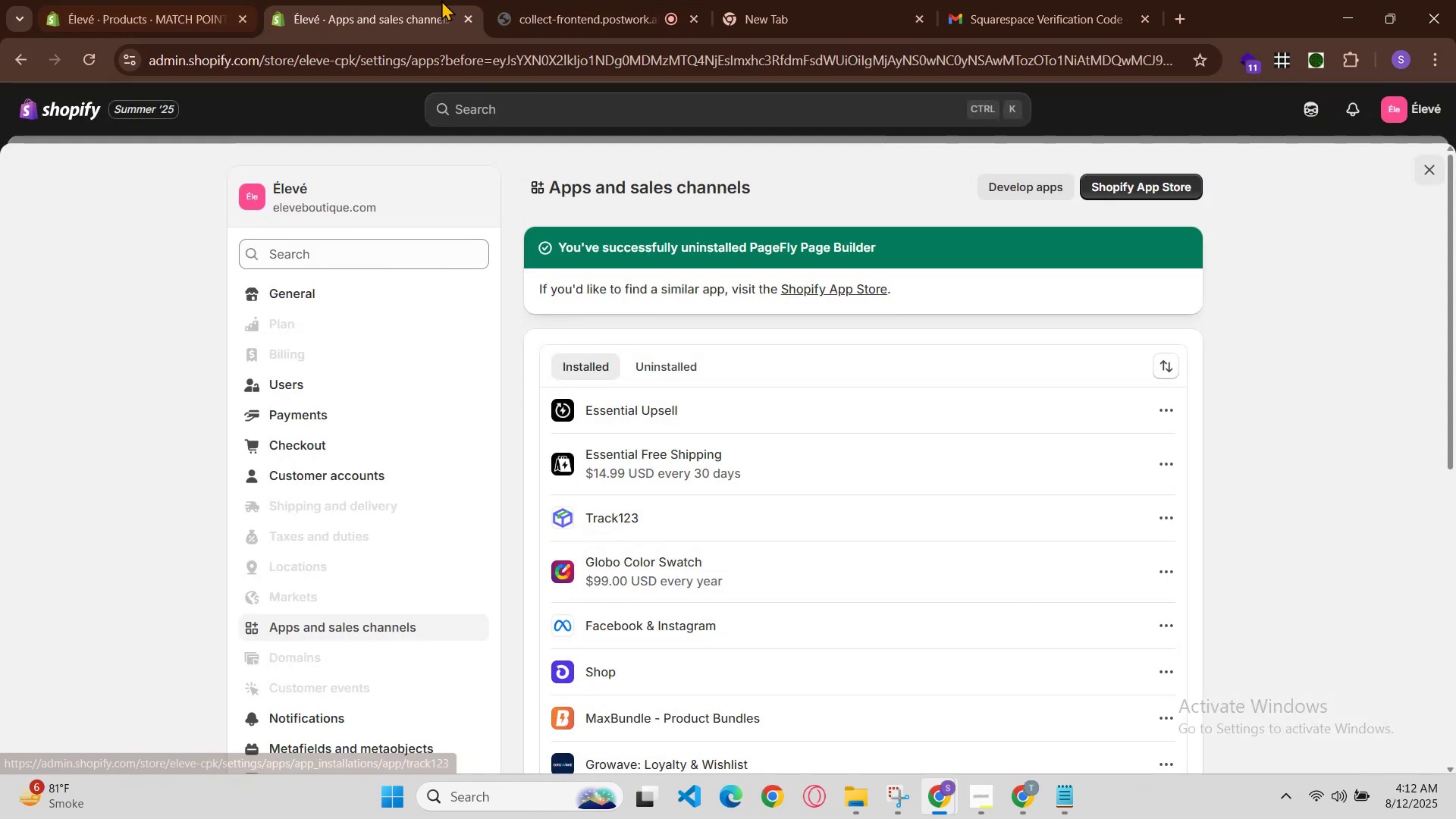 
left_click([566, 0])
 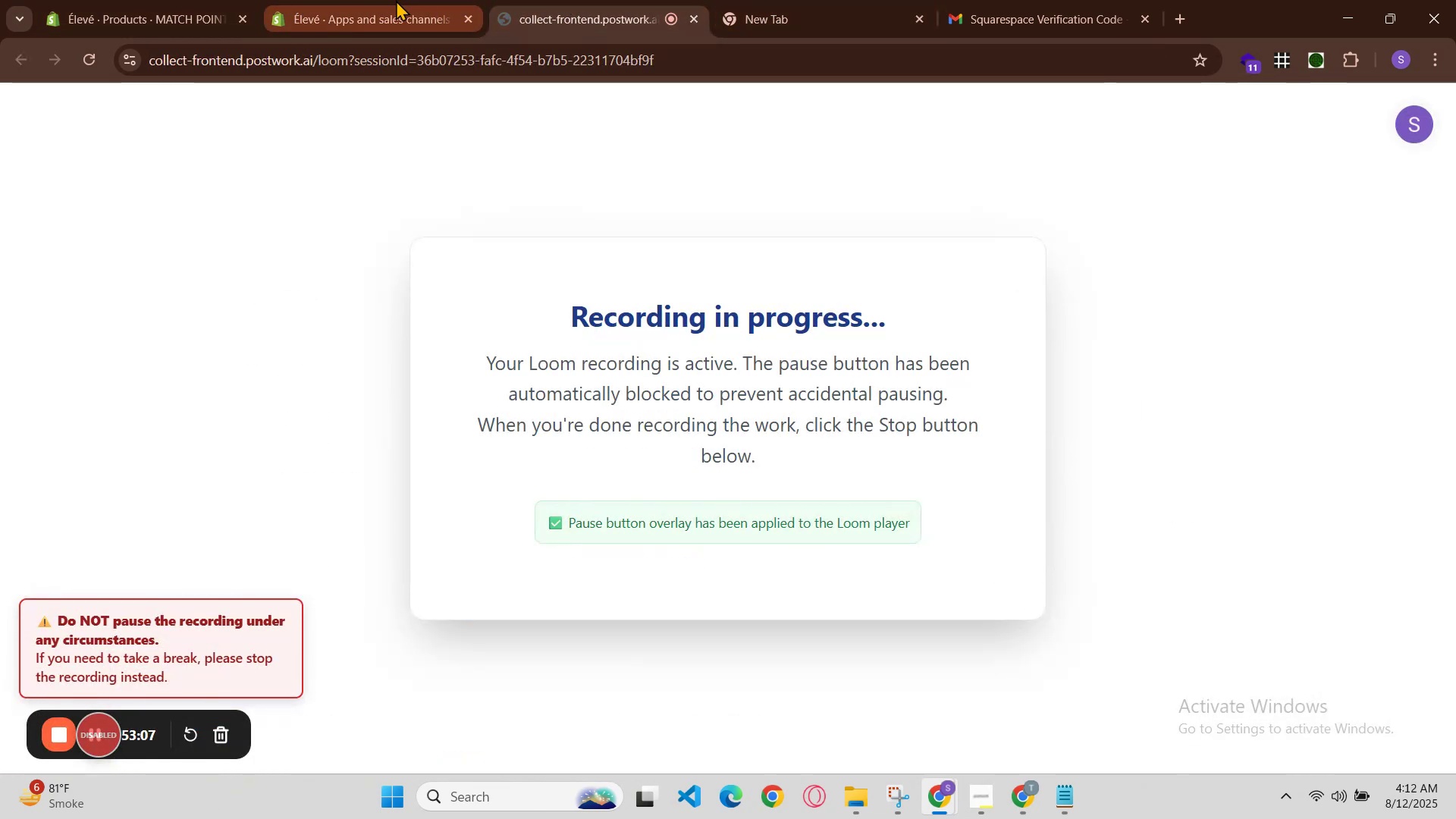 
left_click([378, 0])
 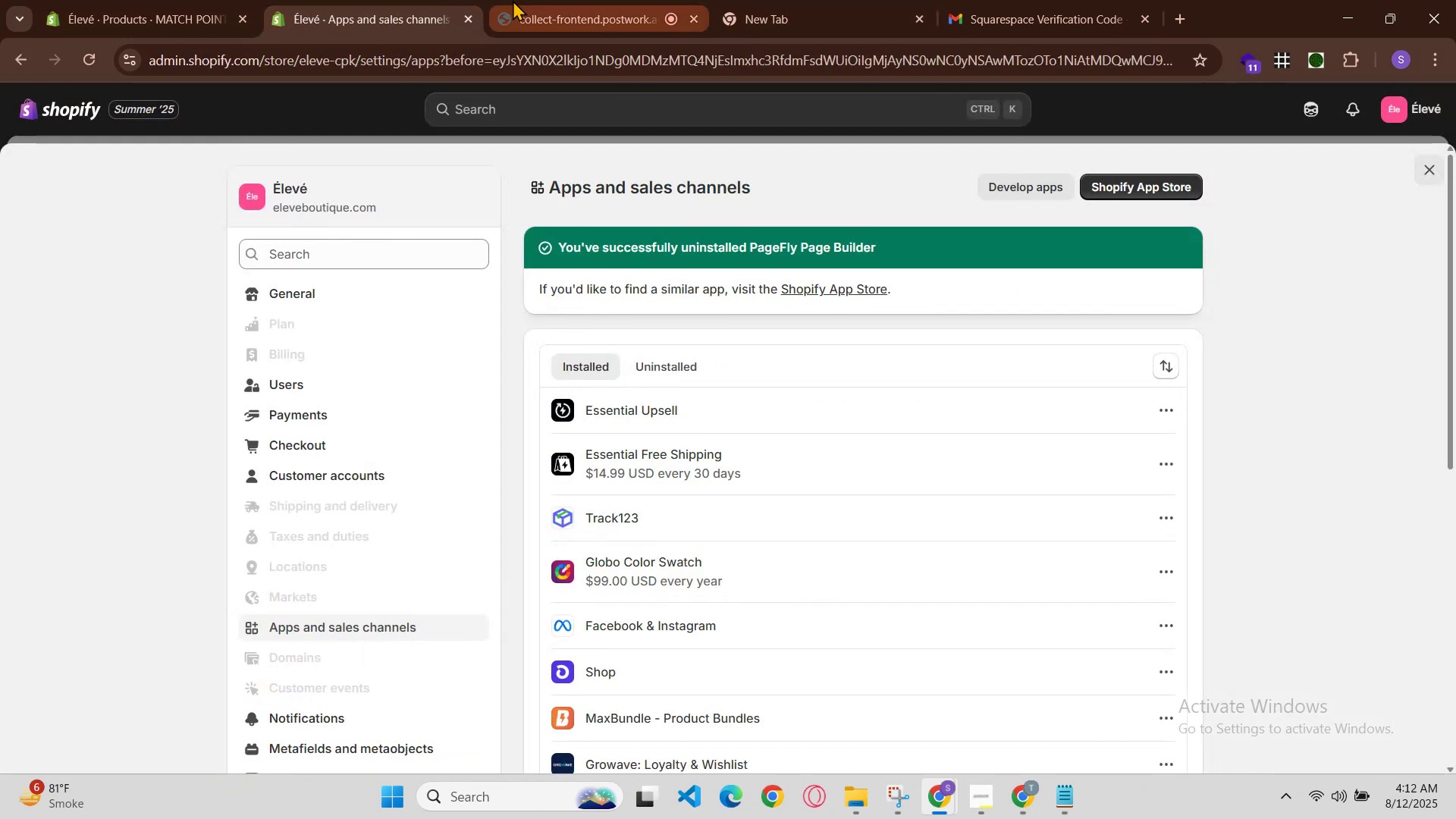 
left_click([529, 0])
 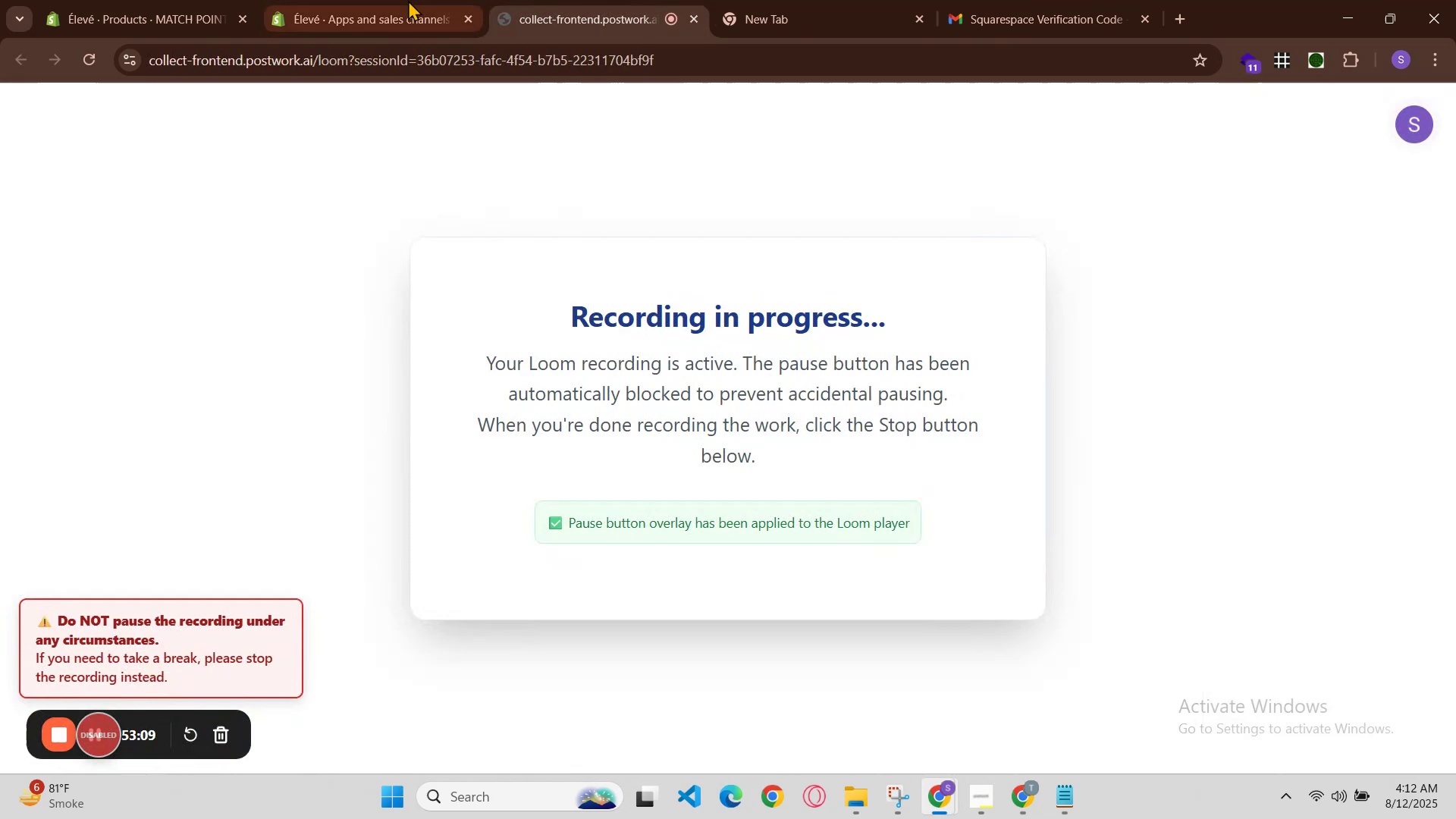 
left_click([396, 0])
 